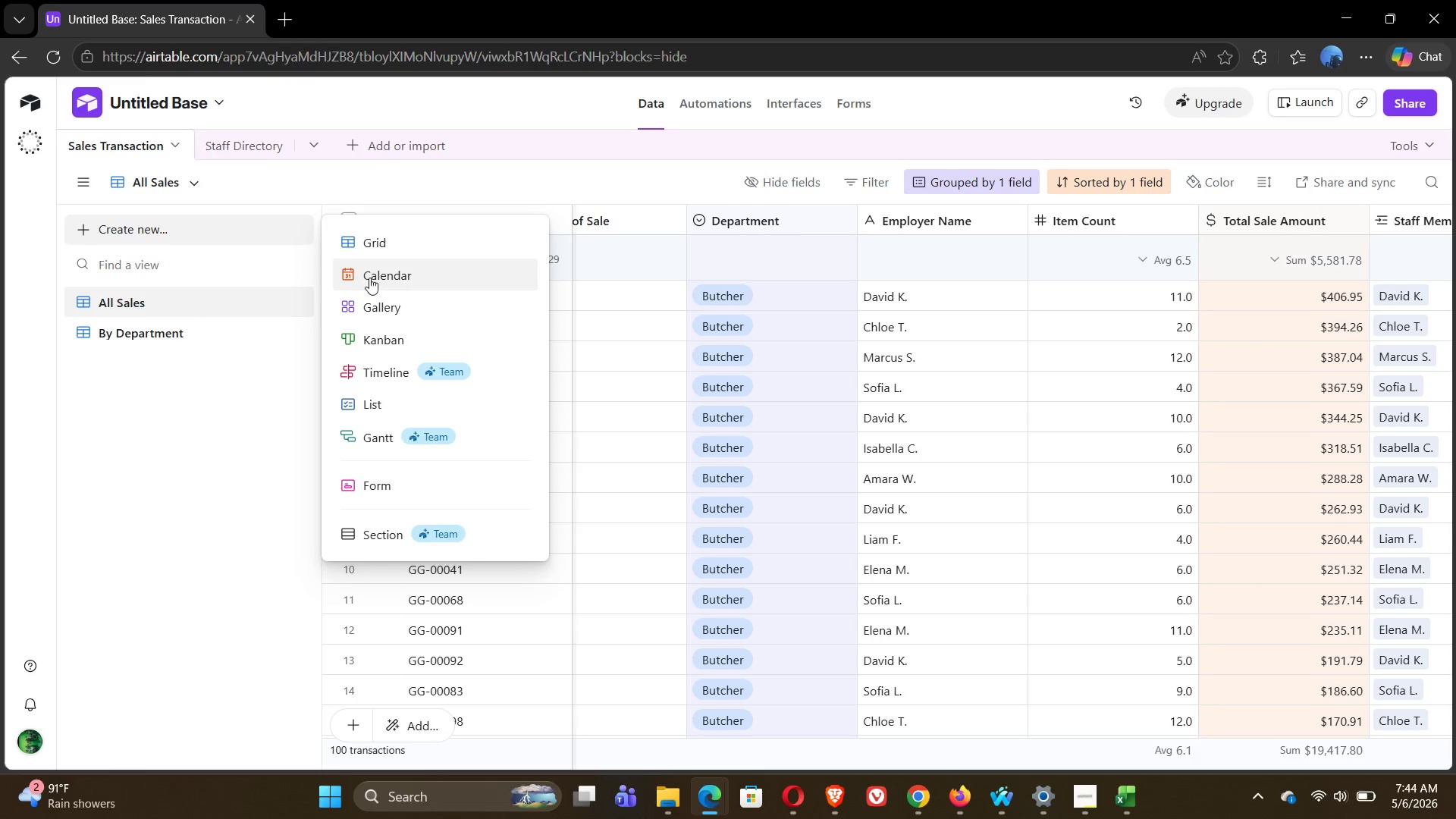 
left_click([371, 247])
 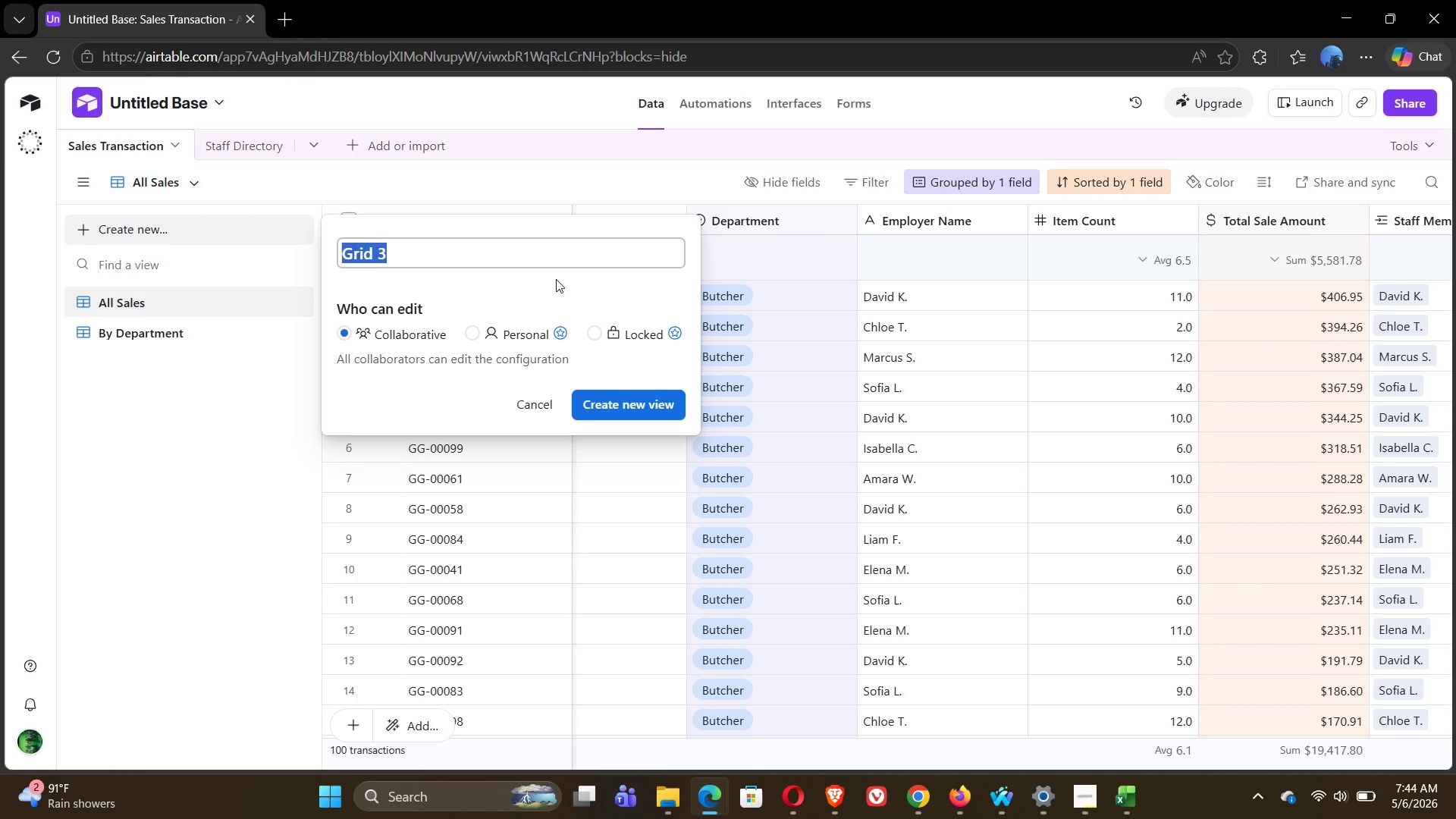 
type(Peak Hours)
 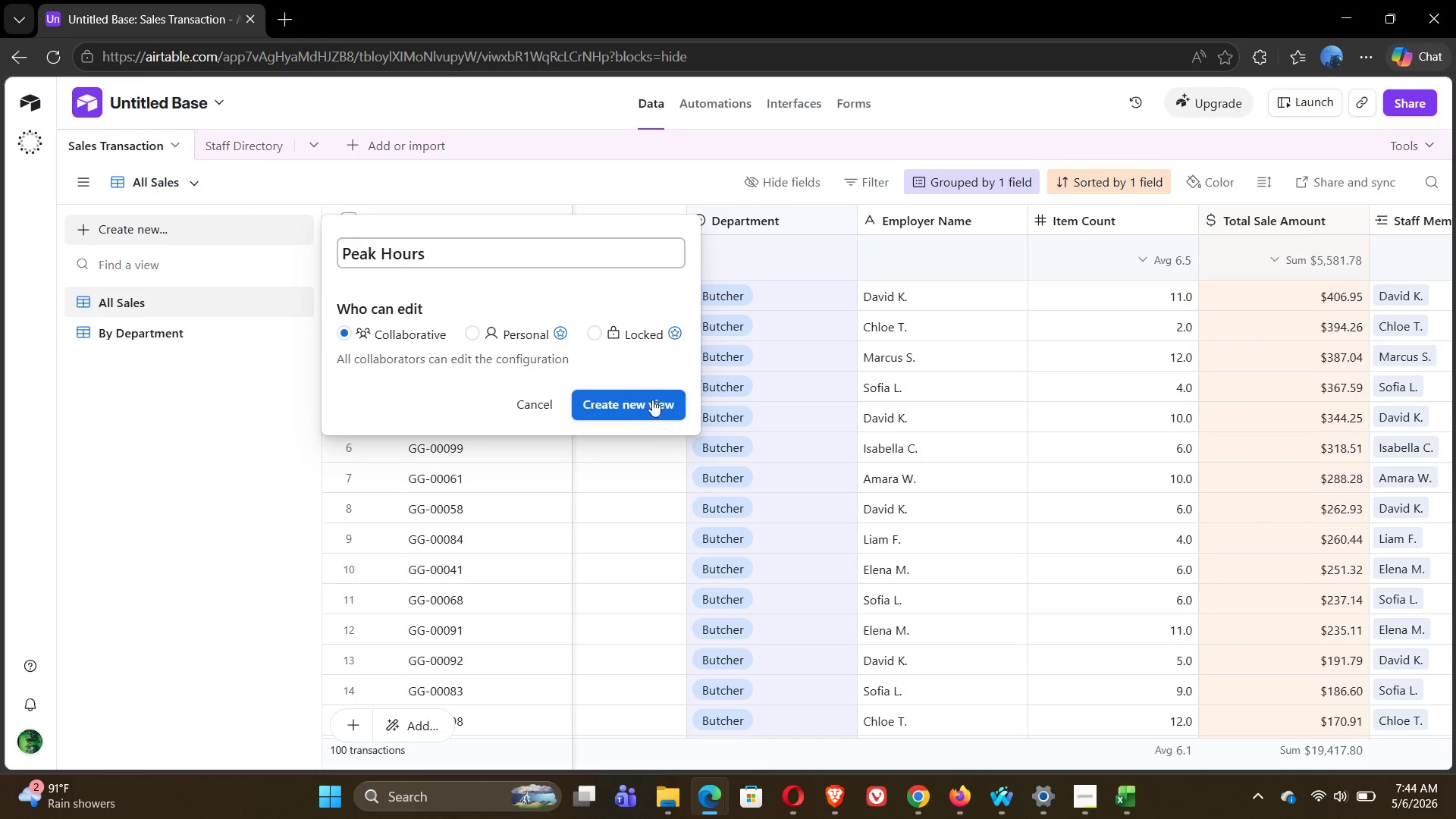 
left_click([625, 400])
 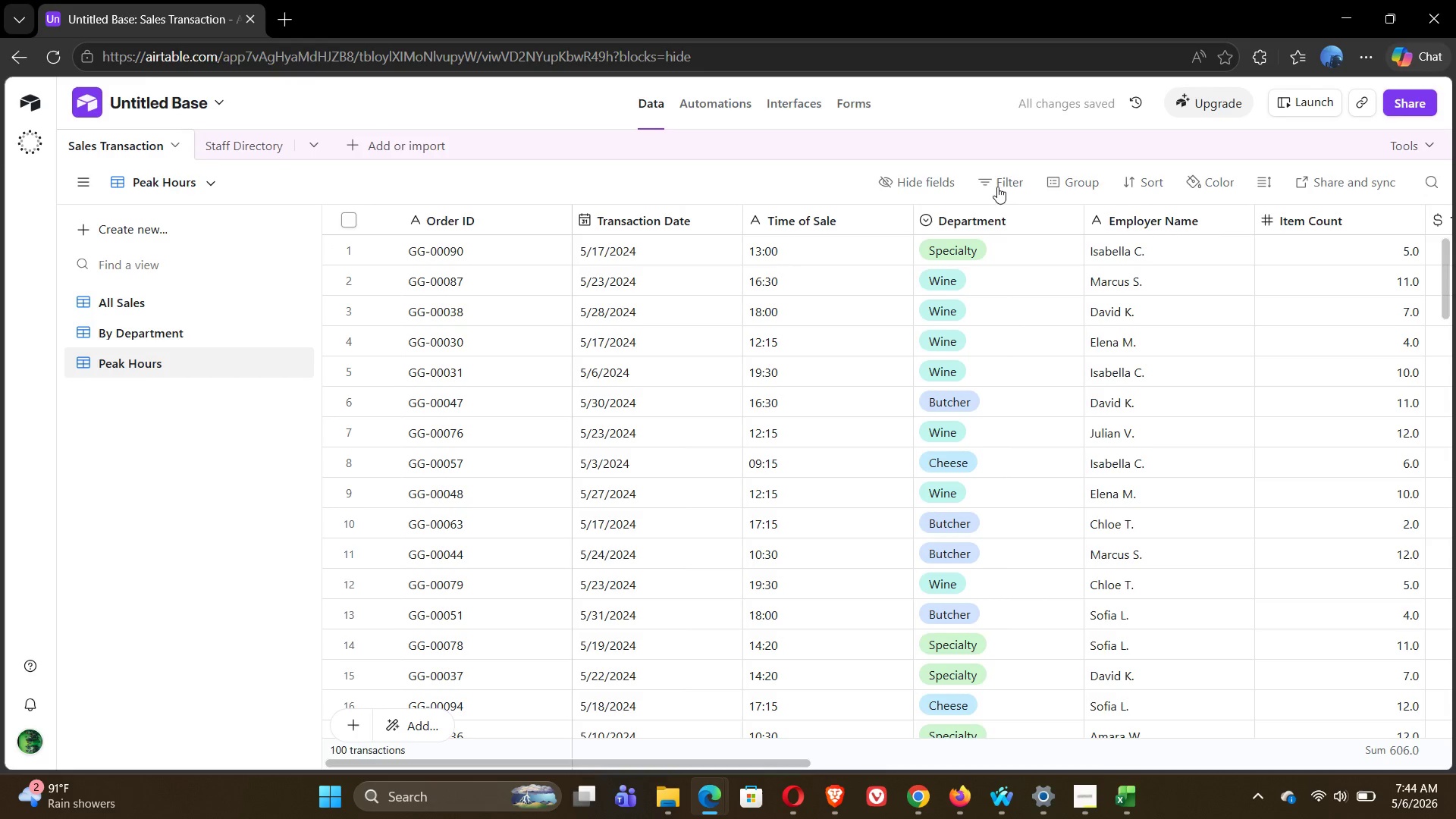 
left_click([1081, 180])
 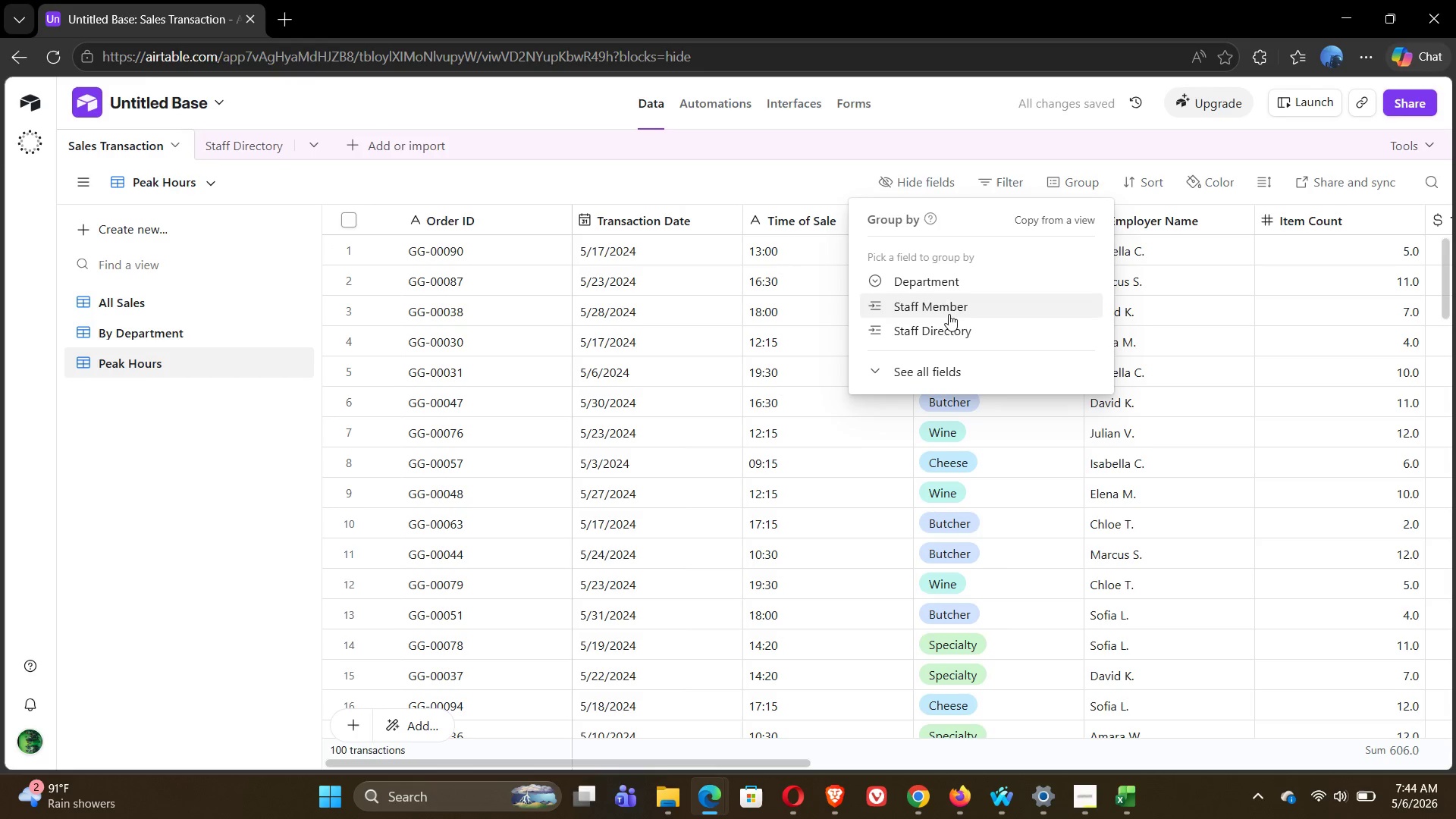 
left_click([919, 373])
 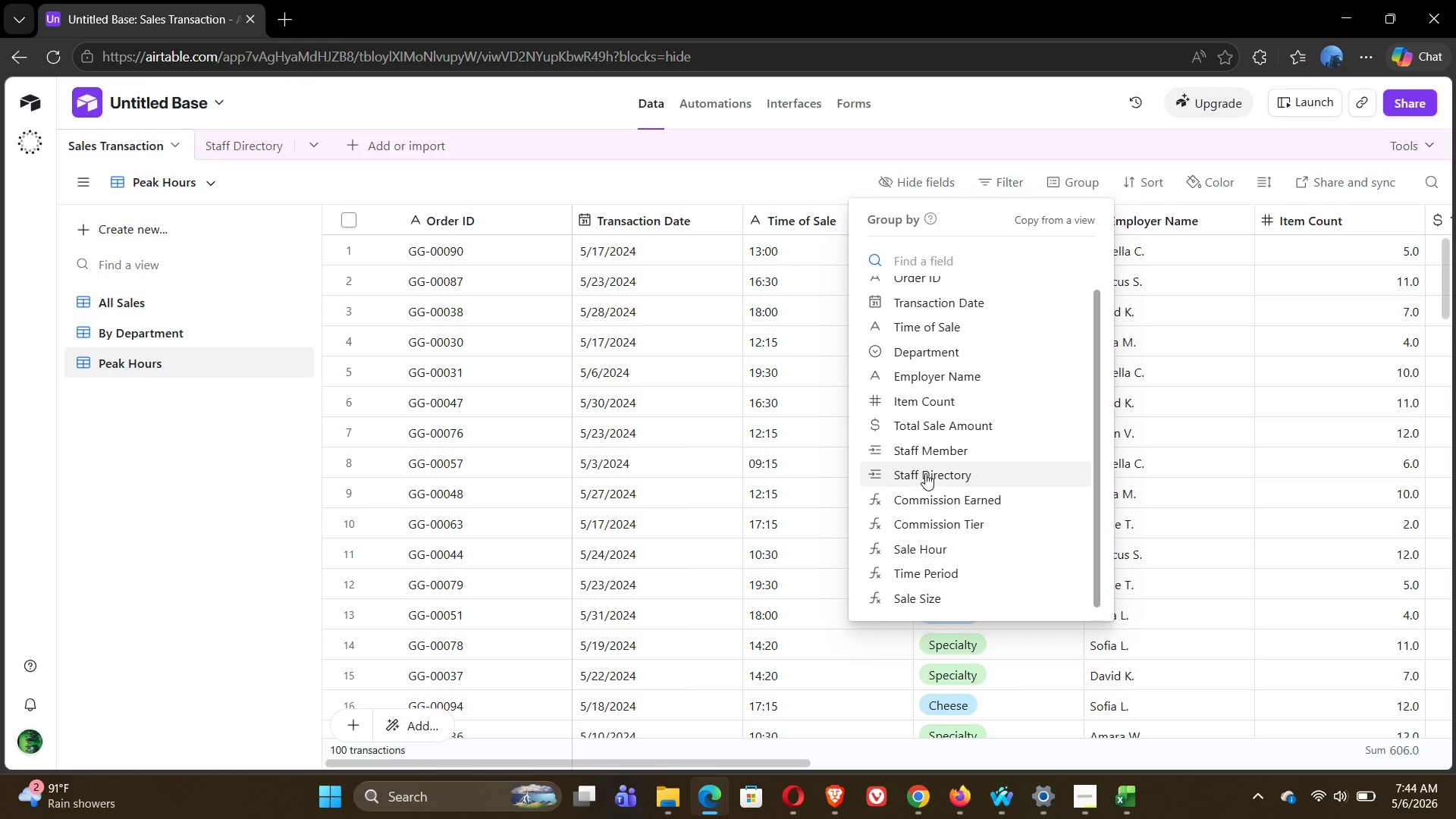 
left_click([932, 573])
 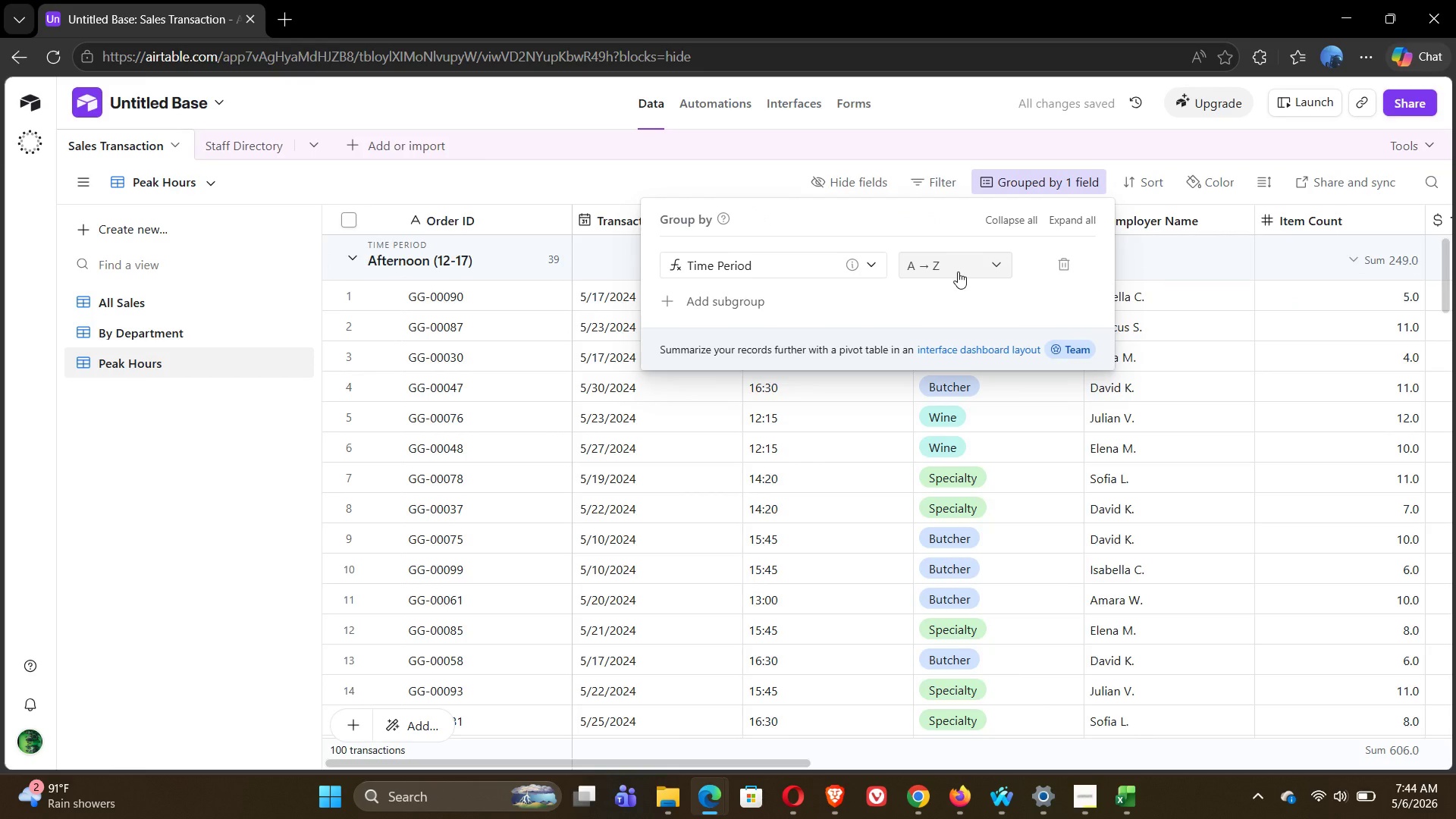 
wait(6.83)
 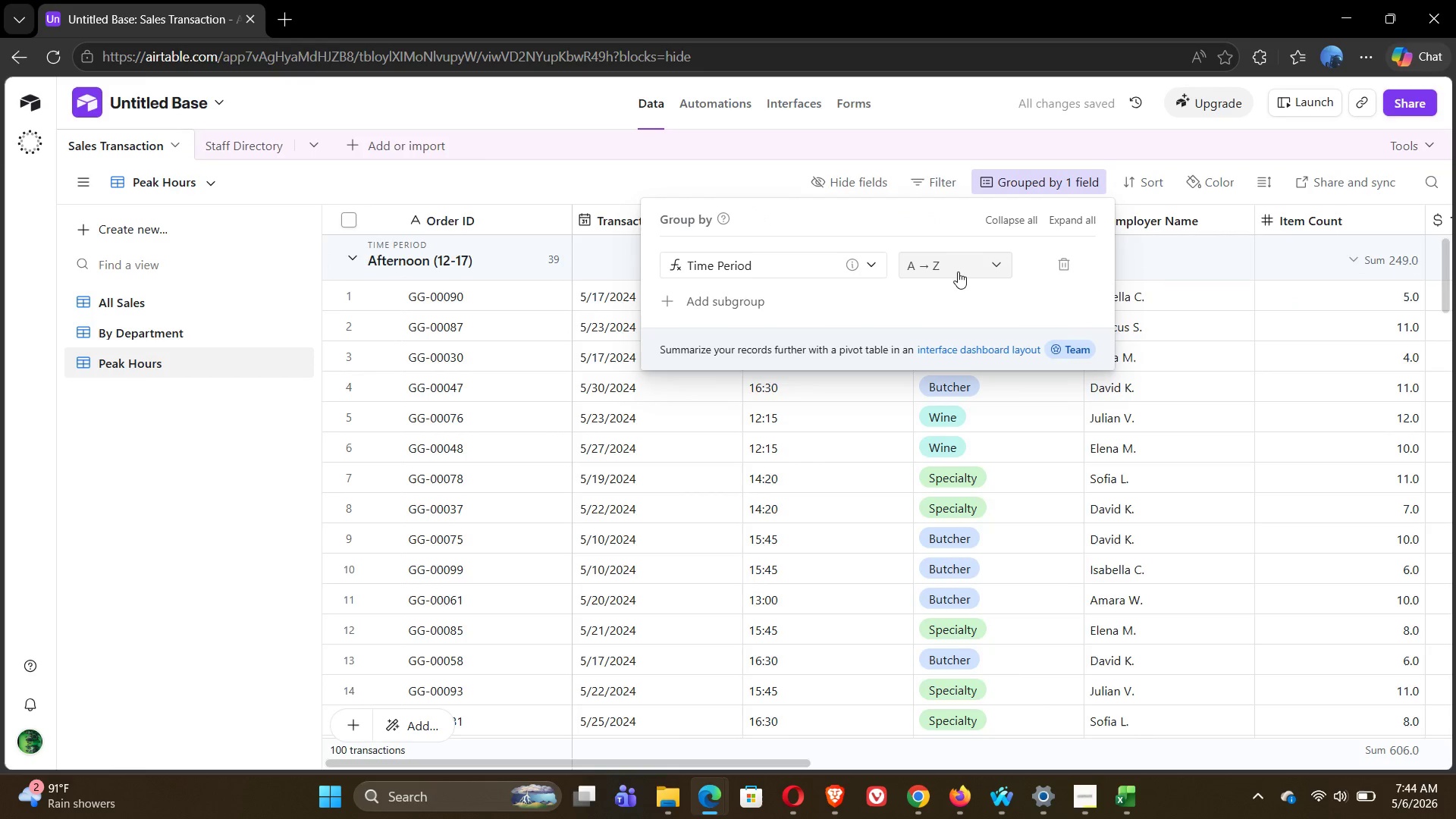 
left_click([711, 173])
 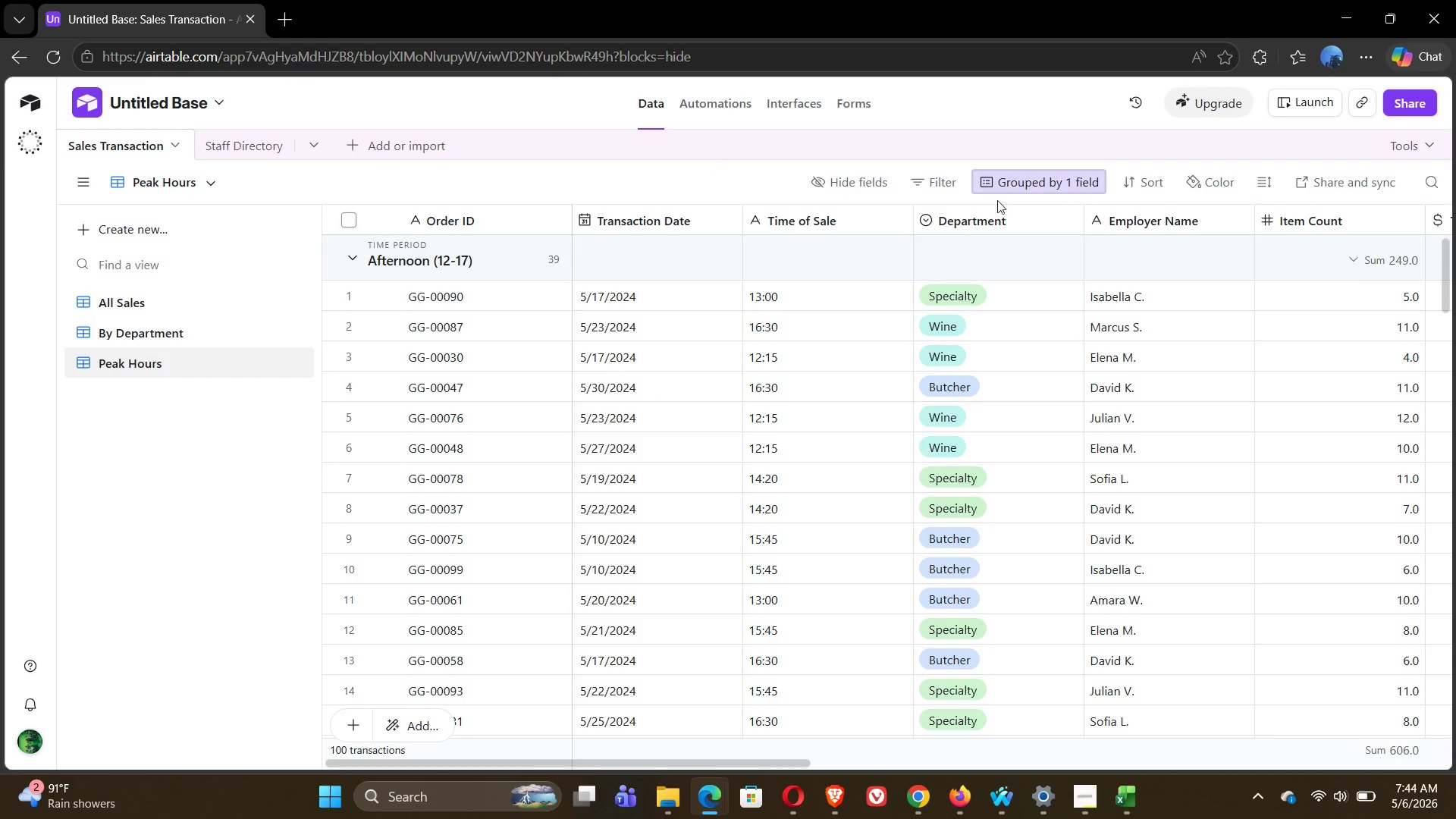 
mouse_move([976, 242])
 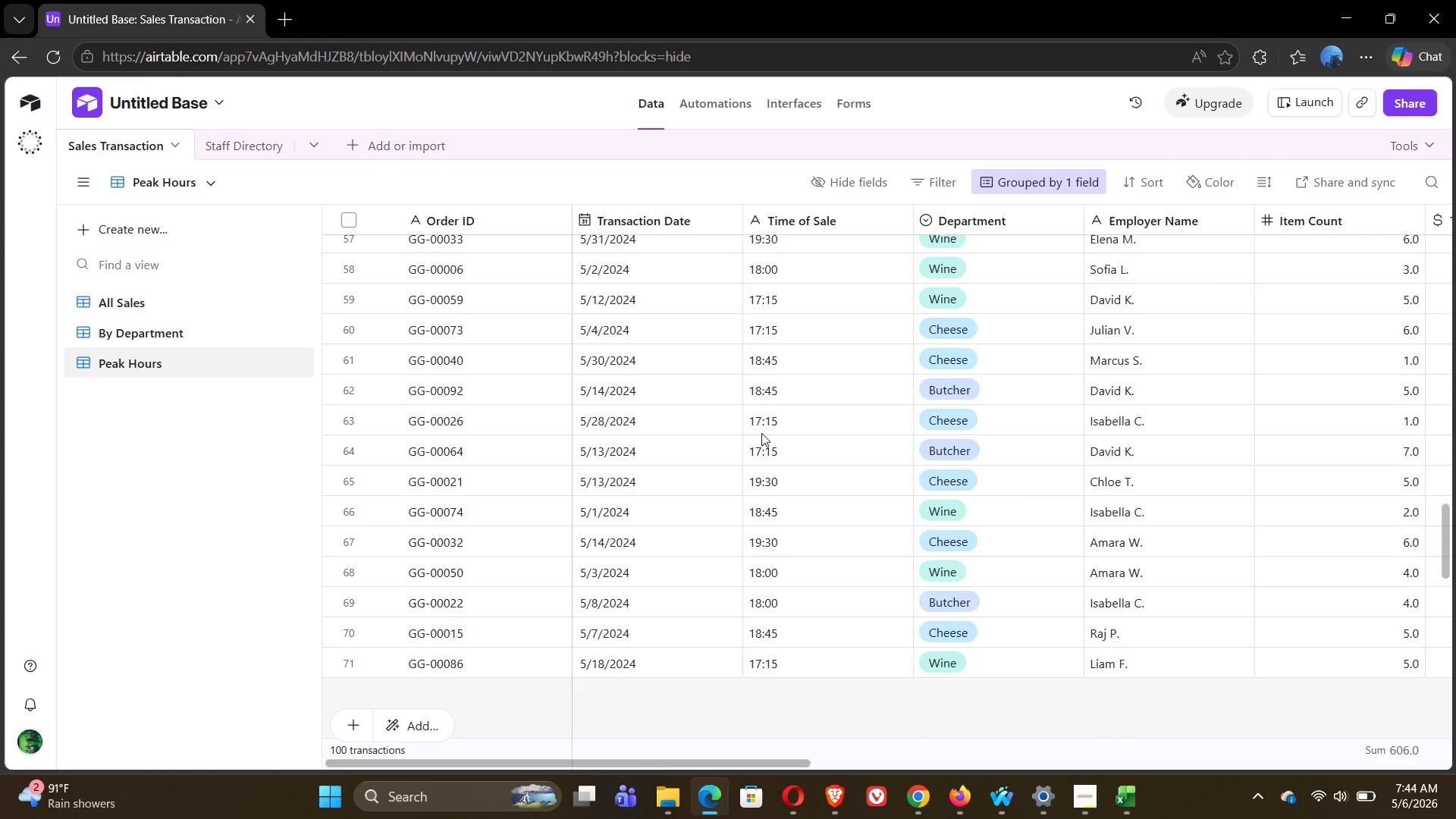 
wait(9.62)
 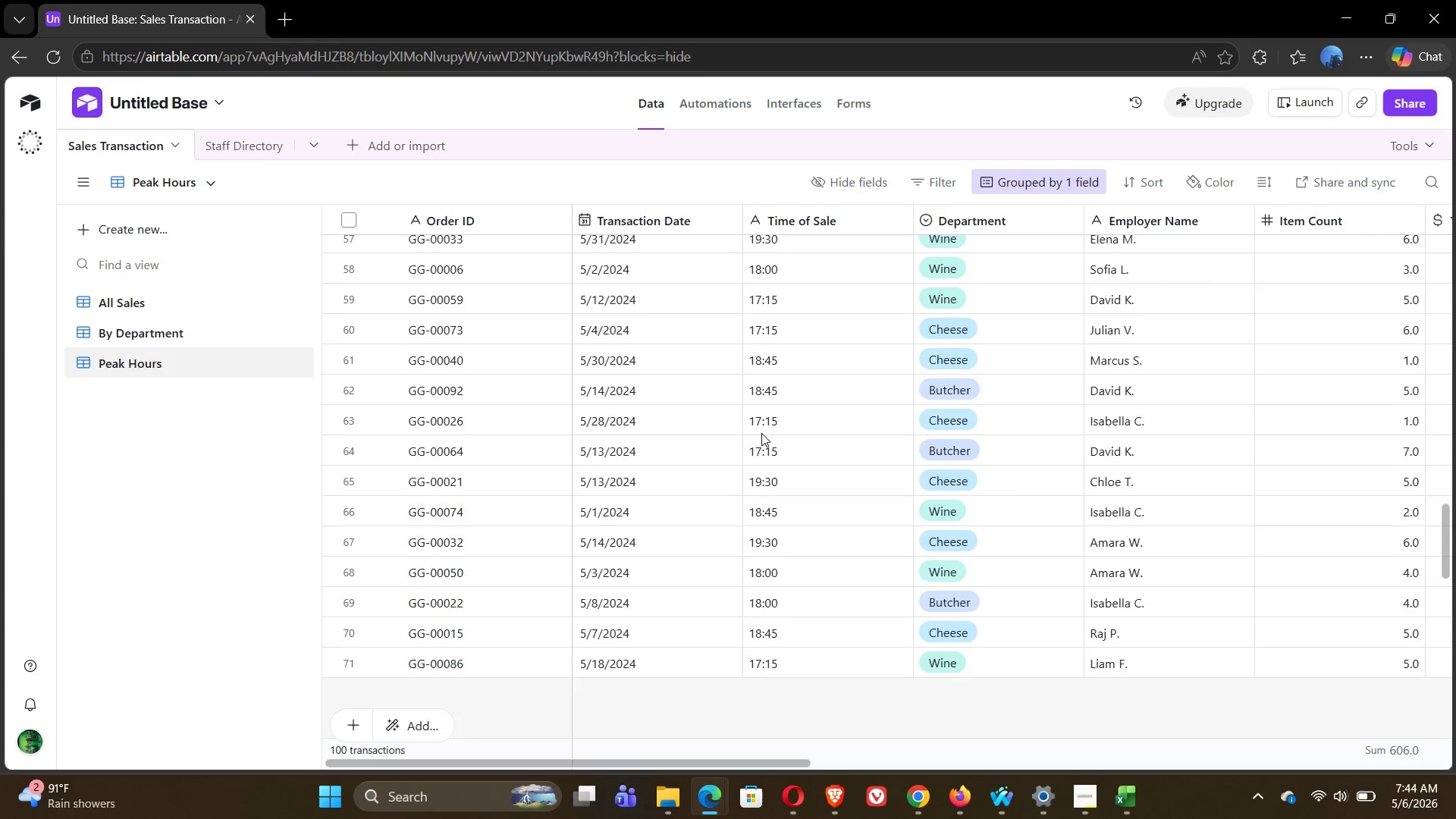 
left_click([1027, 188])
 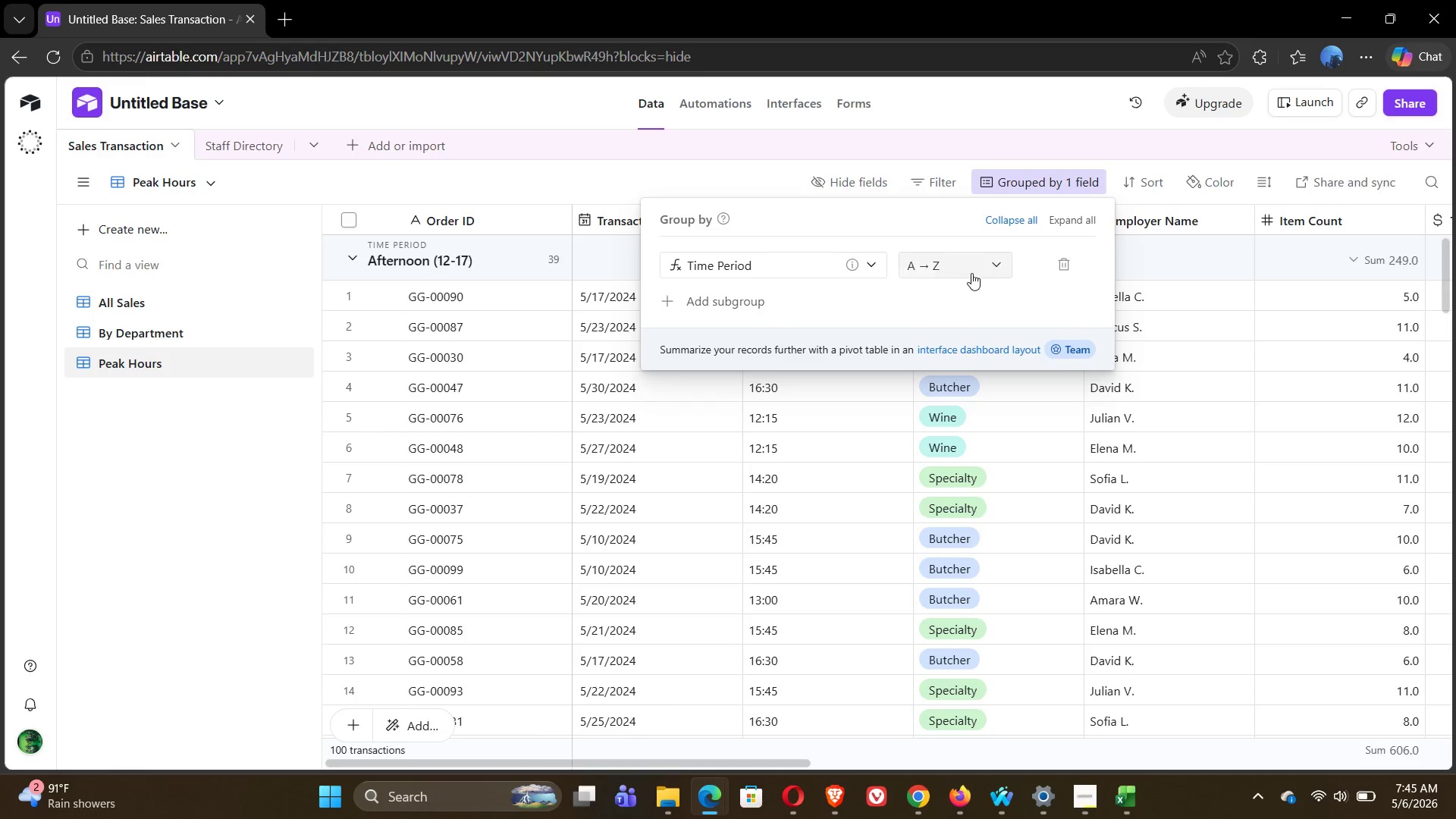 
left_click([971, 273])
 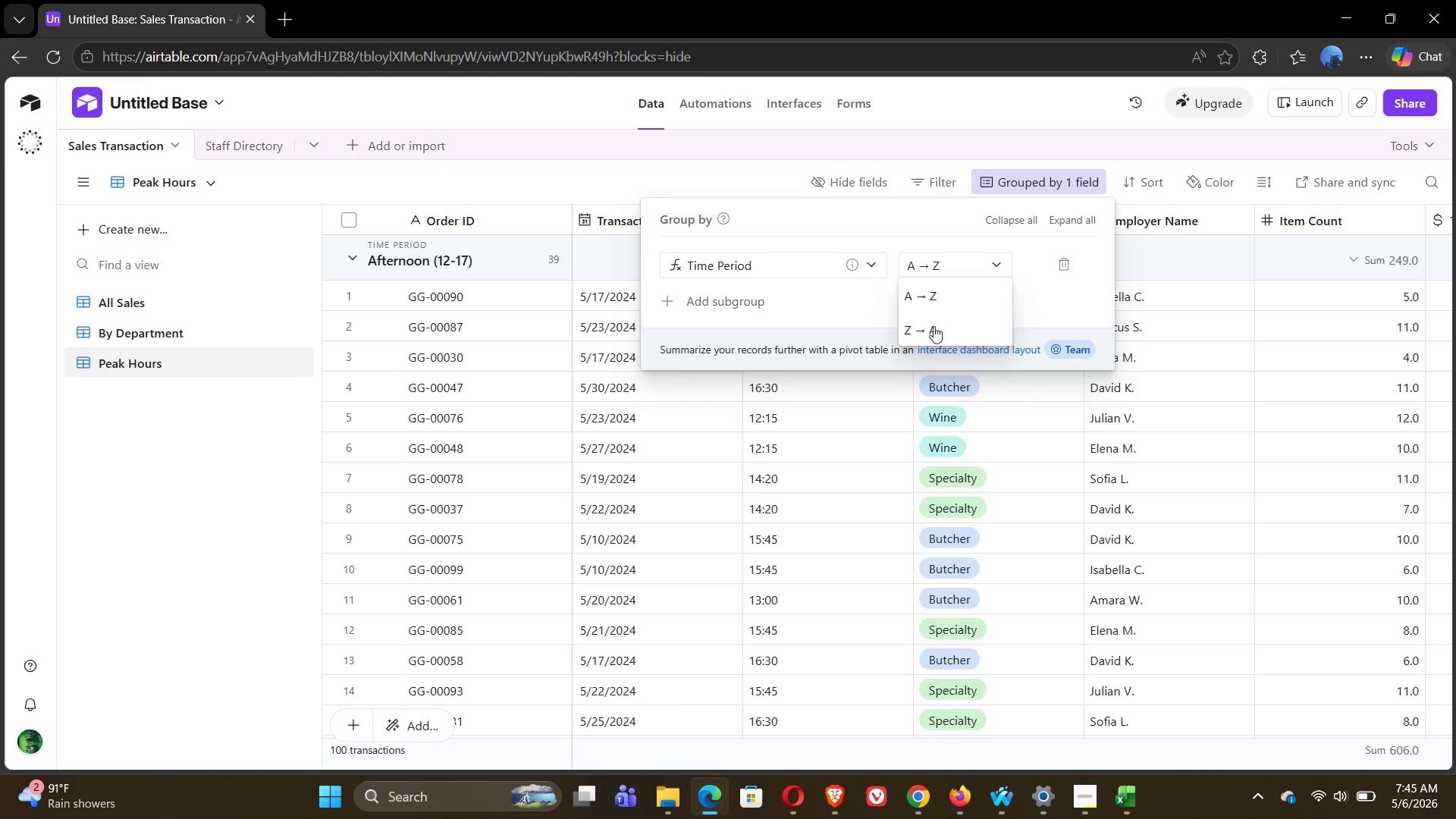 
left_click([932, 328])
 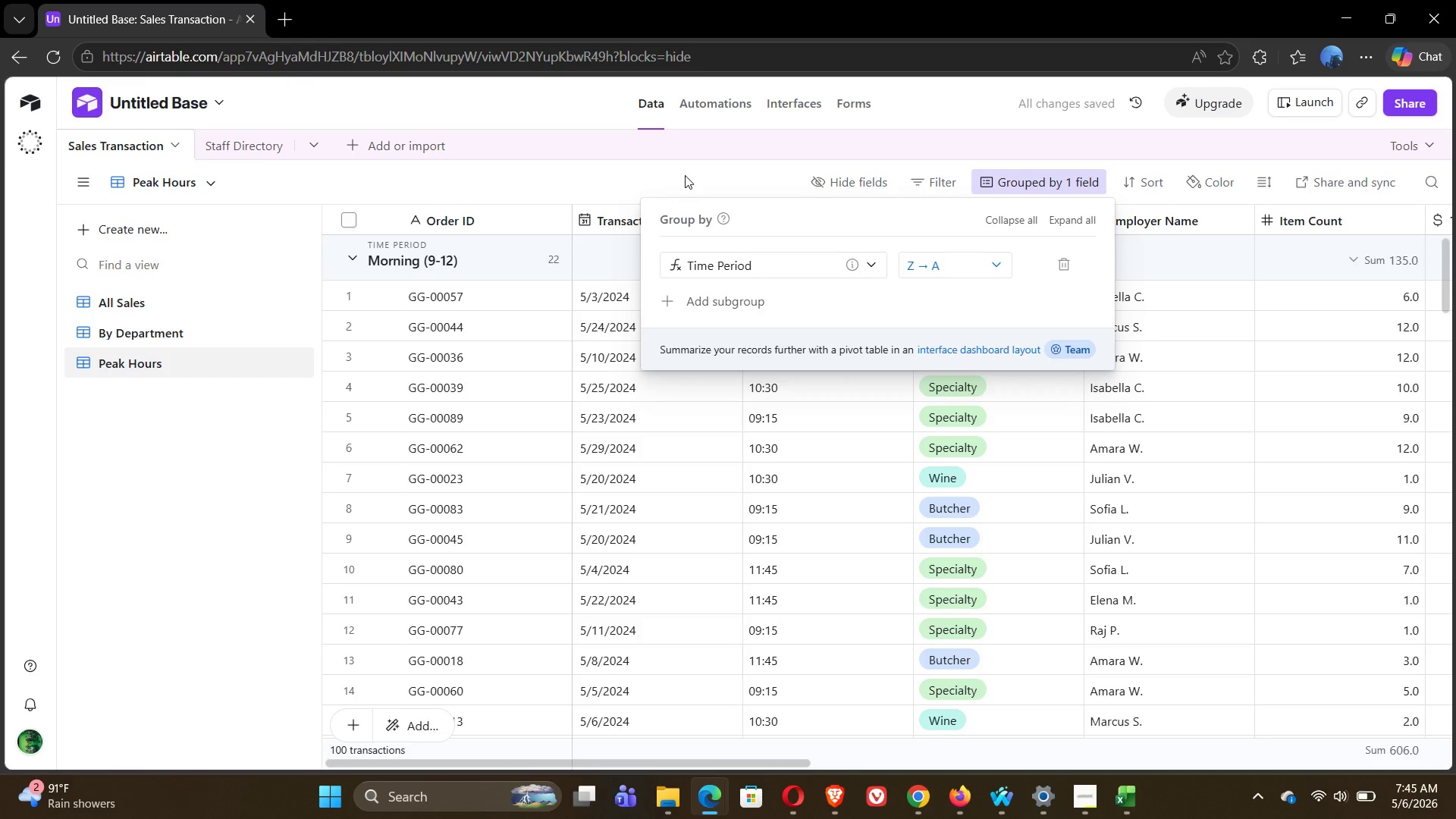 
wait(5.78)
 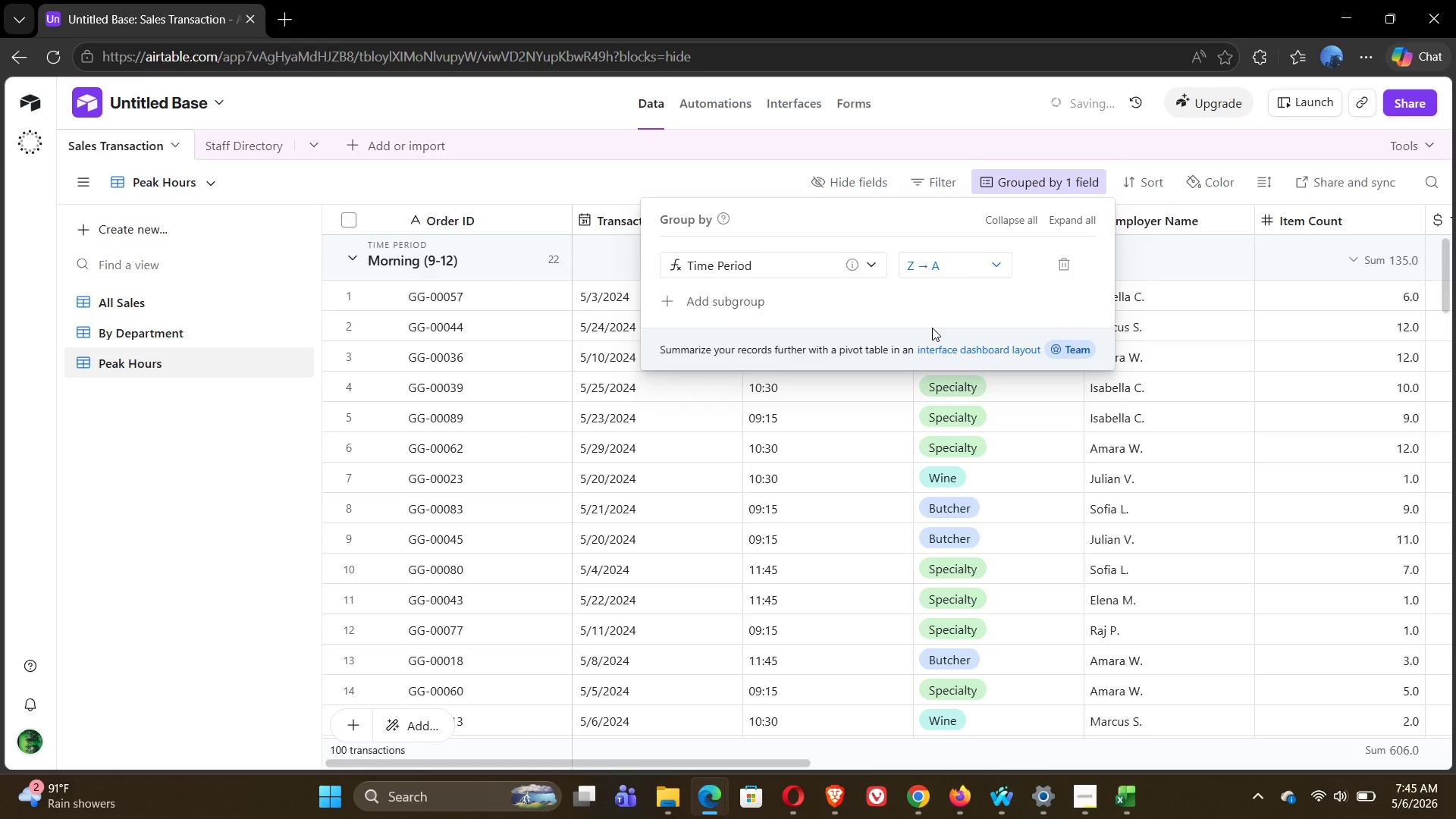 
left_click([685, 175])
 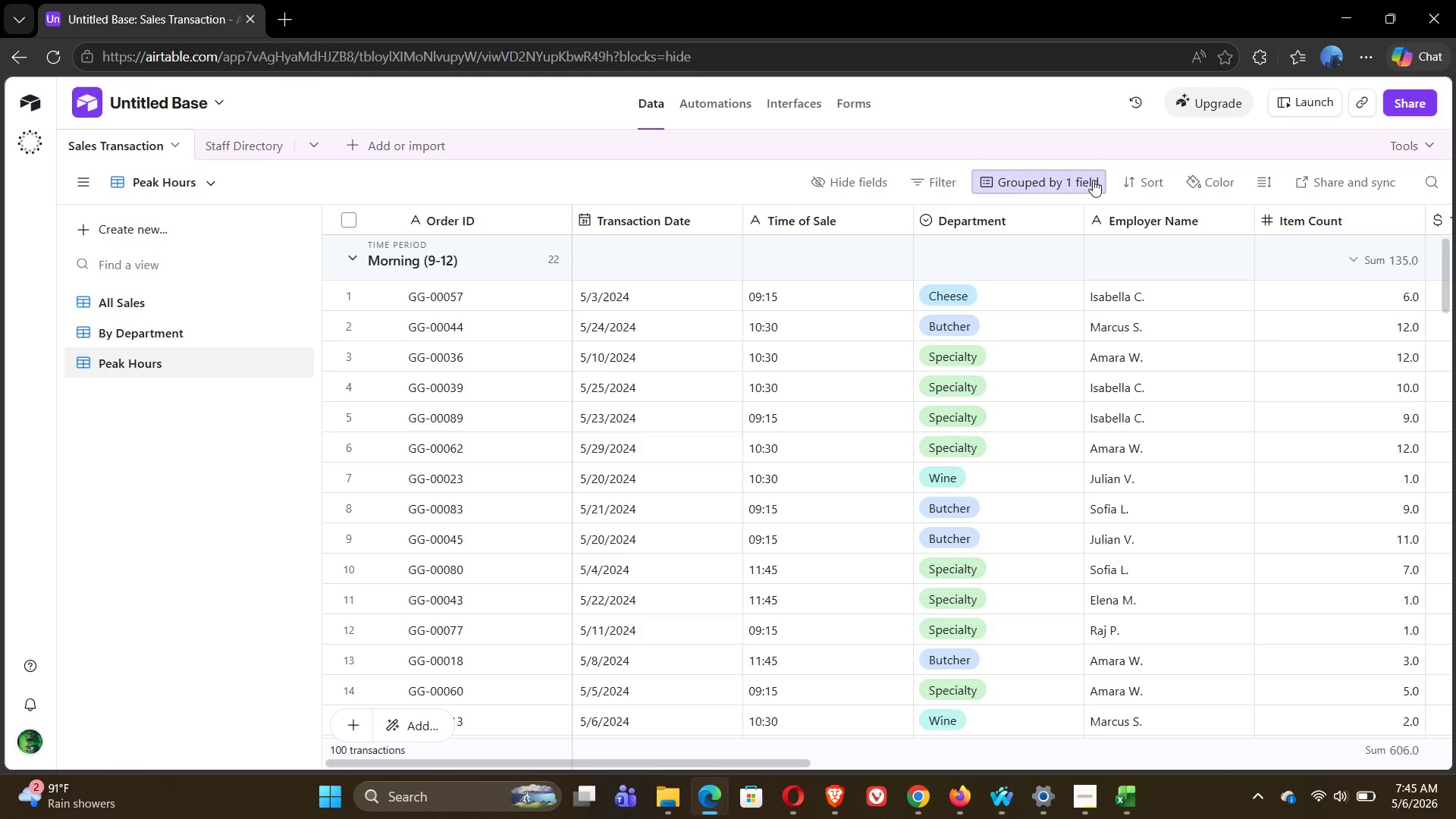 
left_click([1138, 177])
 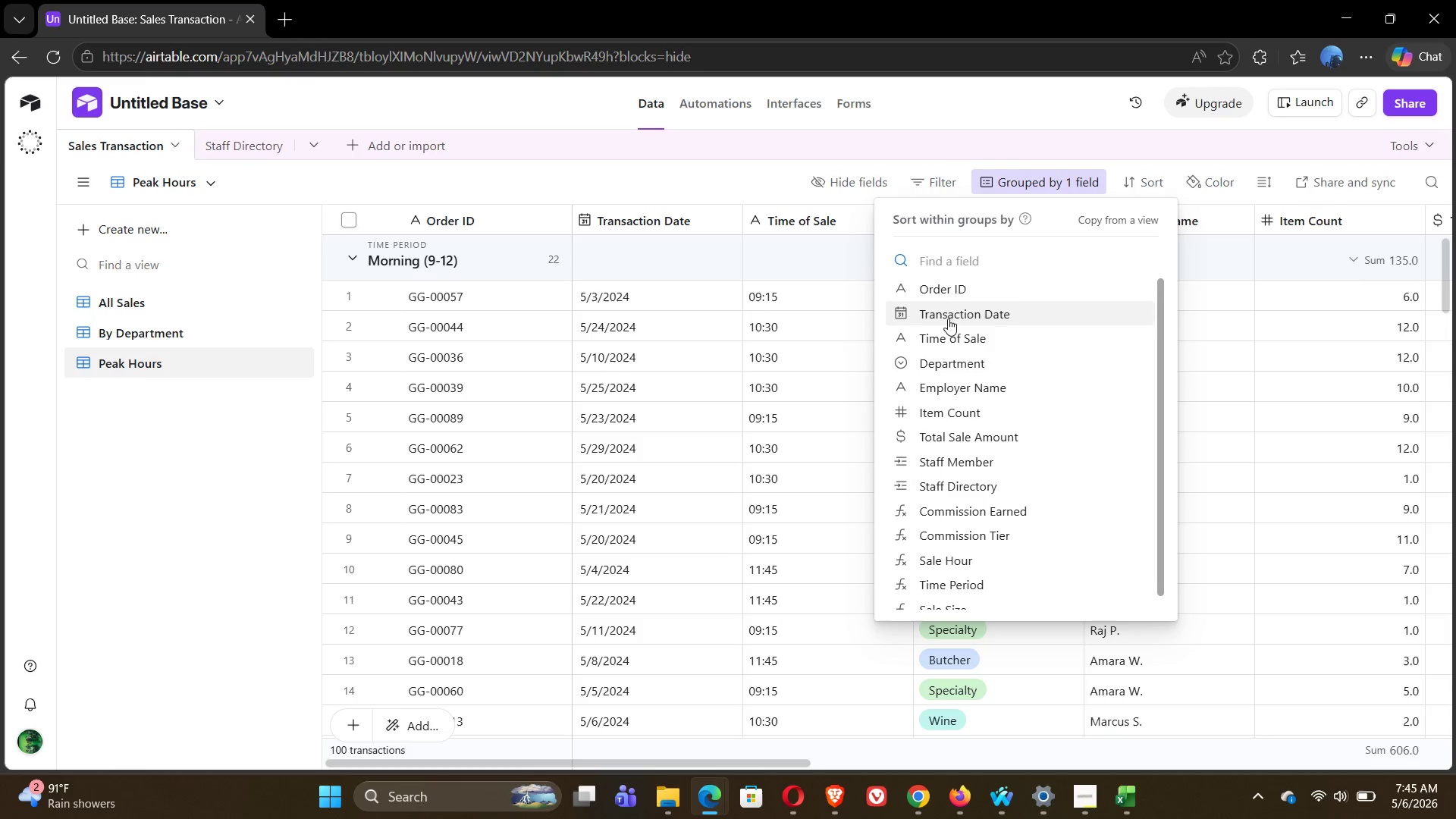 
left_click([977, 319])
 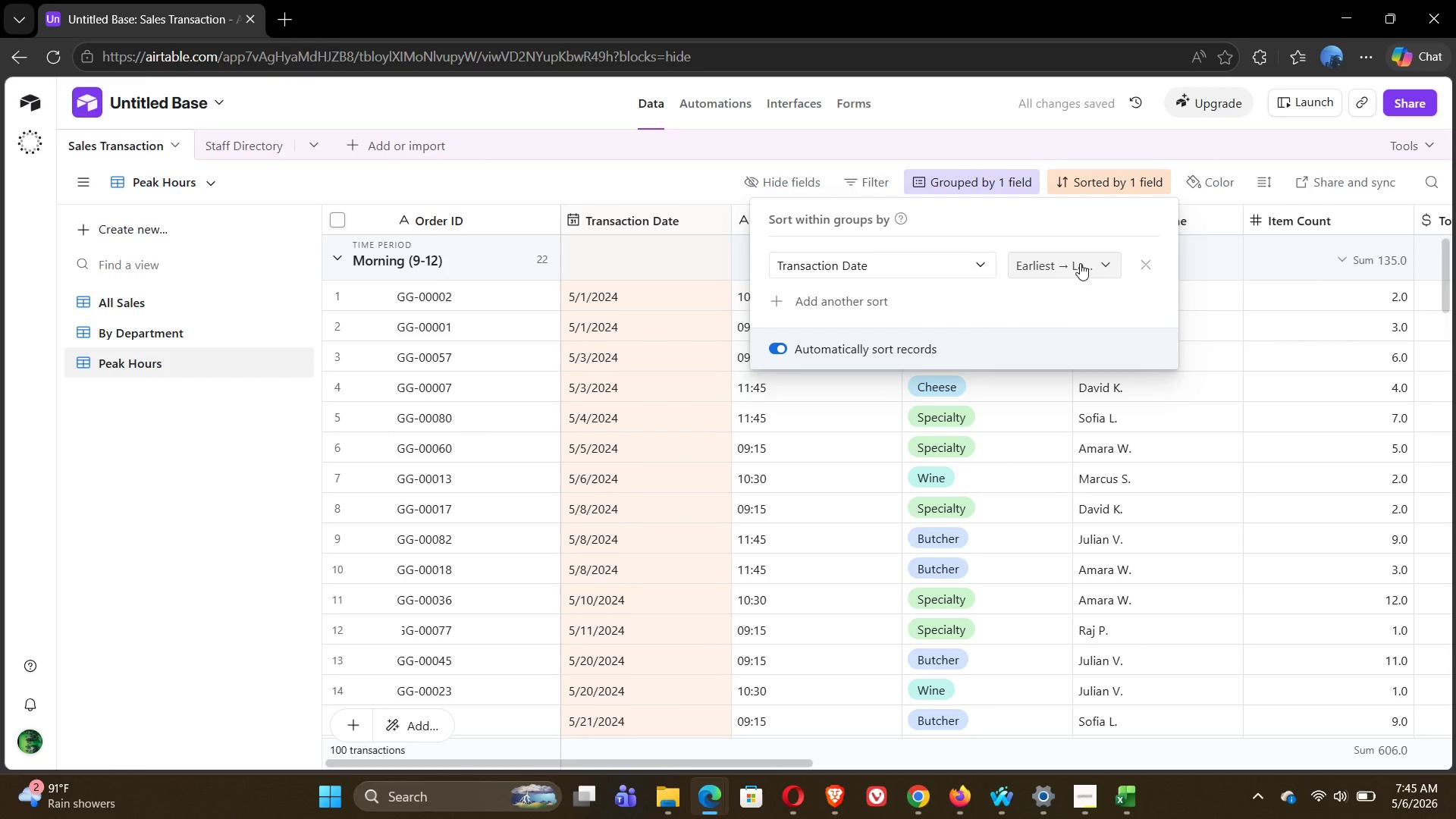 
left_click([1080, 263])
 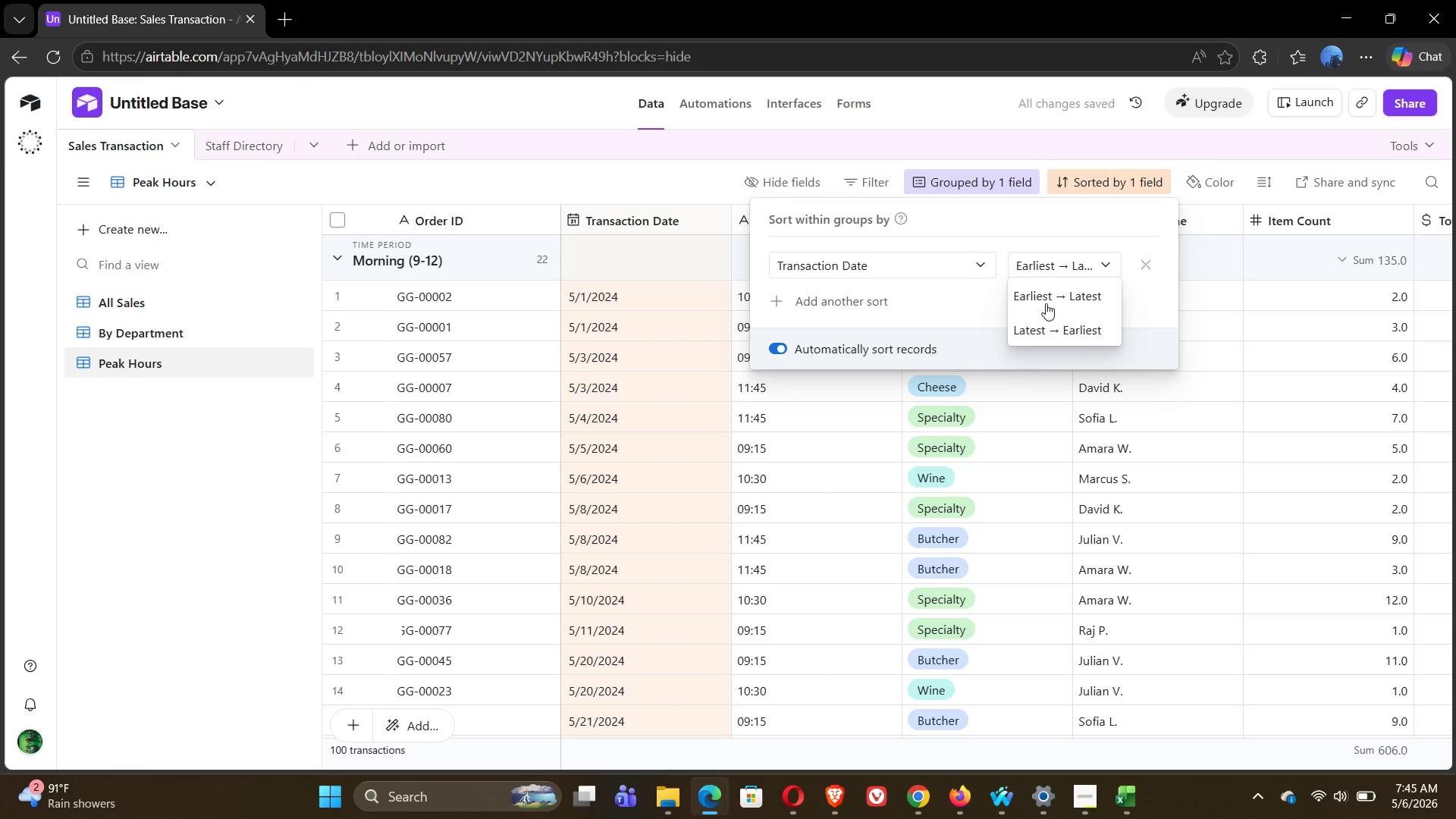 
left_click([1039, 297])
 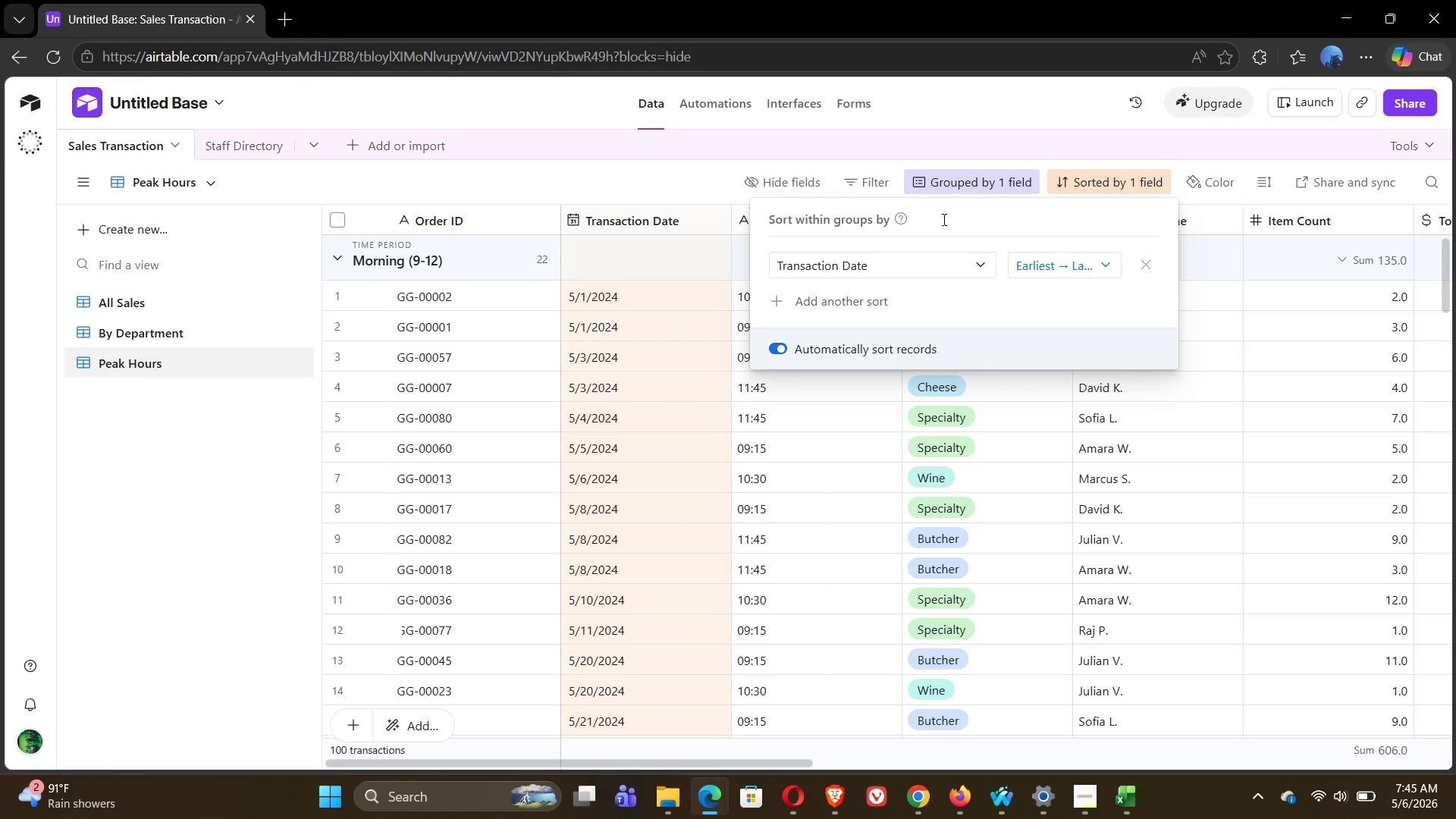 
left_click([1076, 263])
 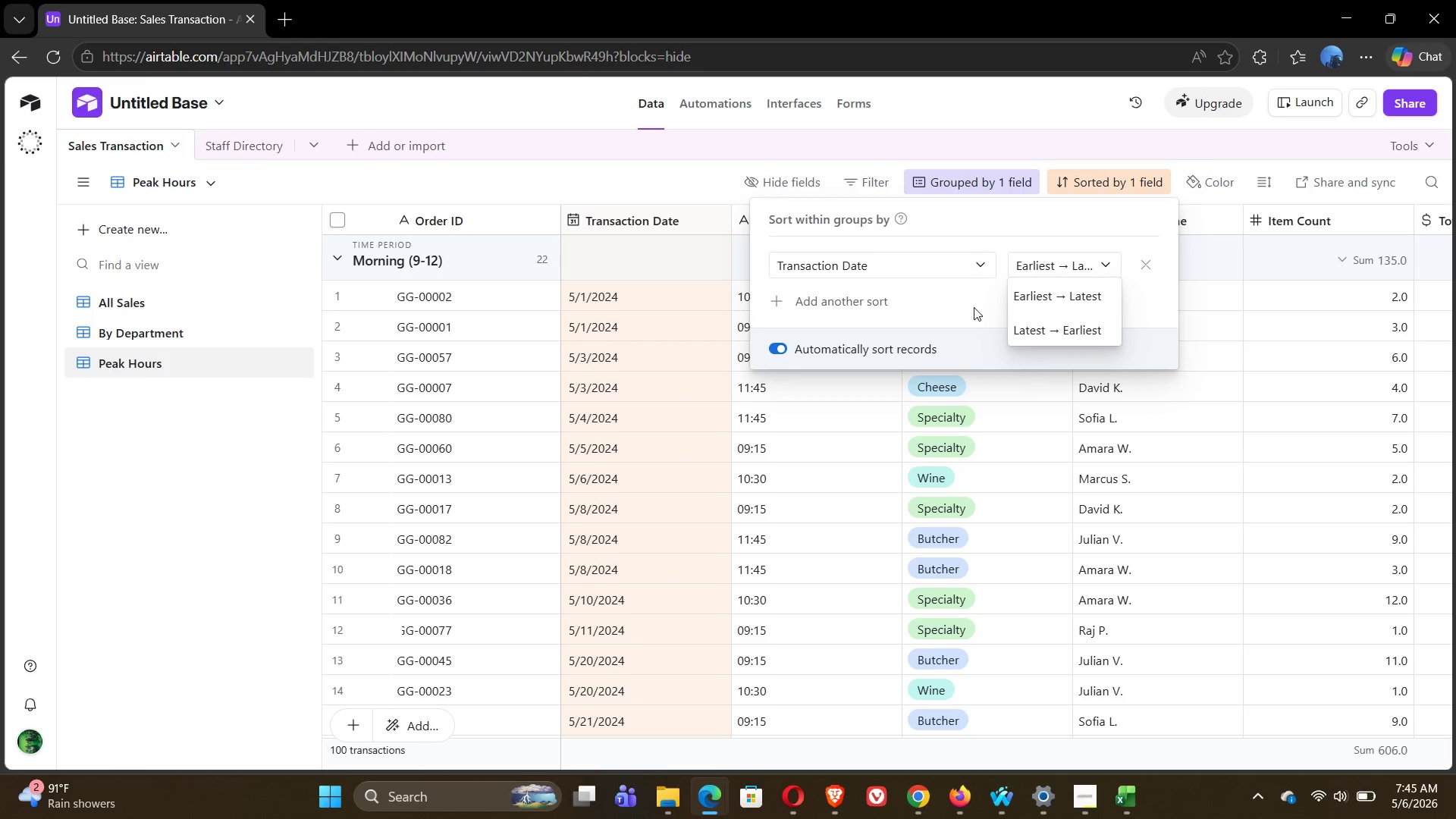 
left_click([970, 309])
 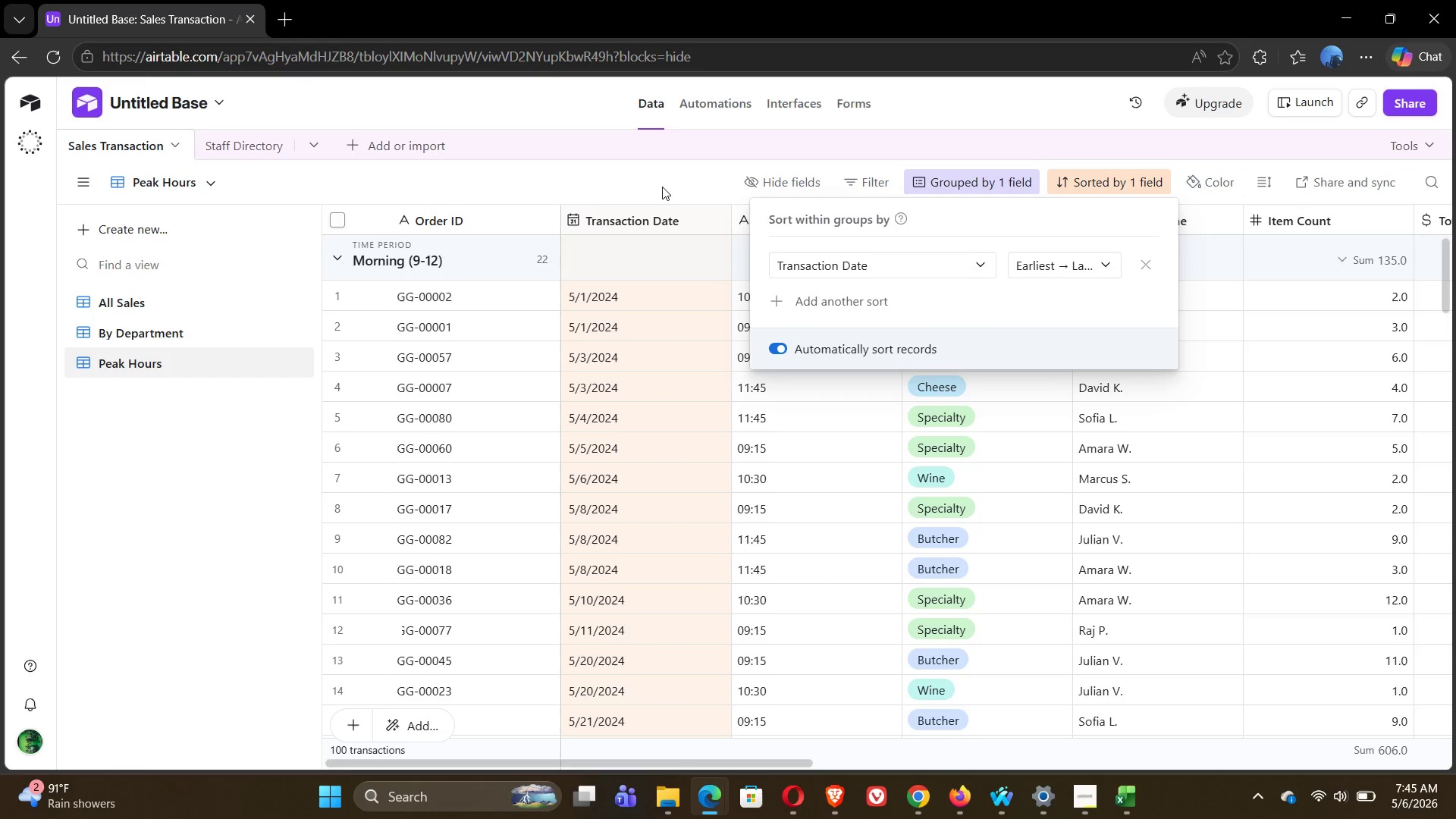 
left_click([659, 186])
 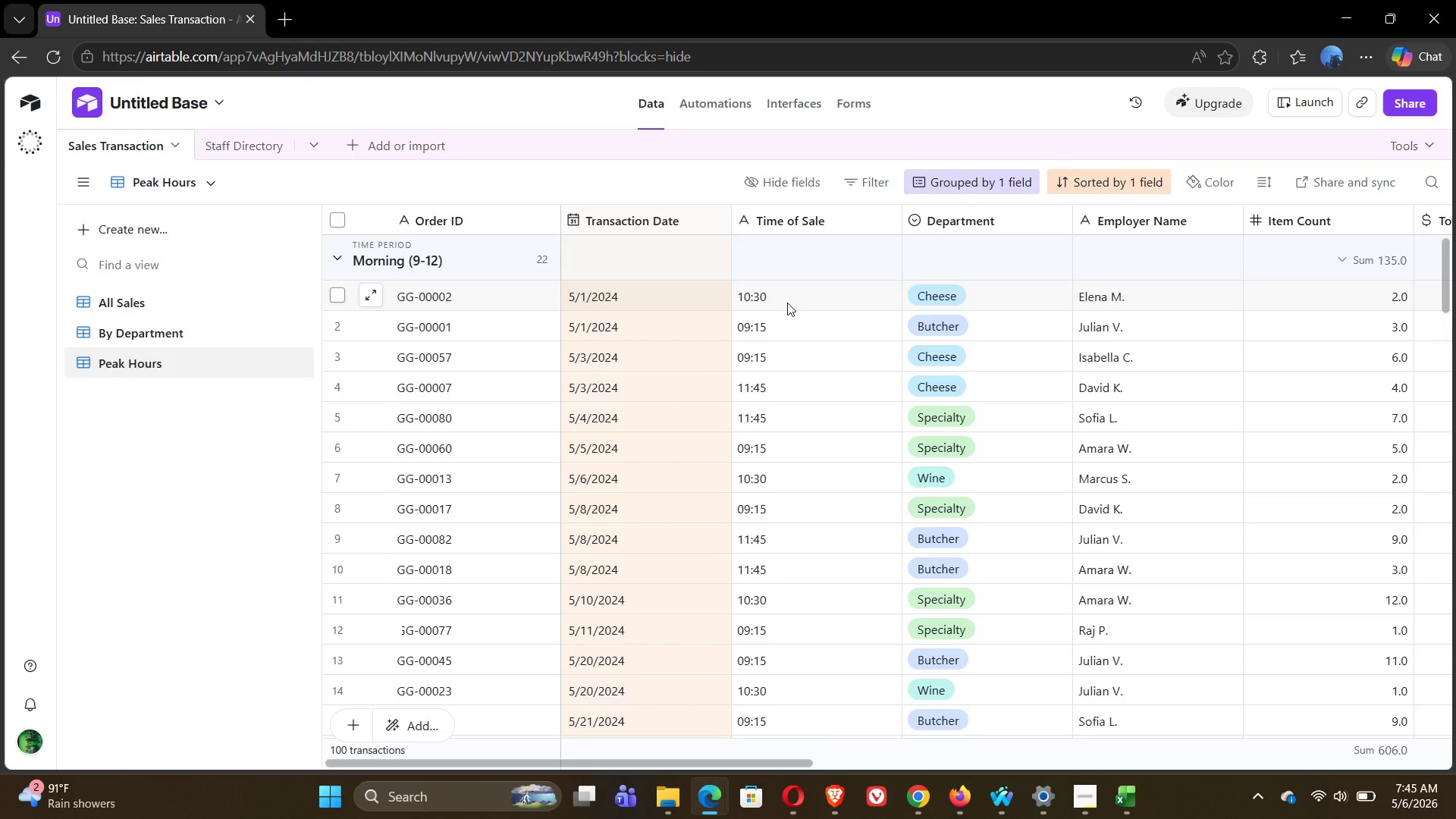 
wait(9.2)
 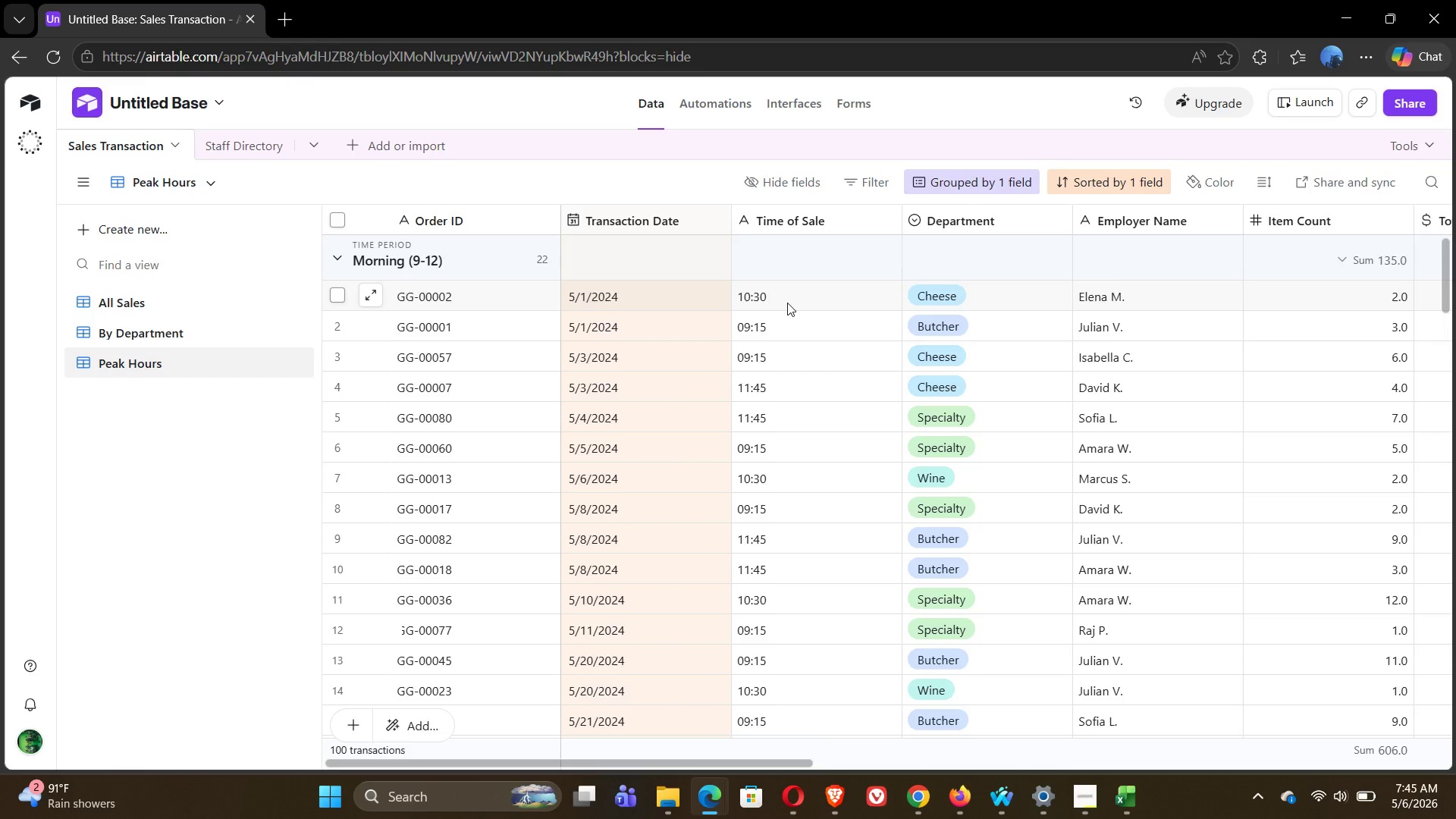 
left_click([1097, 181])
 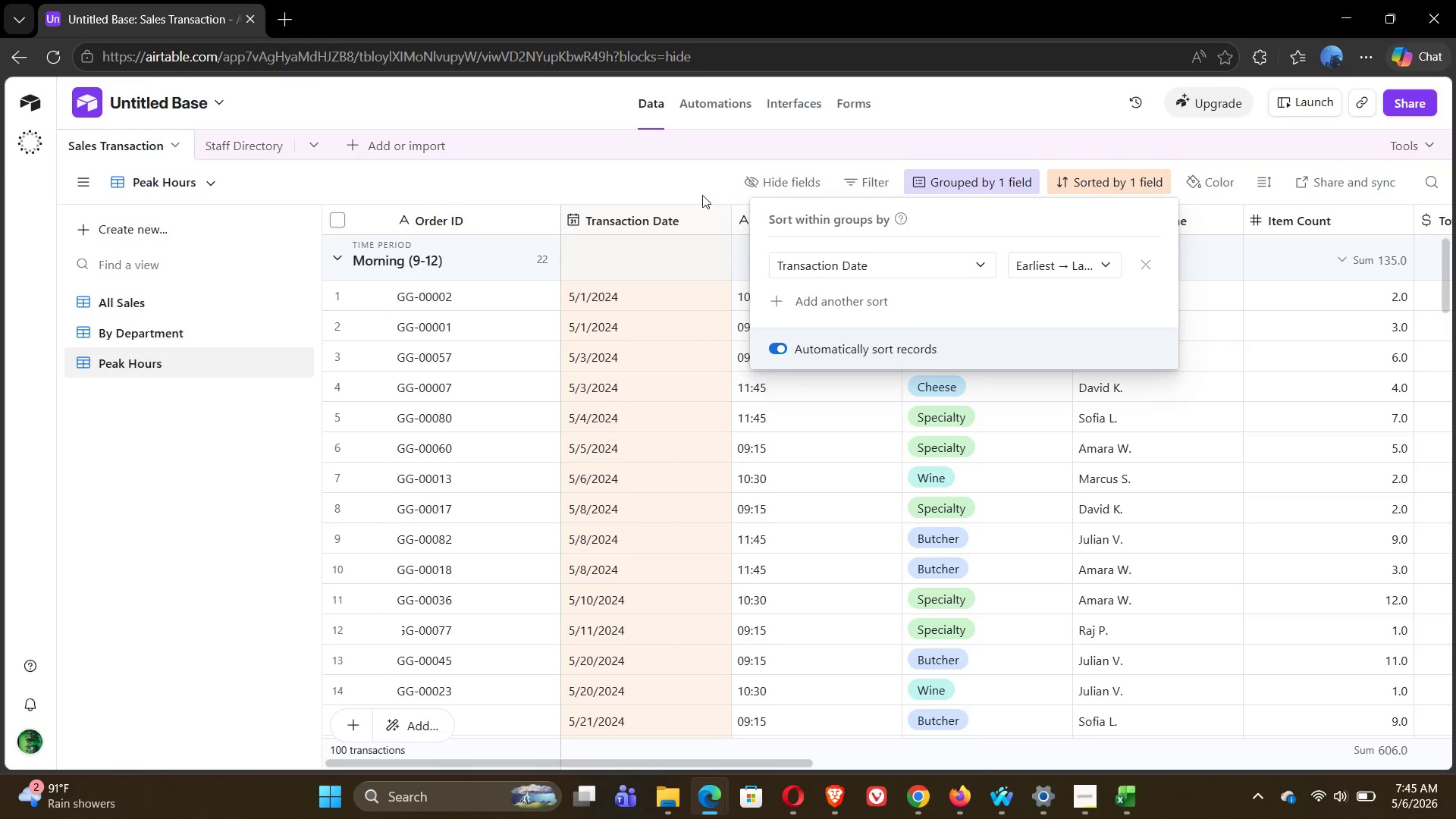 
left_click([654, 174])
 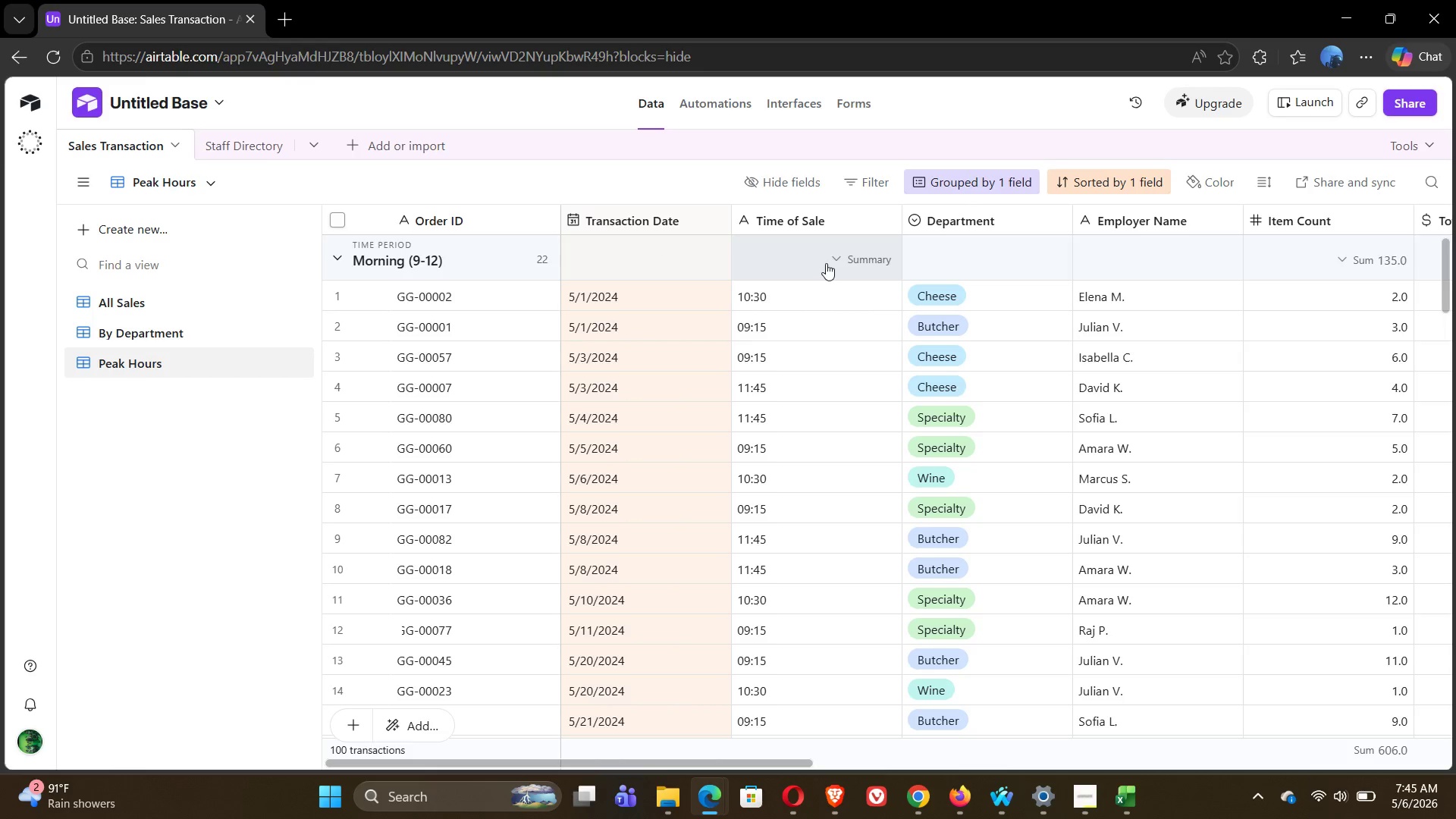 
wait(5.75)
 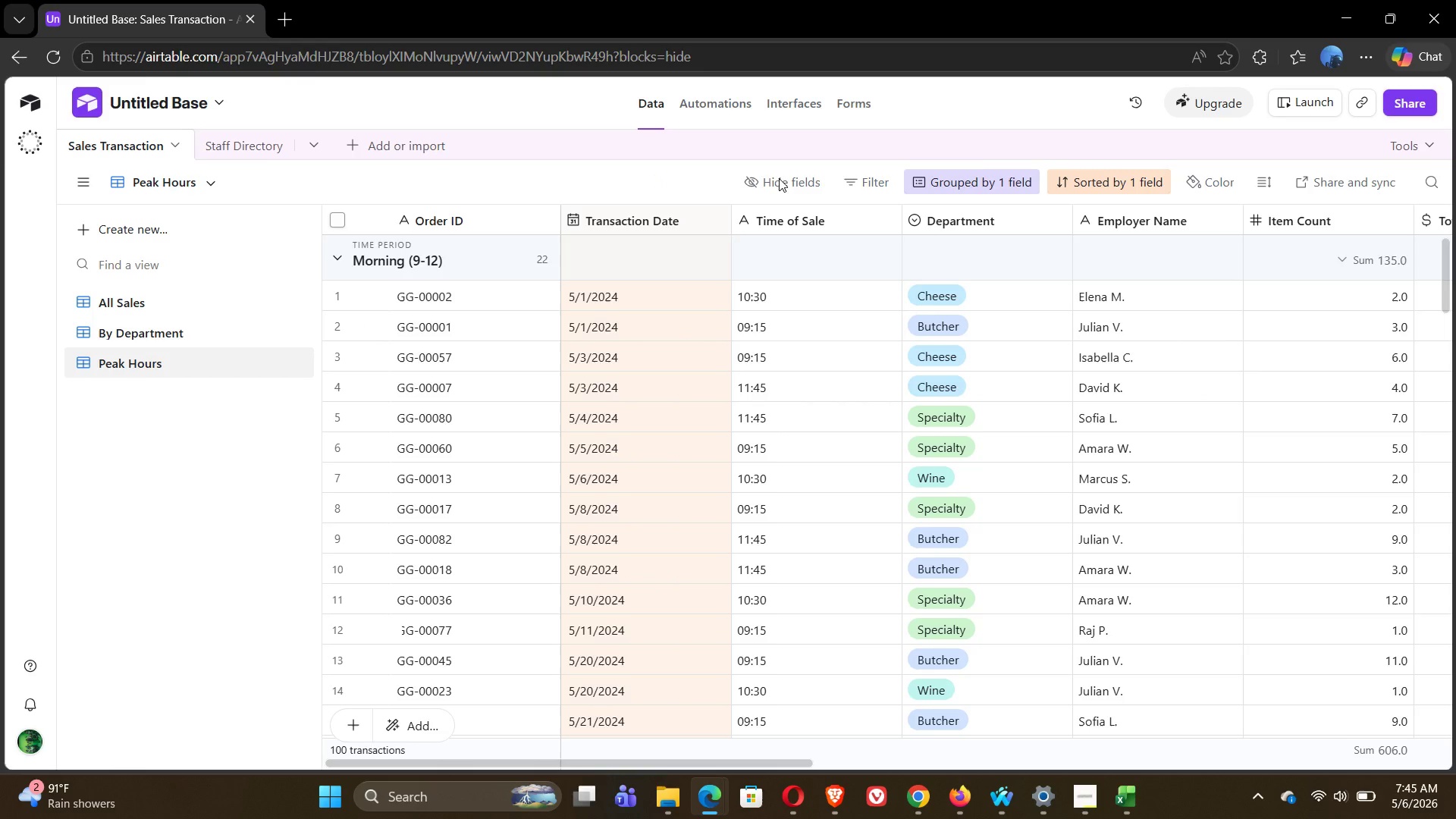 
mouse_move([1250, 261])
 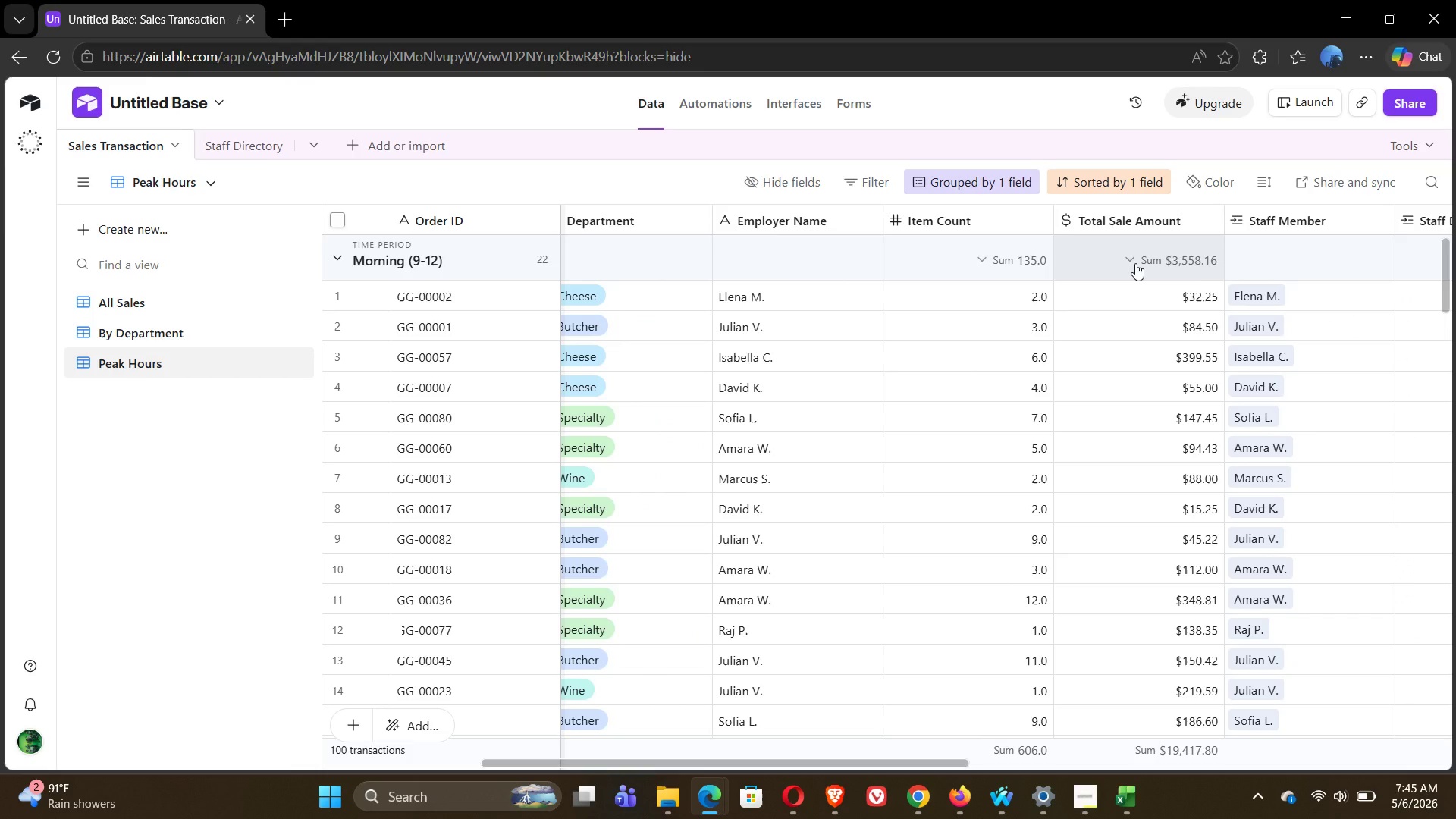 
left_click([1135, 263])
 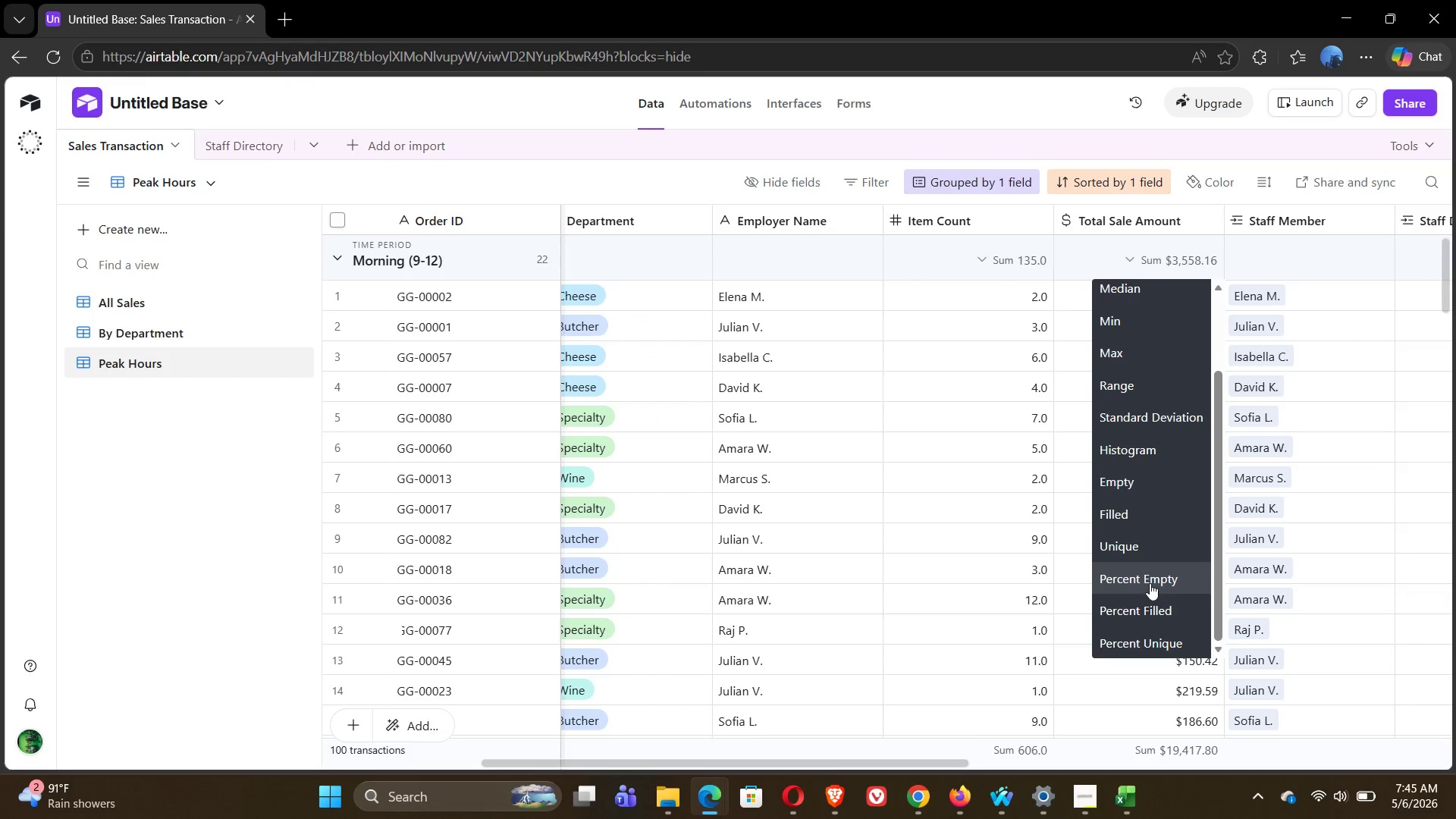 
left_click([1127, 554])
 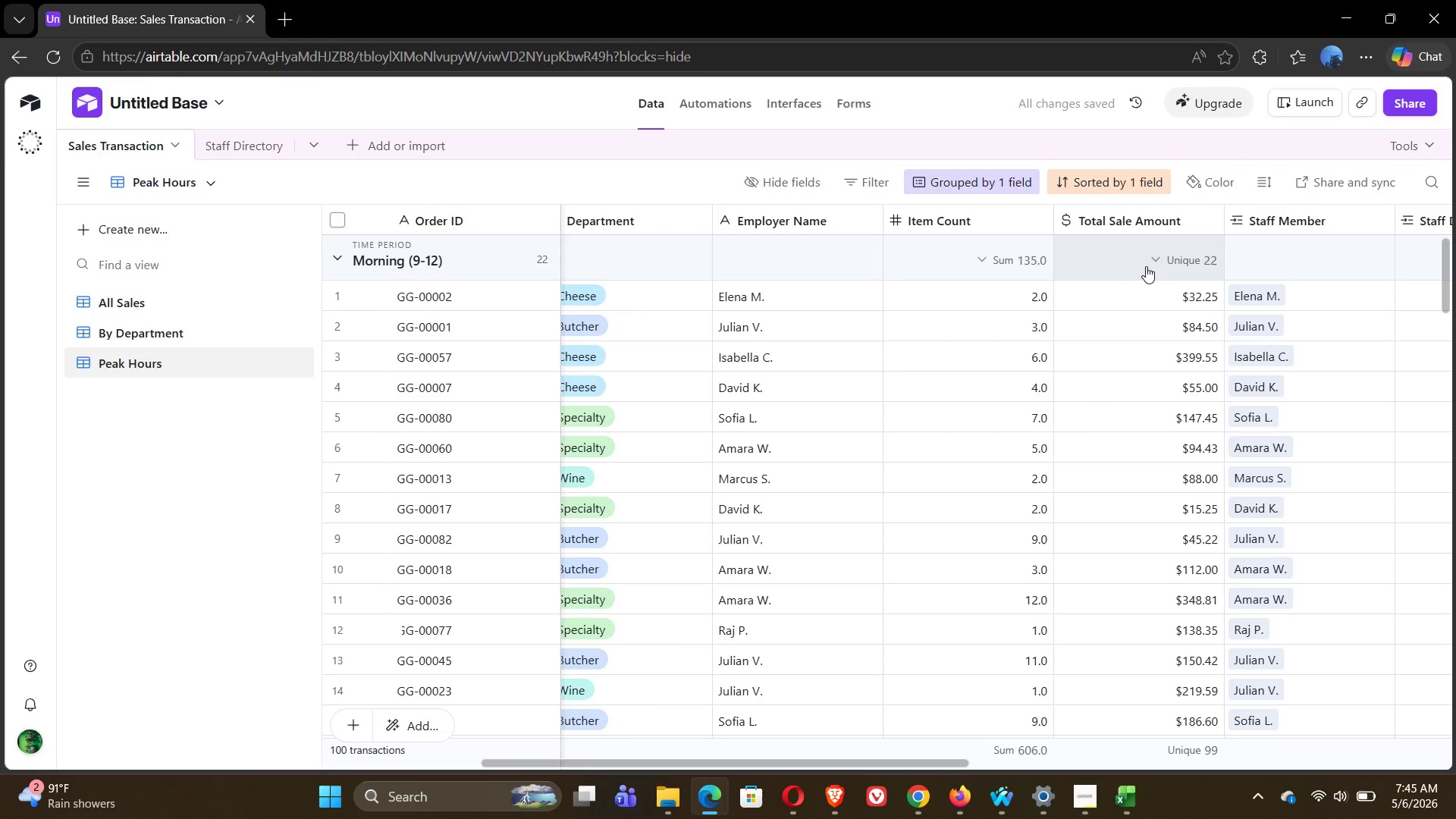 
left_click([1166, 261])
 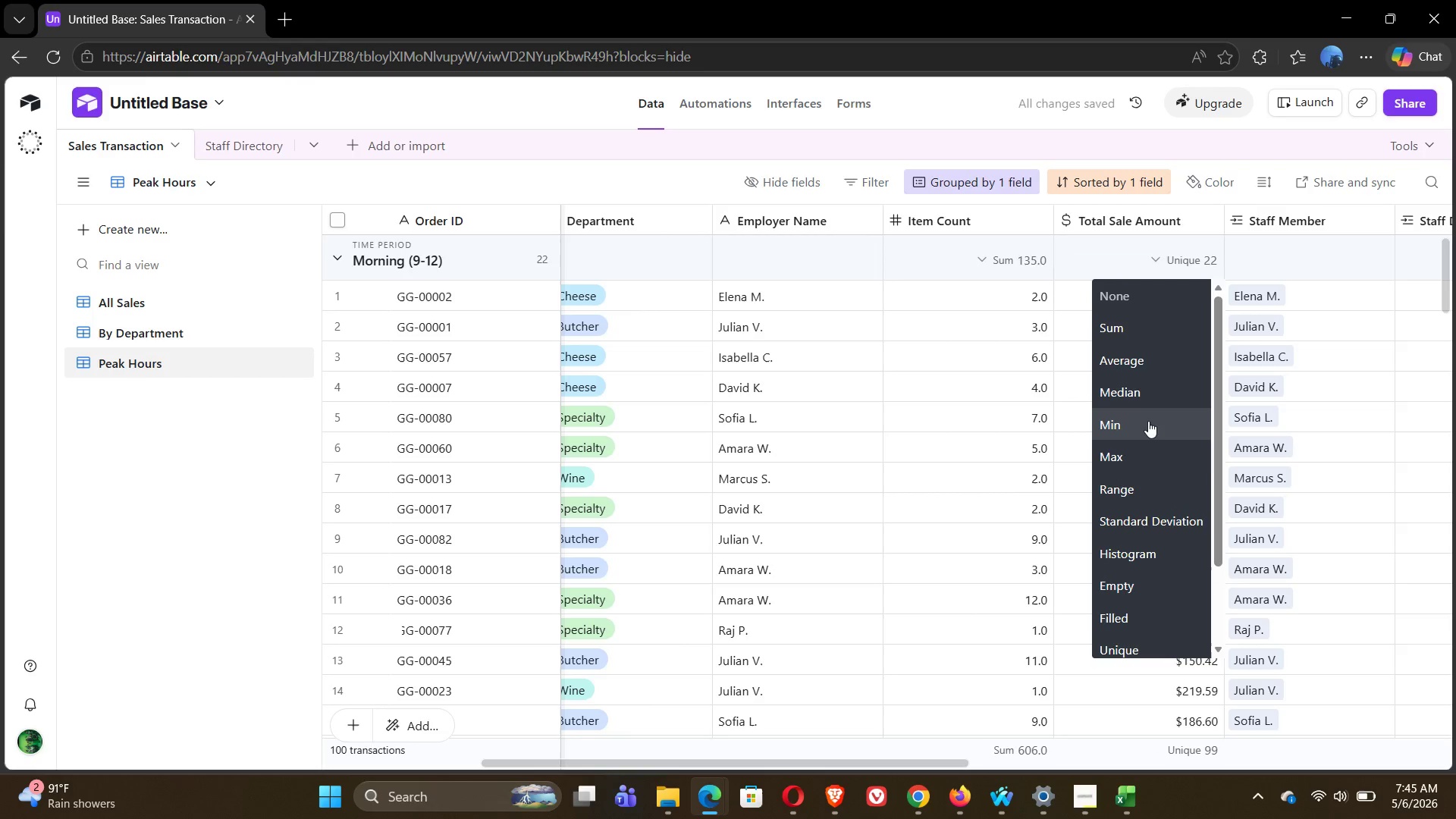 
mouse_move([1144, 459])
 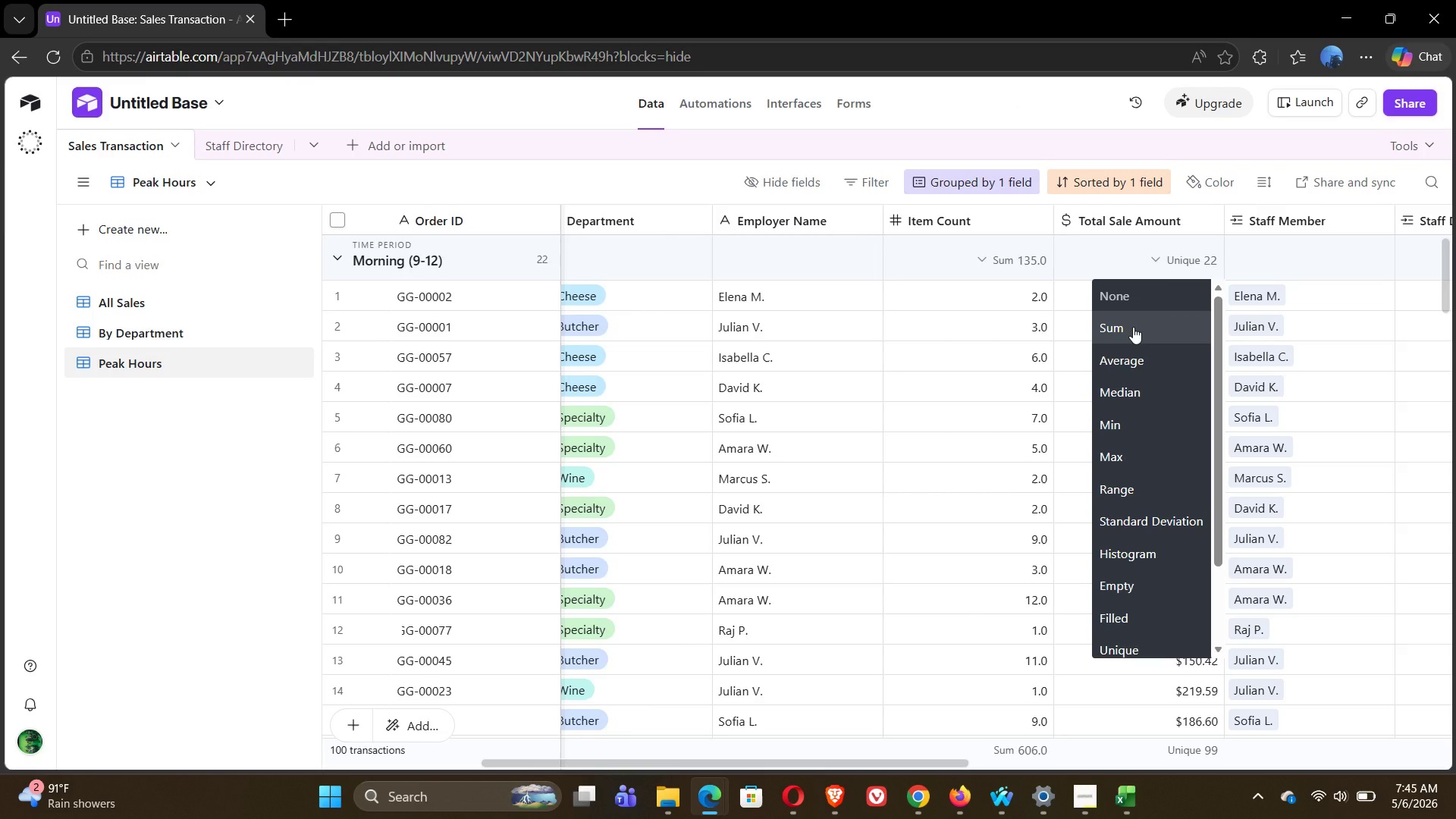 
left_click([1133, 327])
 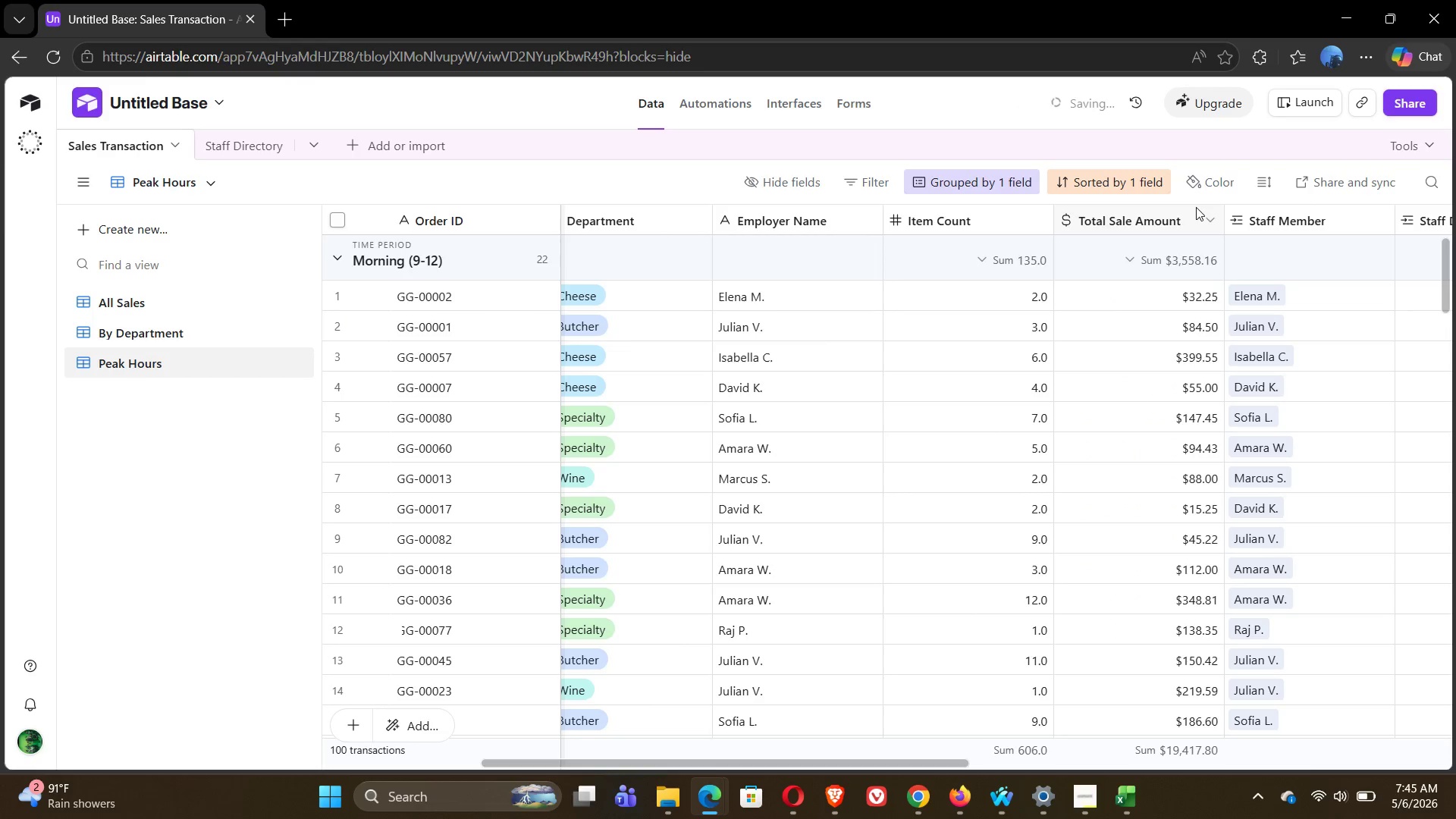 
mouse_move([1269, 255])
 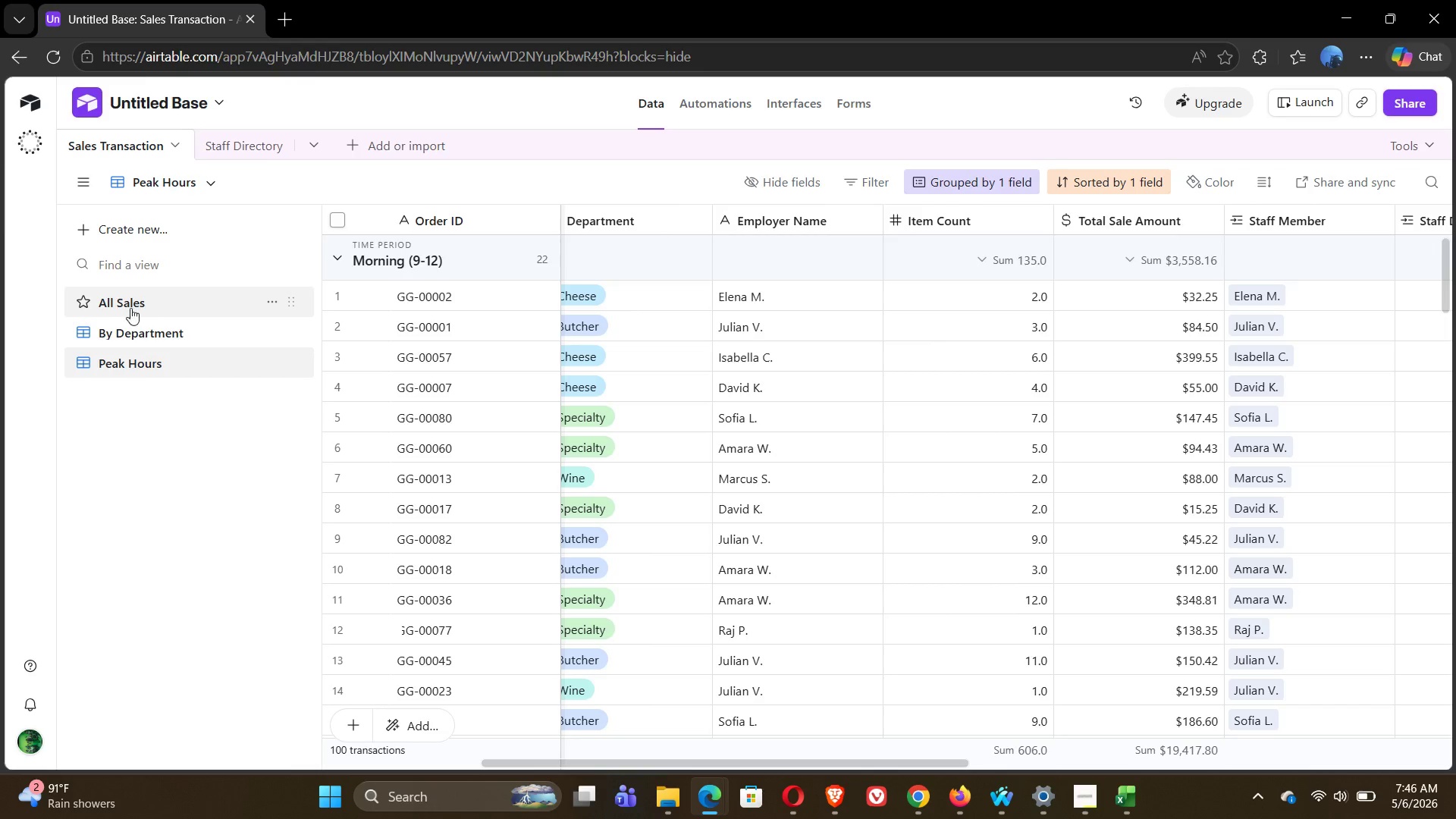 
left_click([128, 309])
 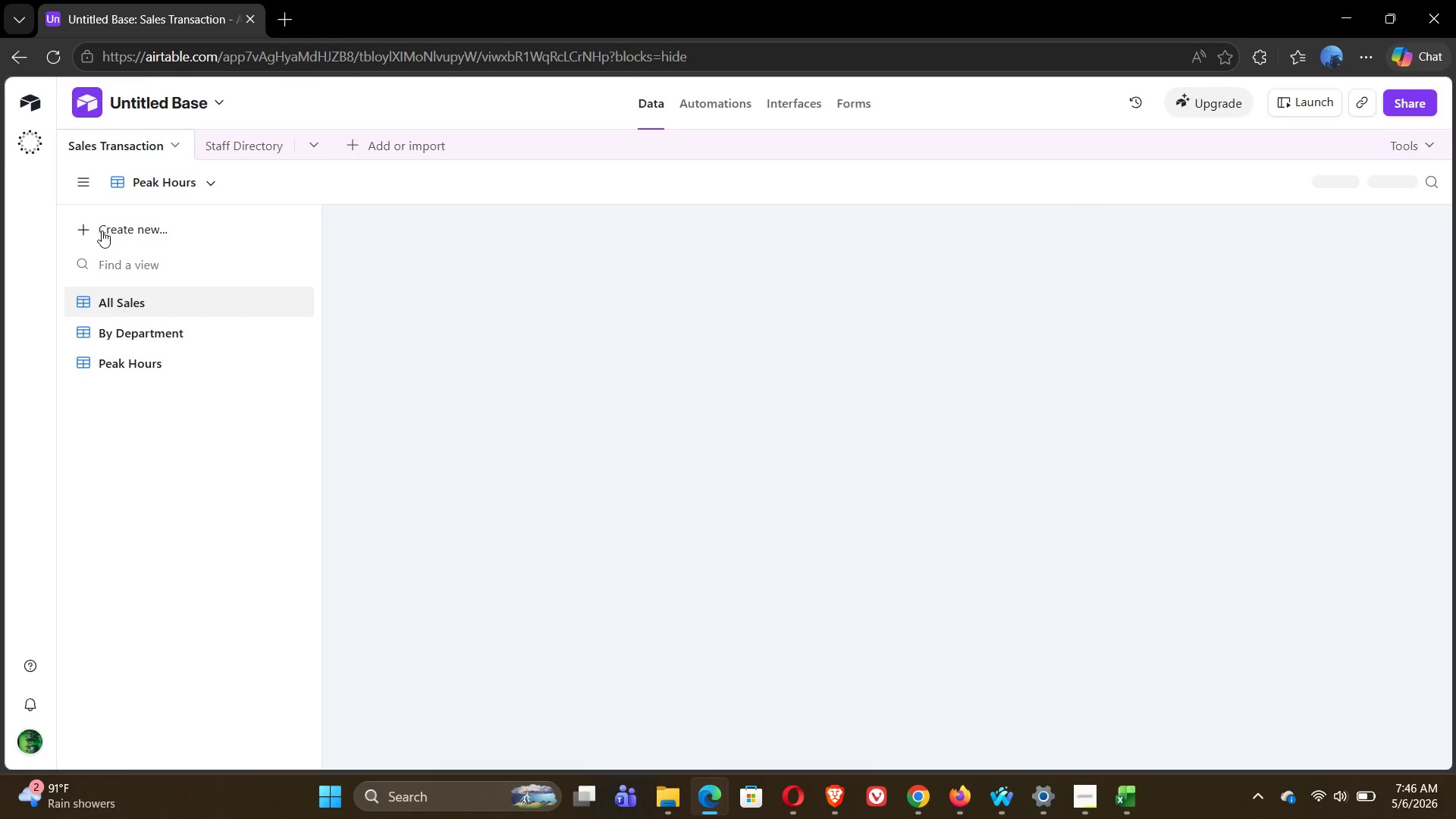 
left_click([88, 233])
 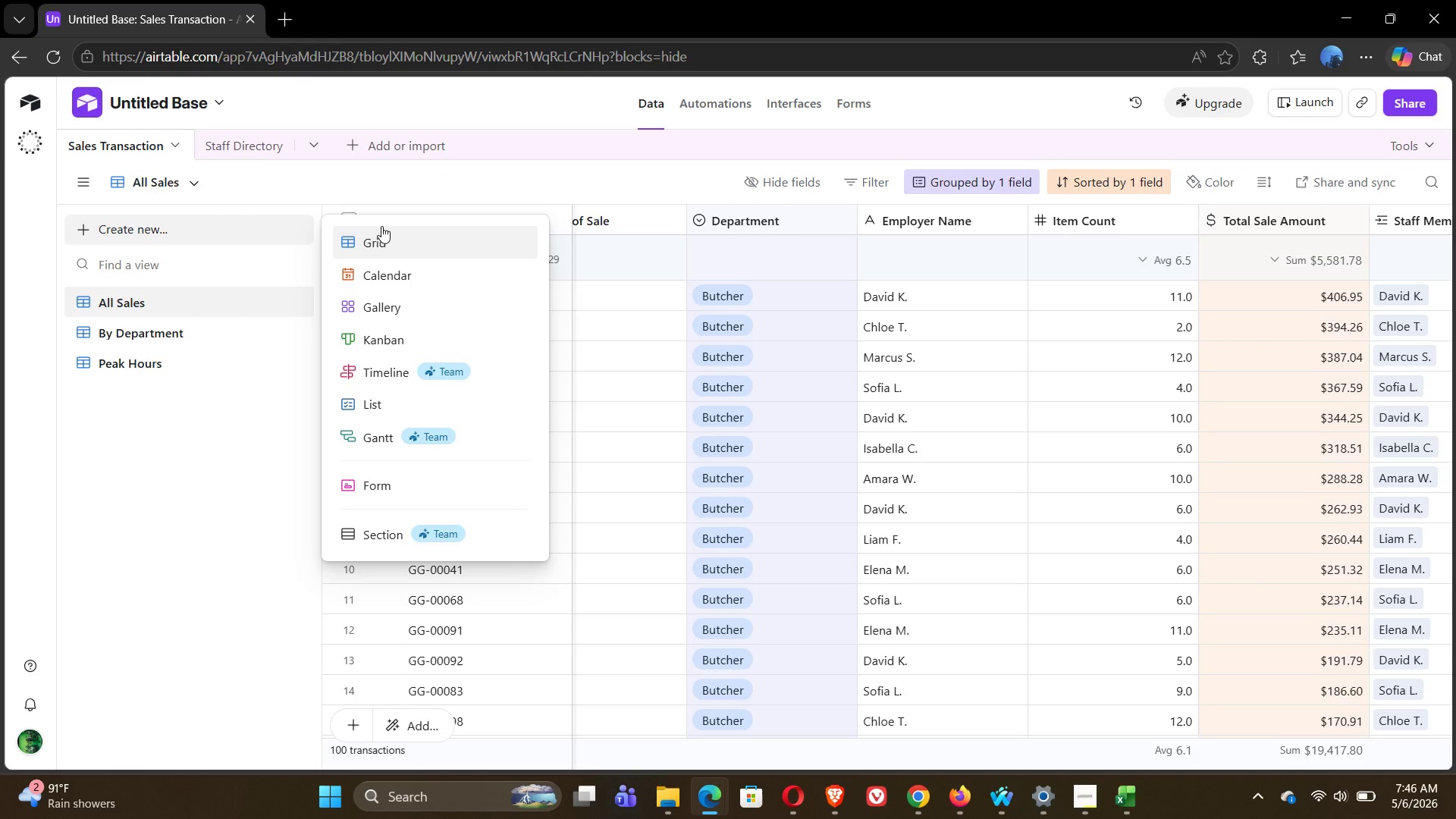 
left_click([388, 232])
 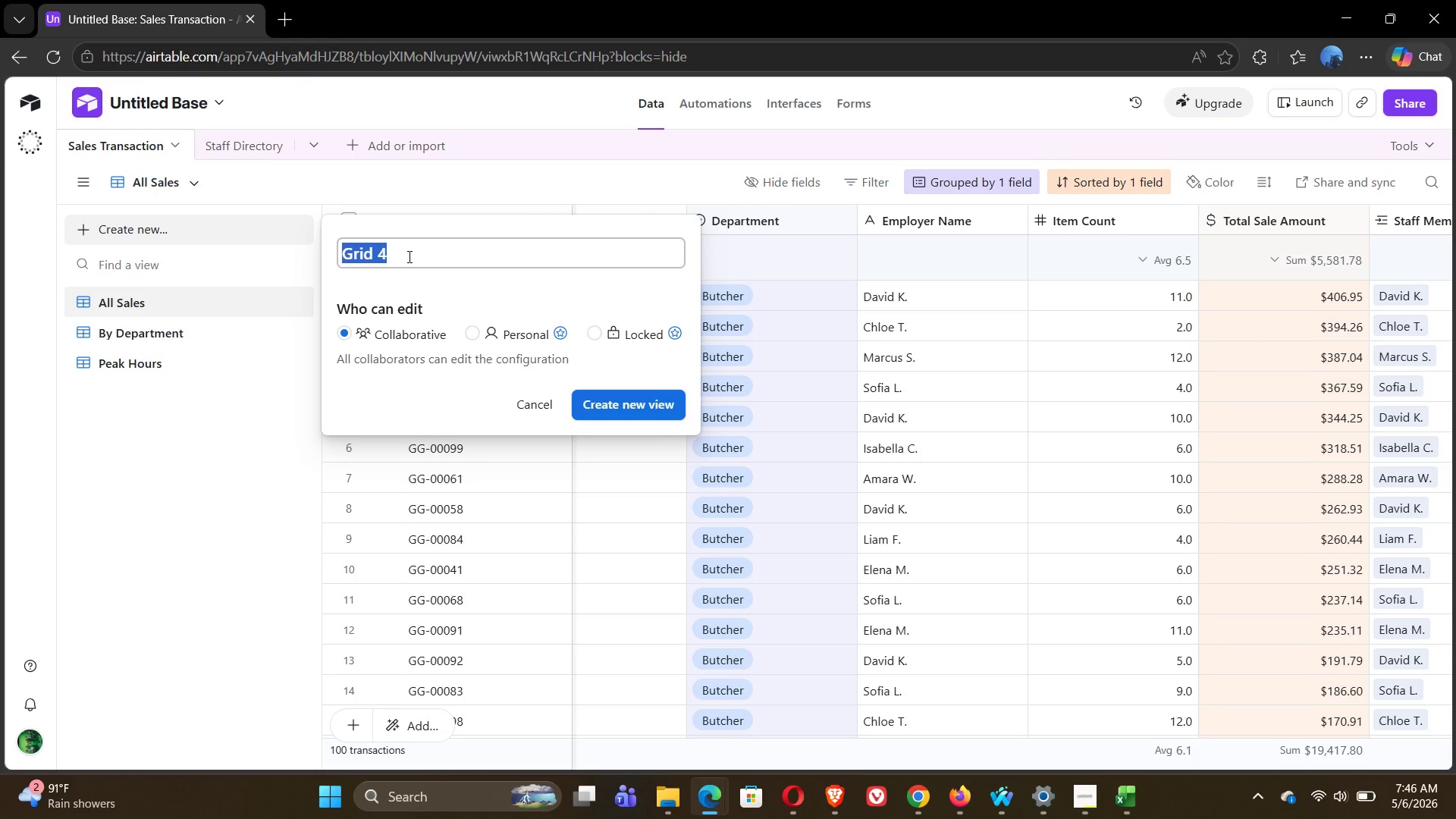 
type(High Value Sales)
 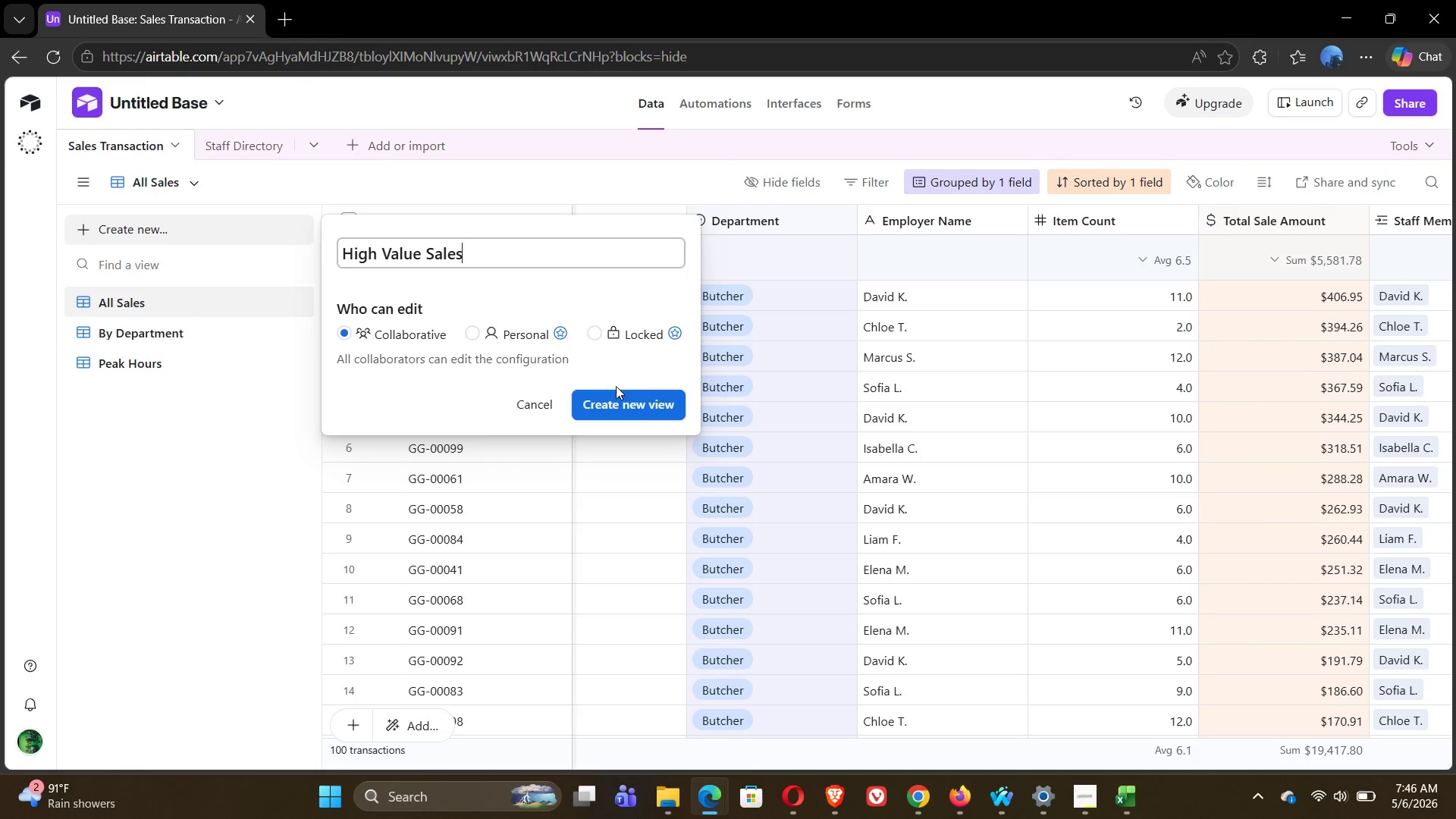 
left_click([644, 401])
 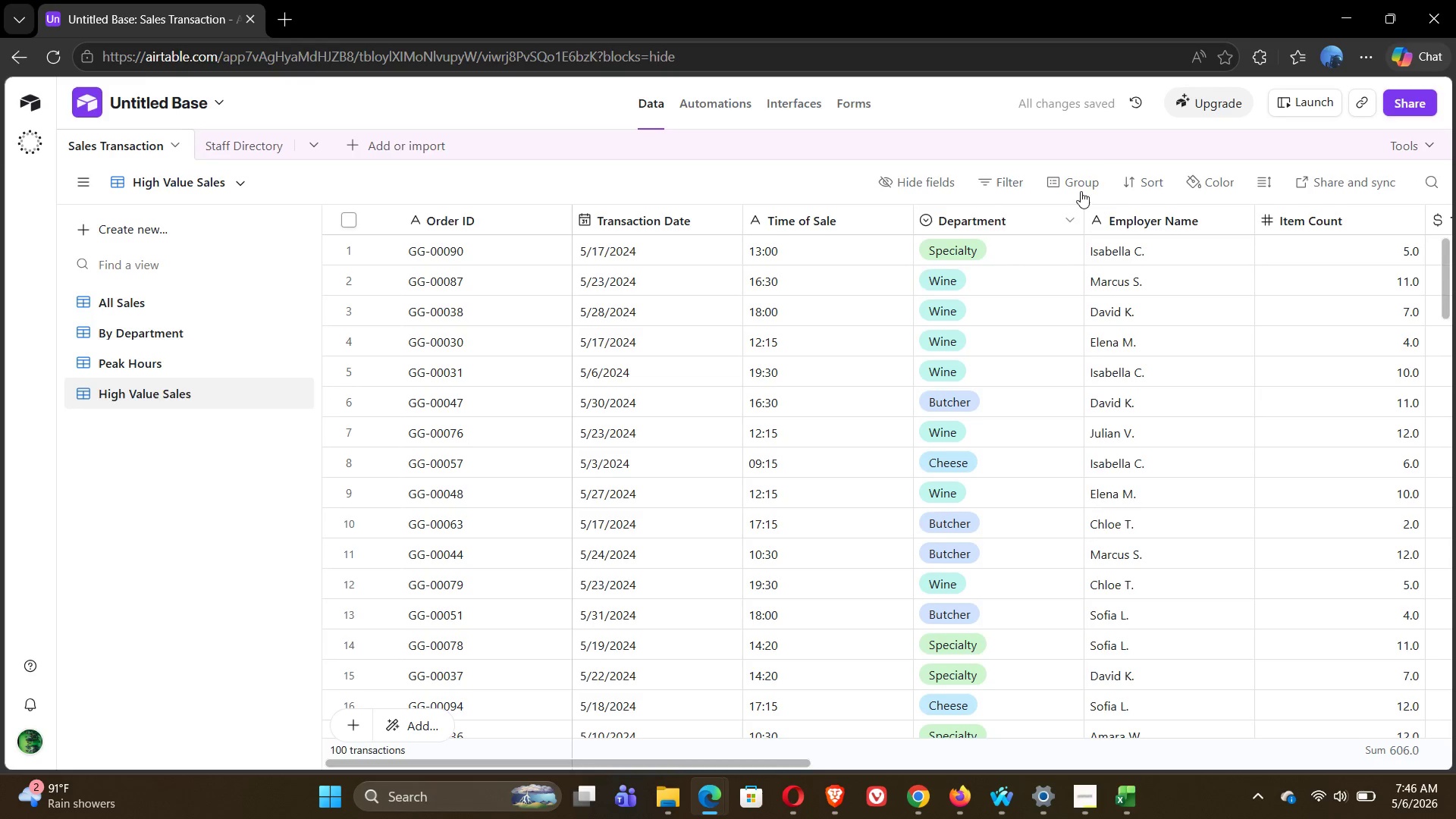 
left_click([1001, 187])
 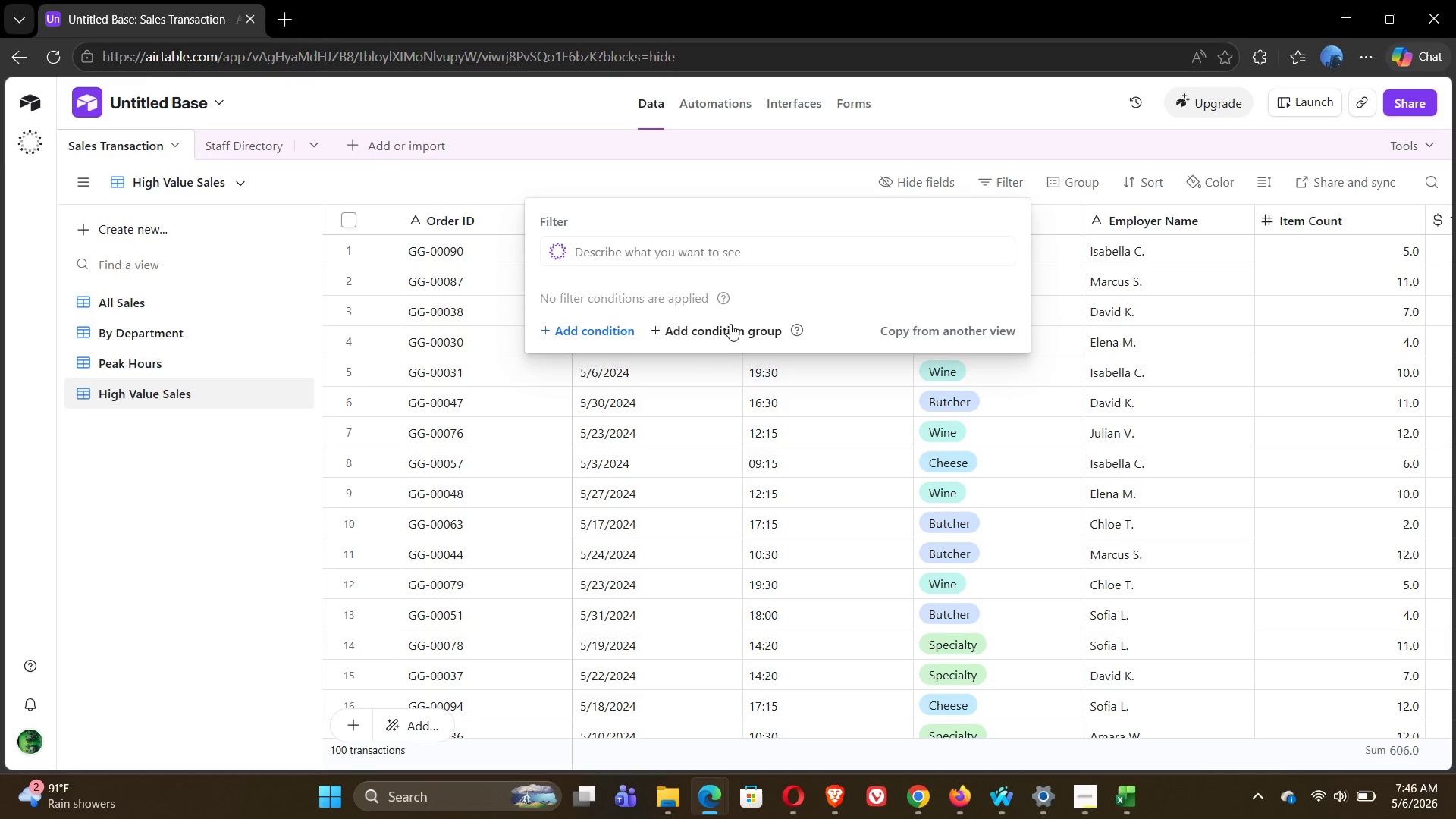 
left_click([589, 330])
 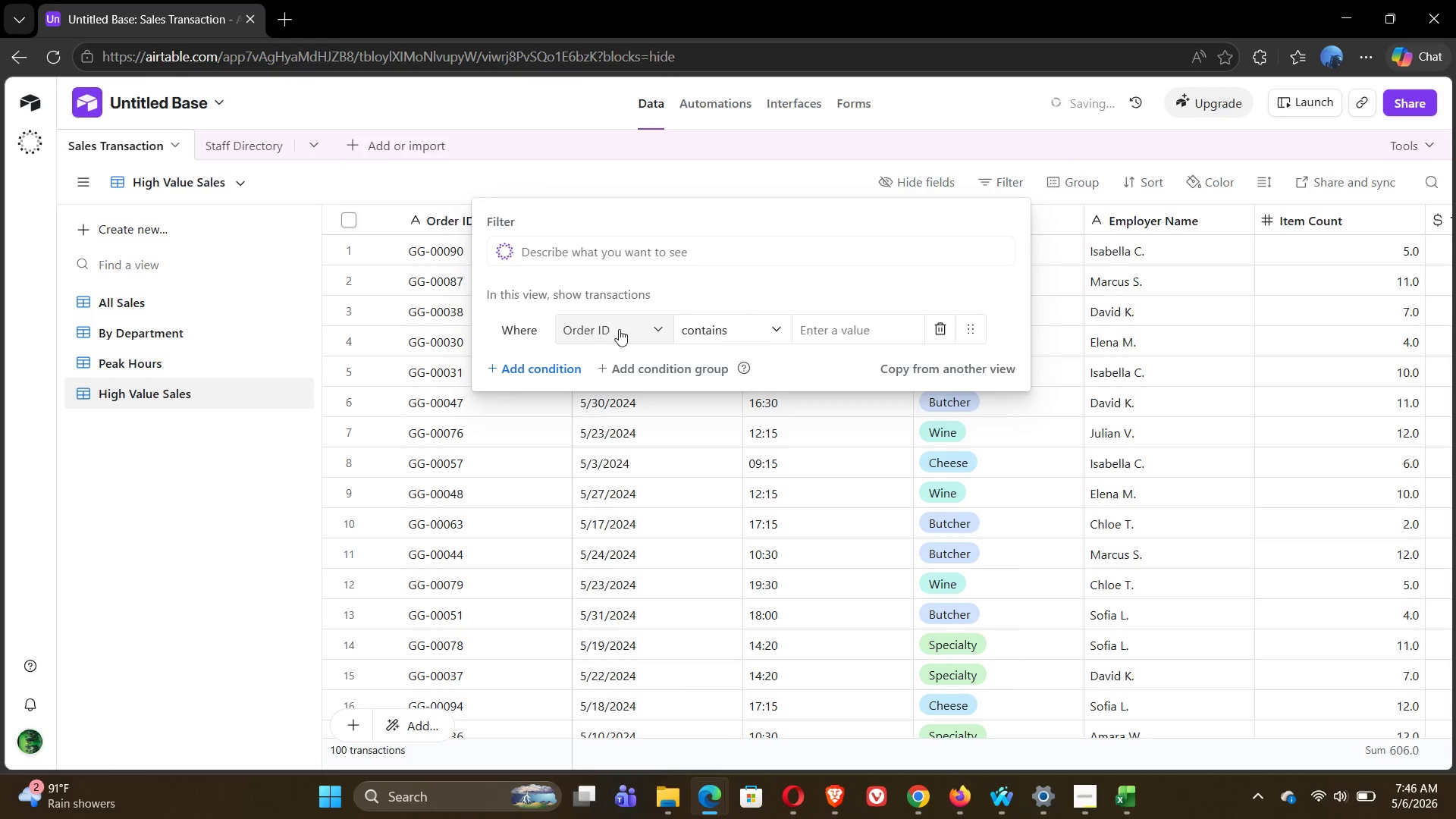 
left_click([623, 331])
 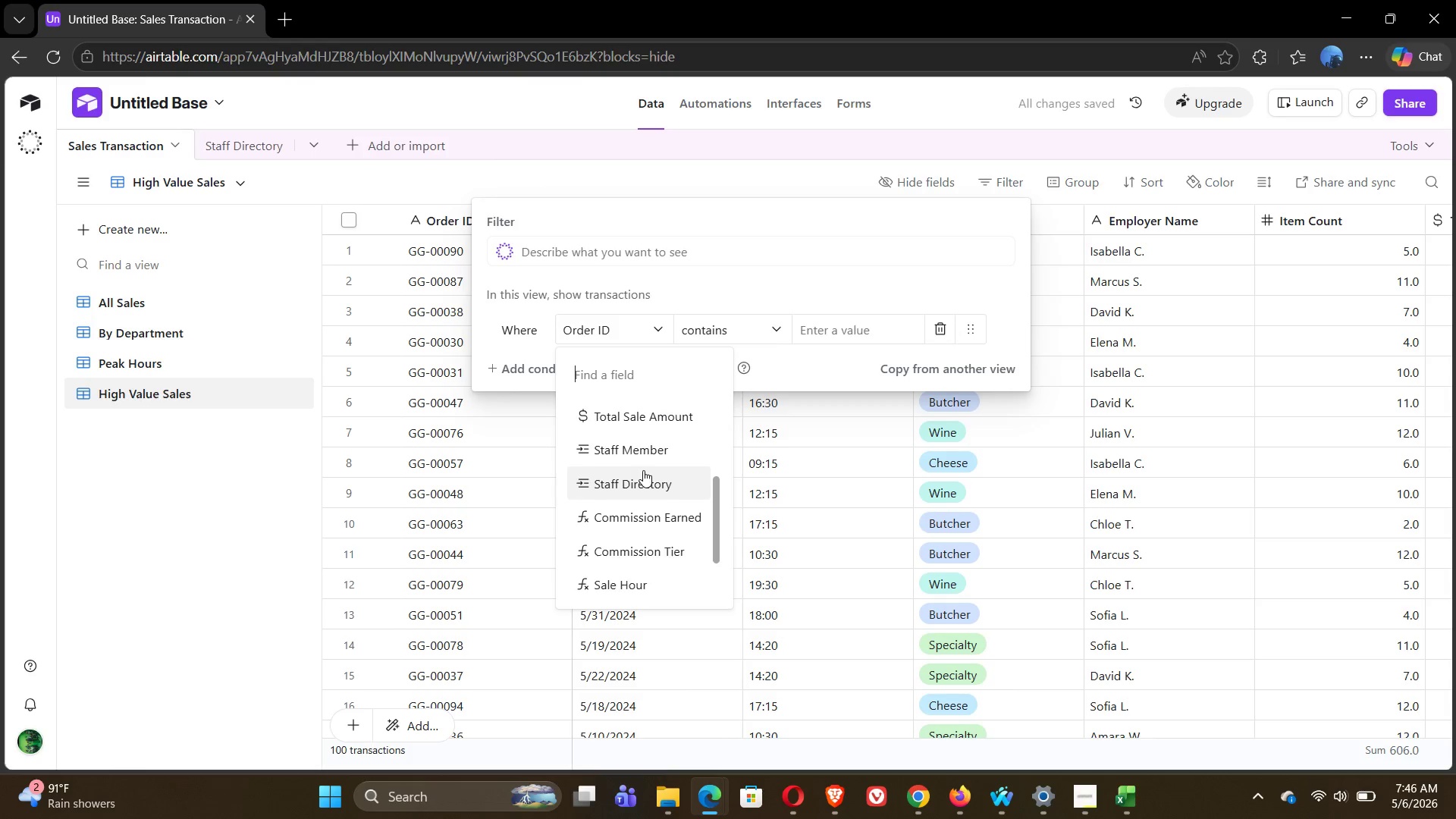 
left_click([616, 460])
 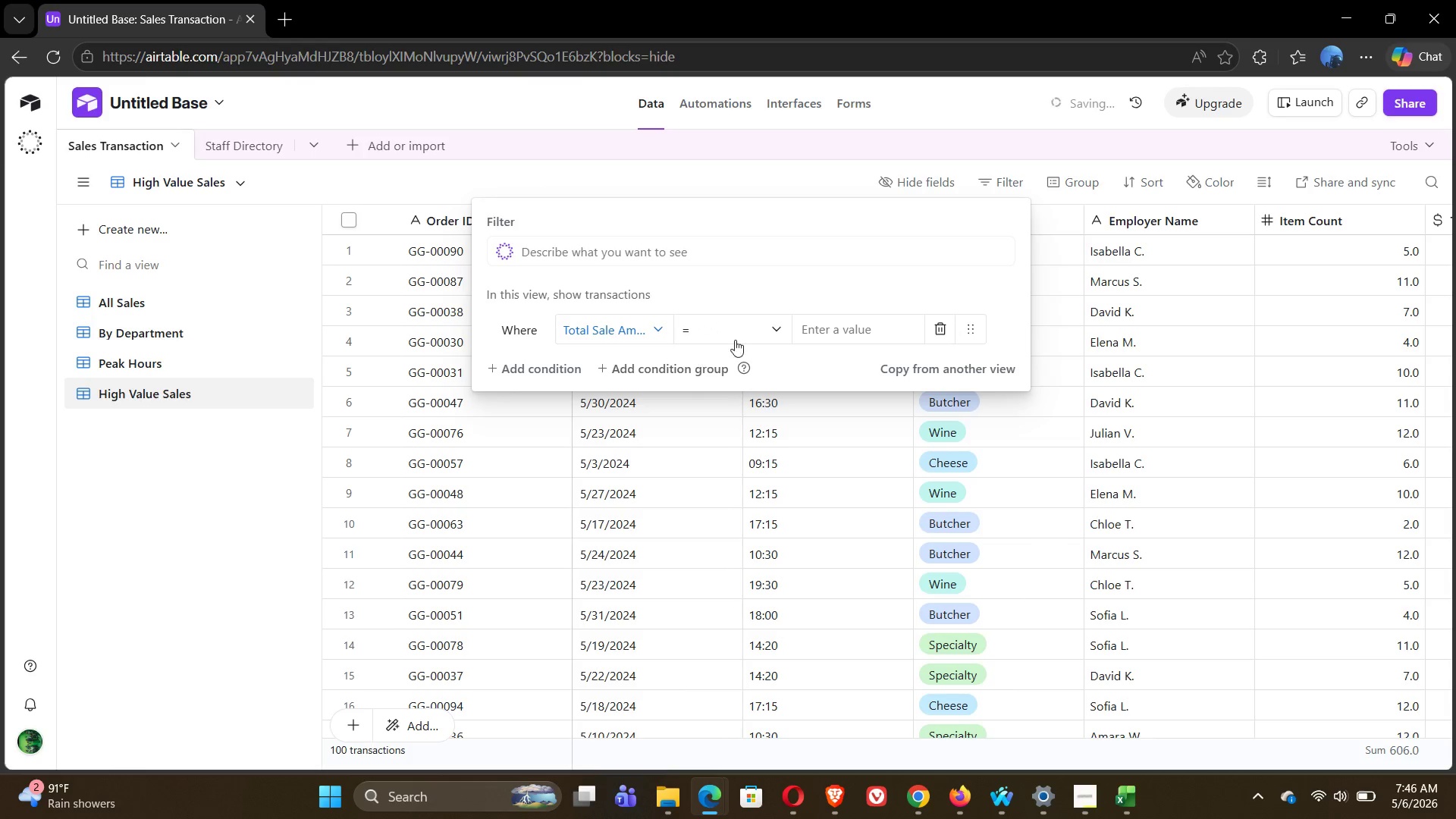 
left_click([750, 335])
 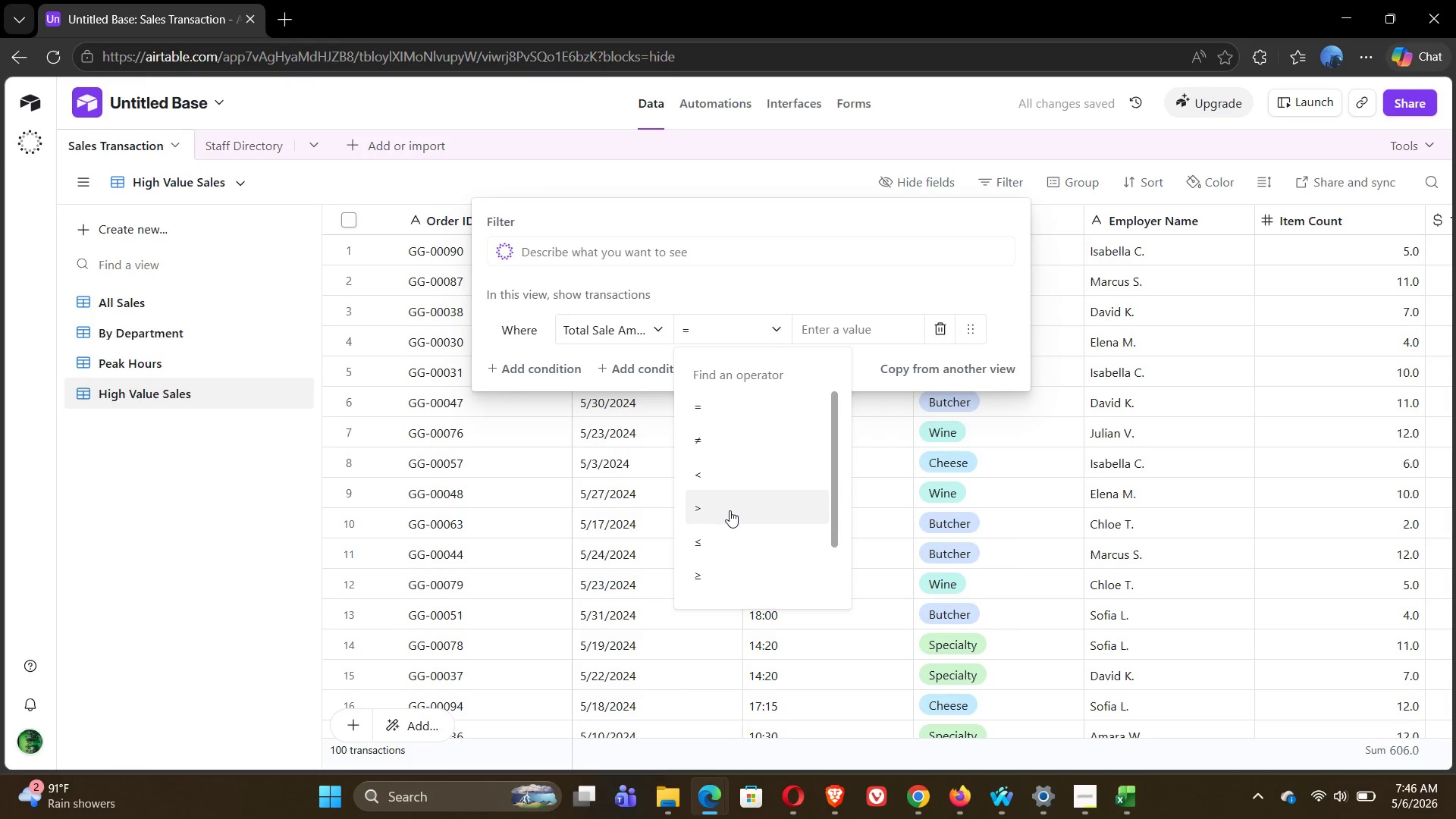 
left_click([730, 510])
 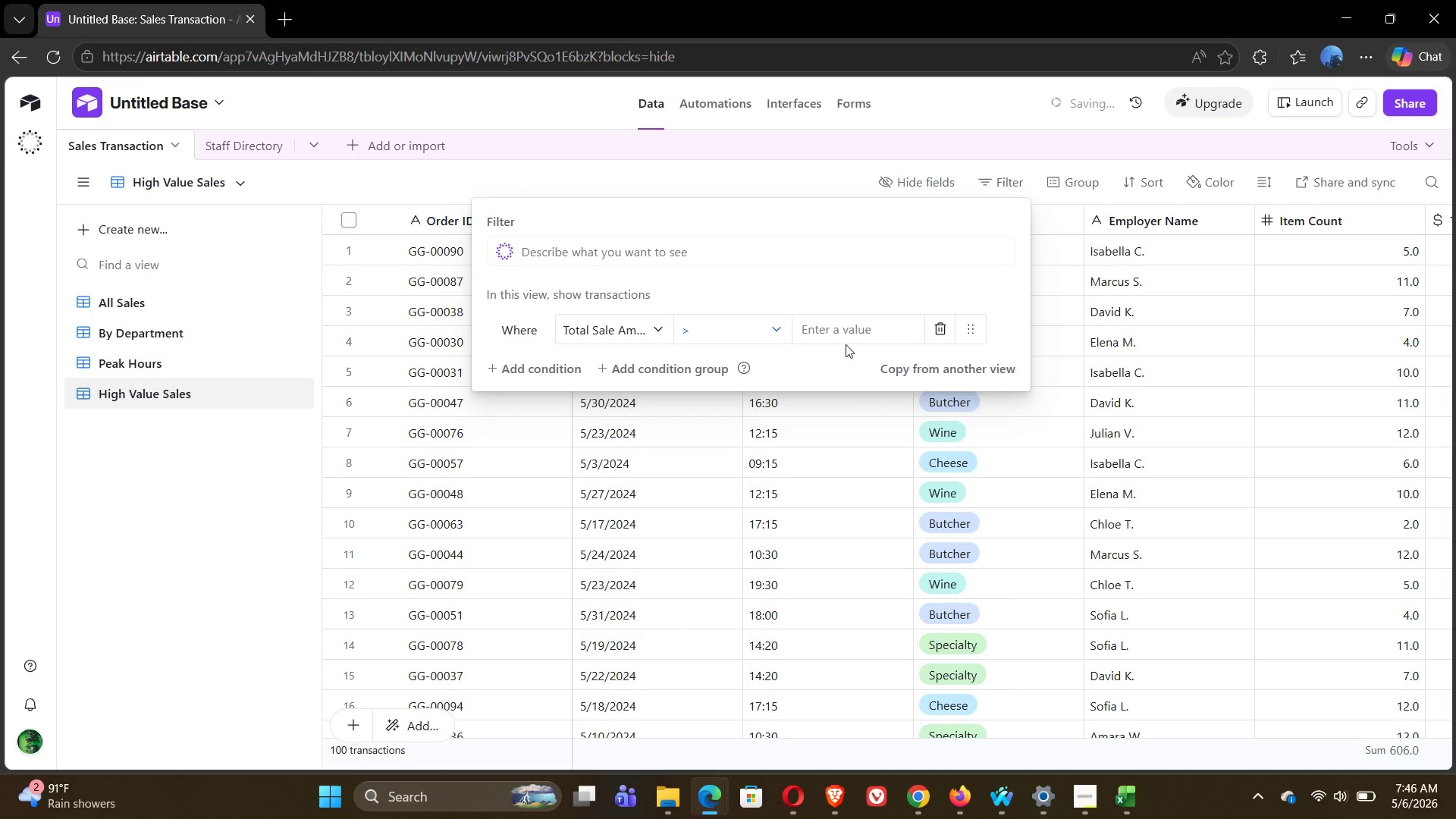 
left_click([846, 335])
 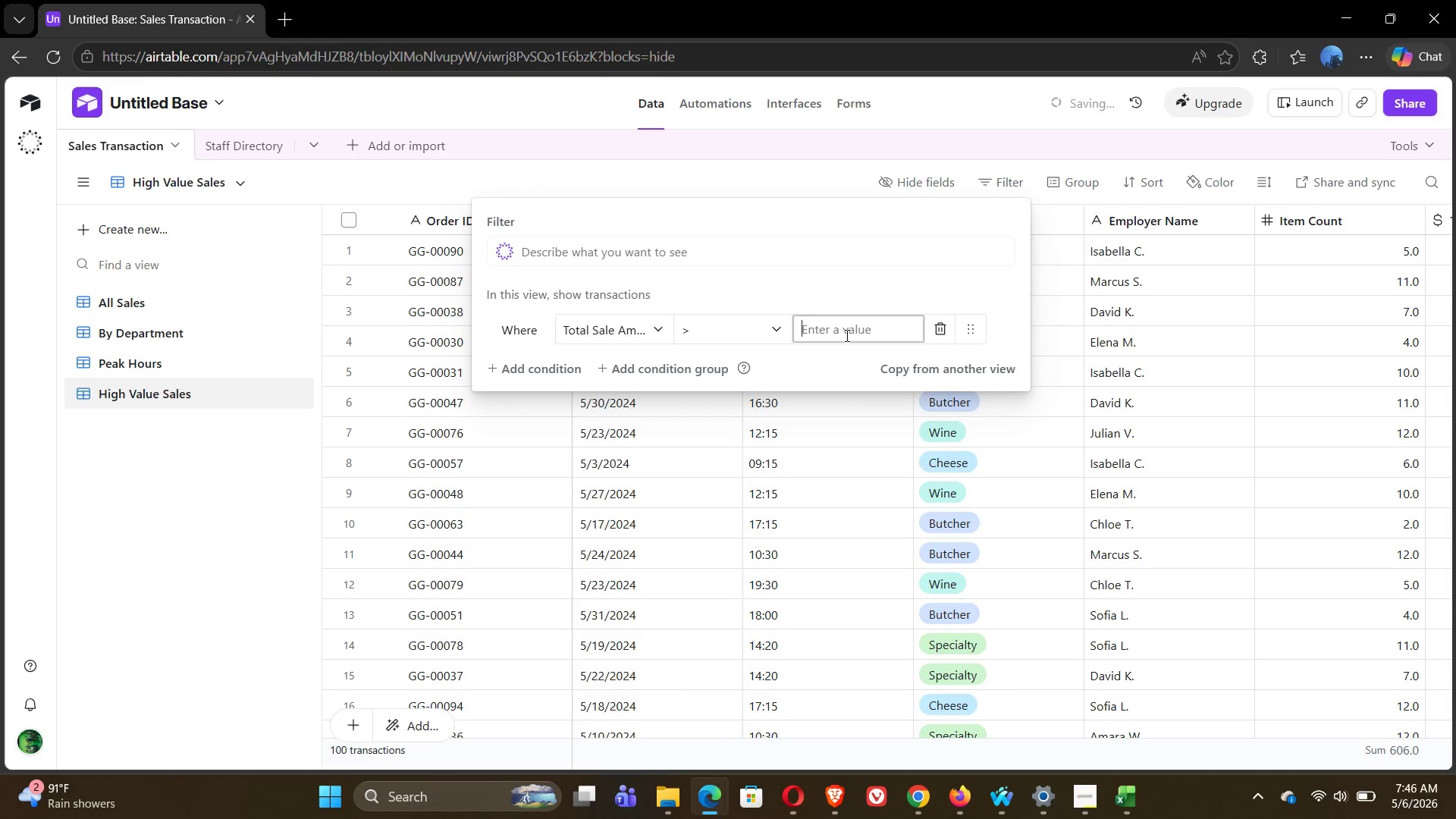 
type(200)
 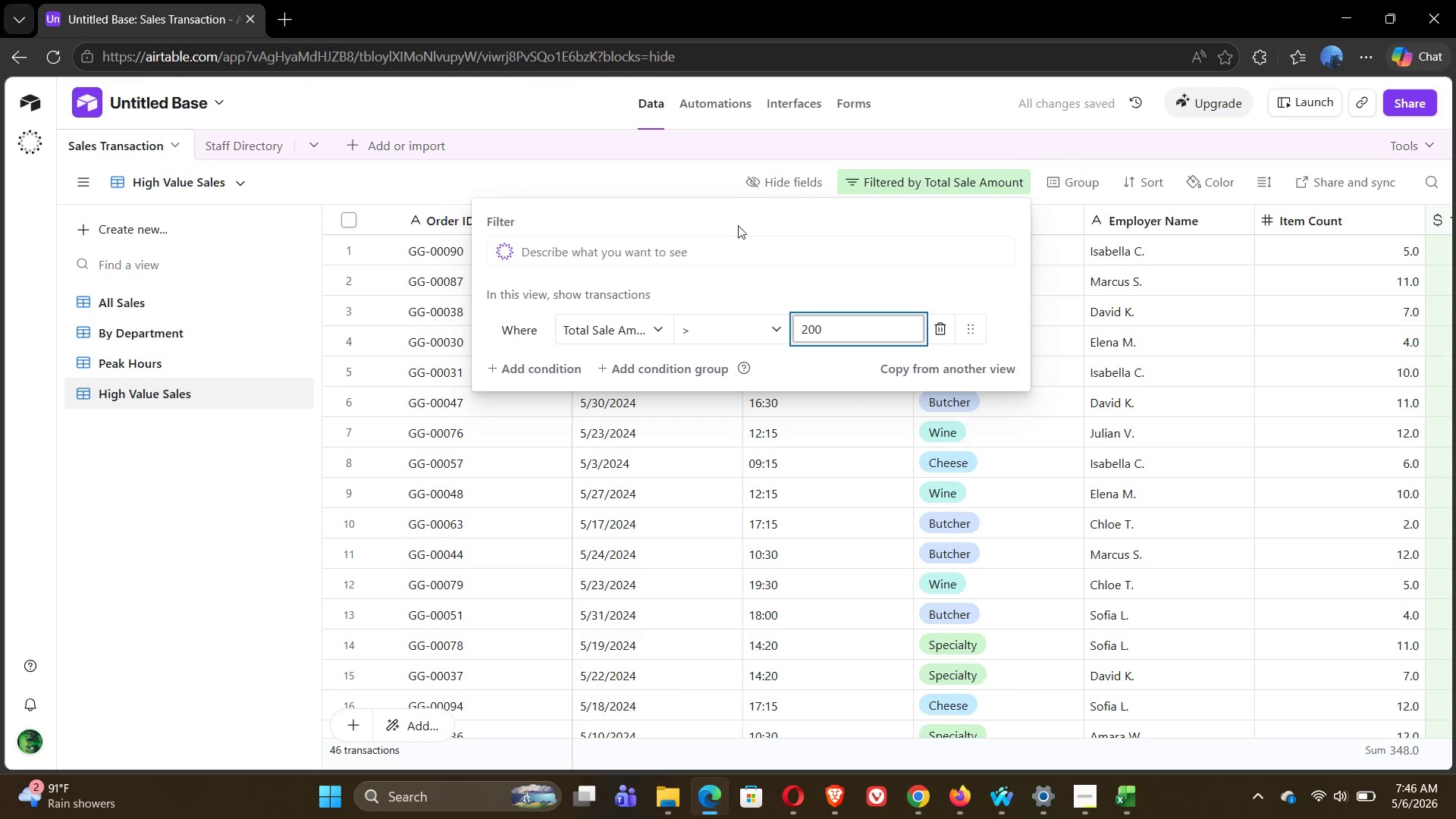 
left_click([678, 182])
 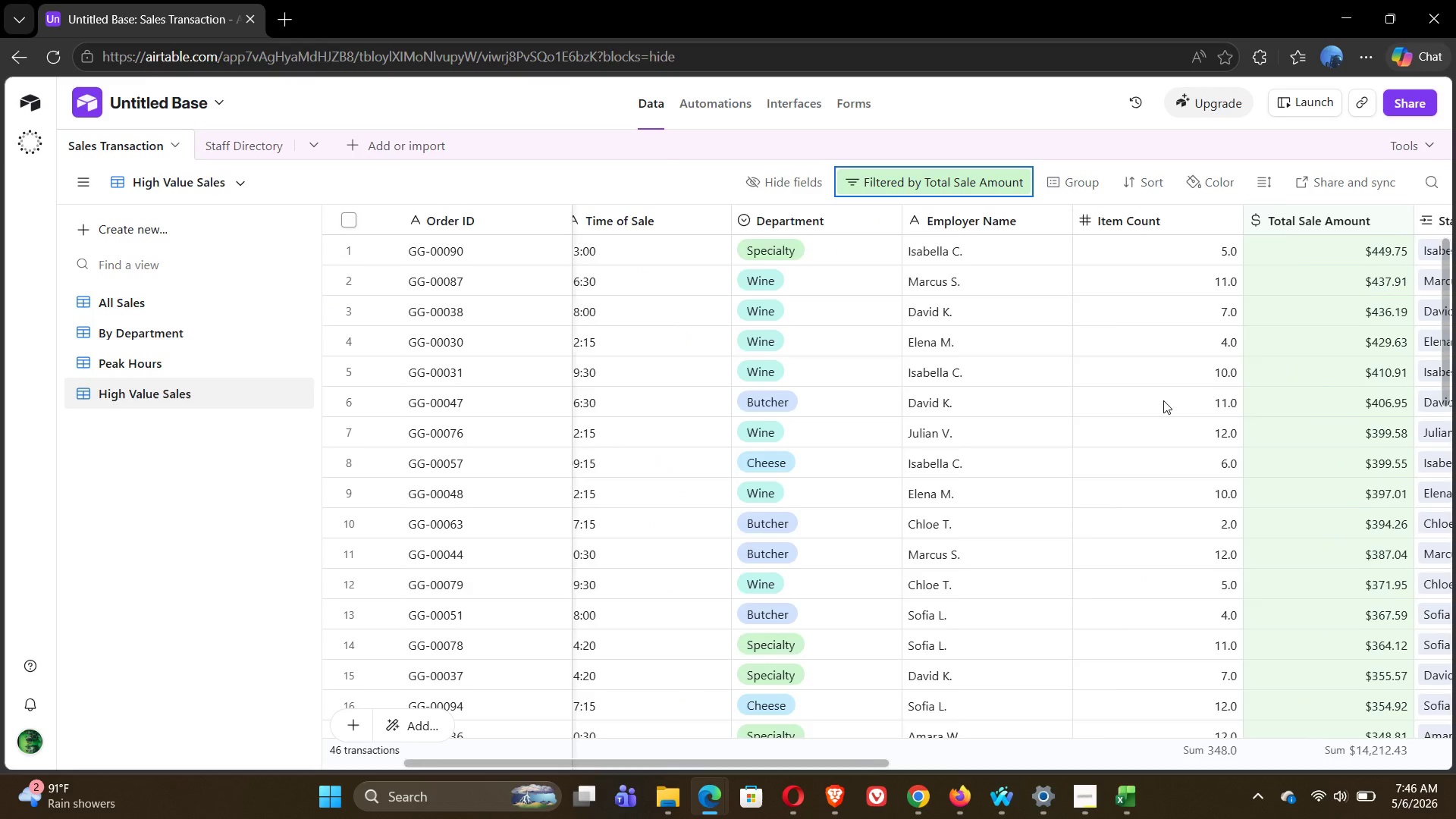 
wait(6.36)
 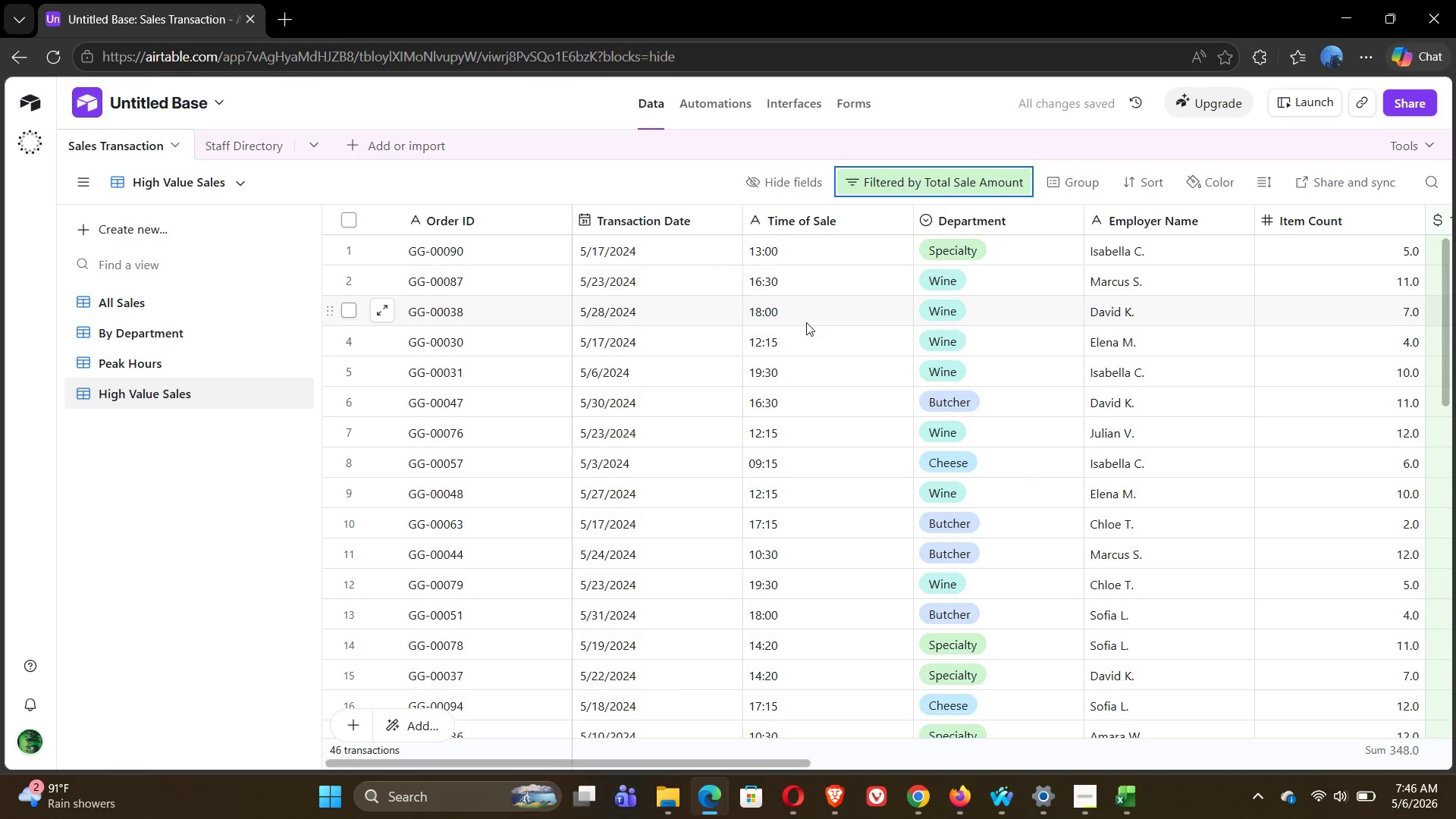 
left_click([1145, 184])
 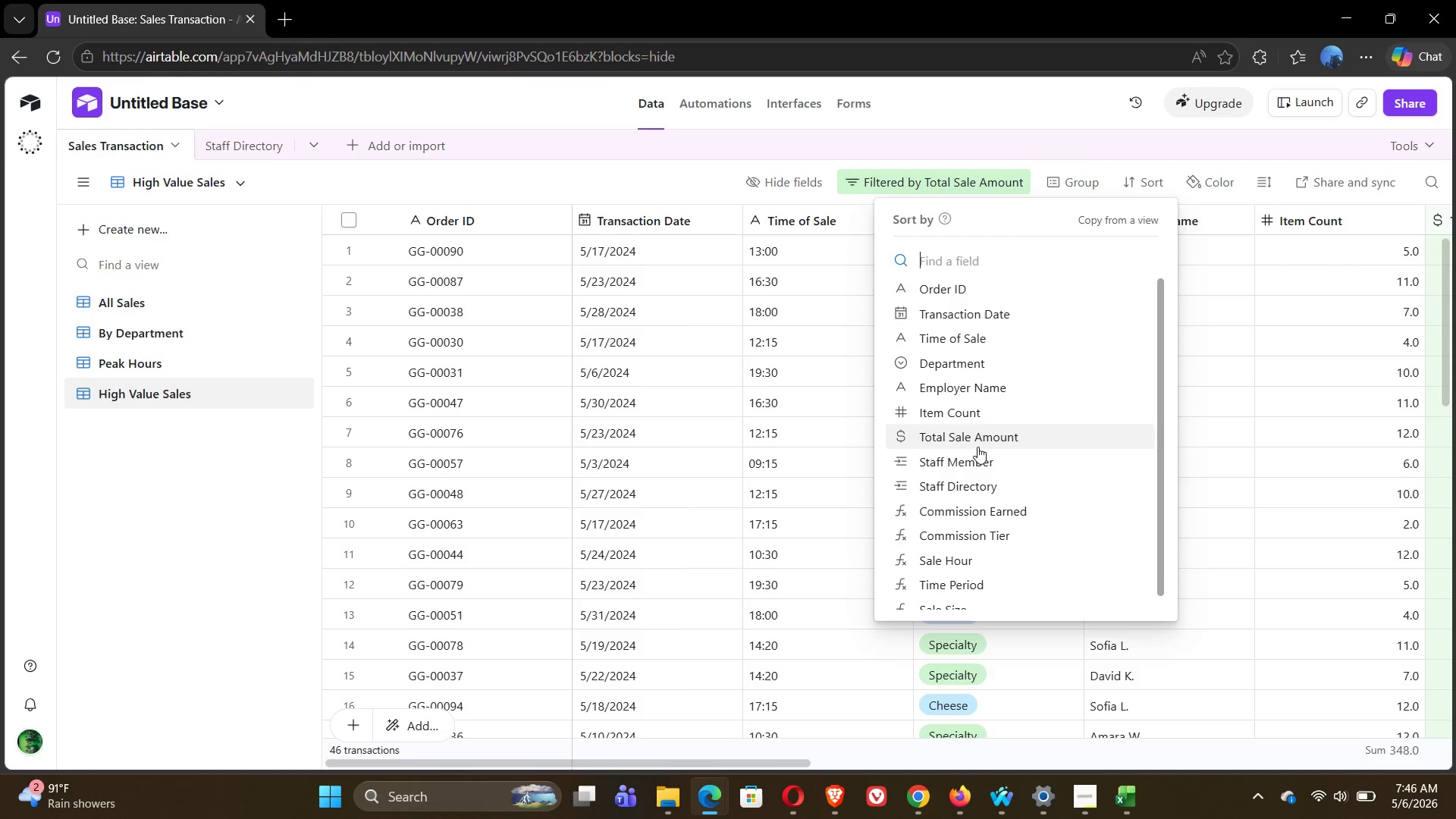 
left_click([959, 440])
 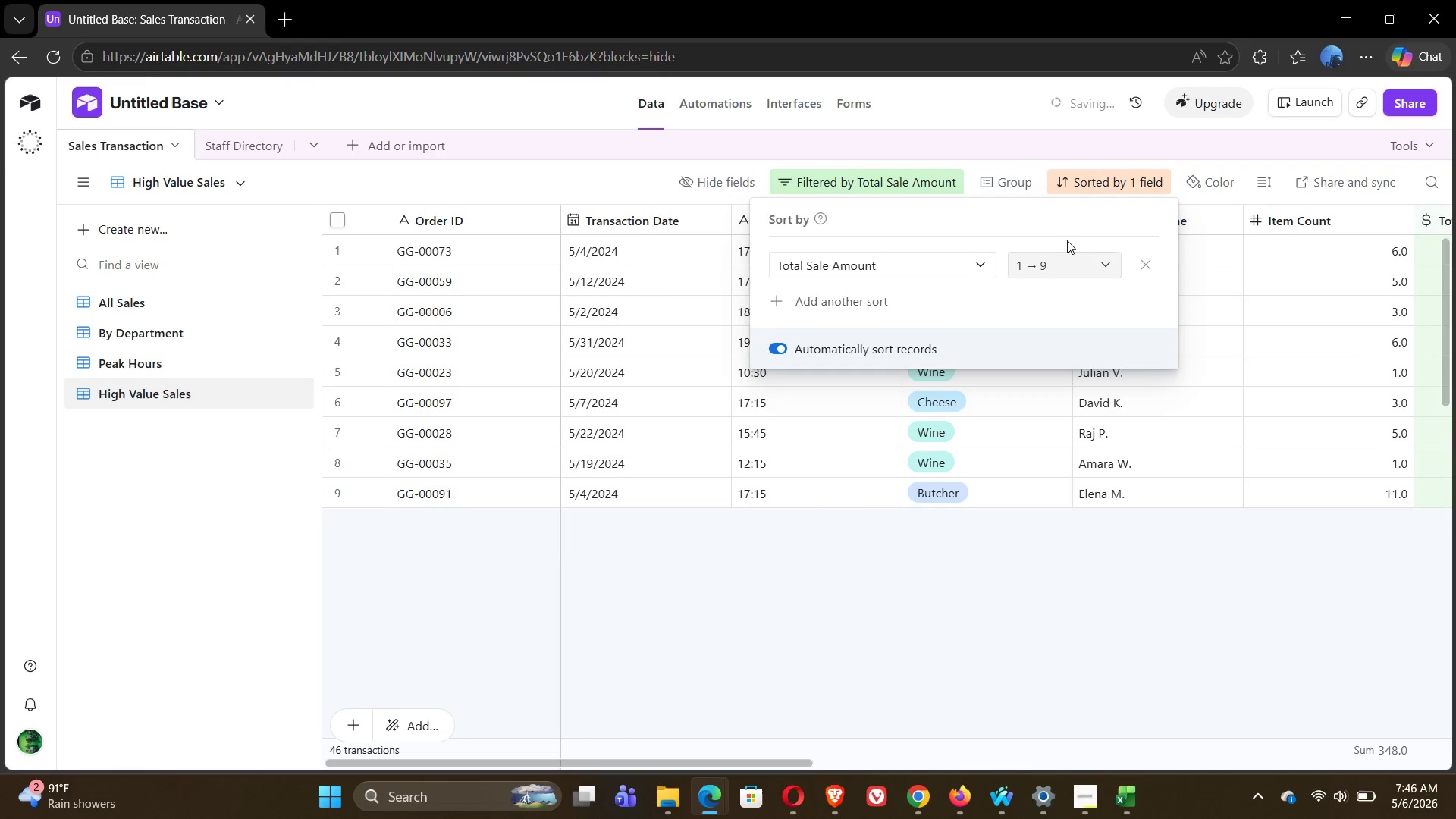 
left_click([1078, 267])
 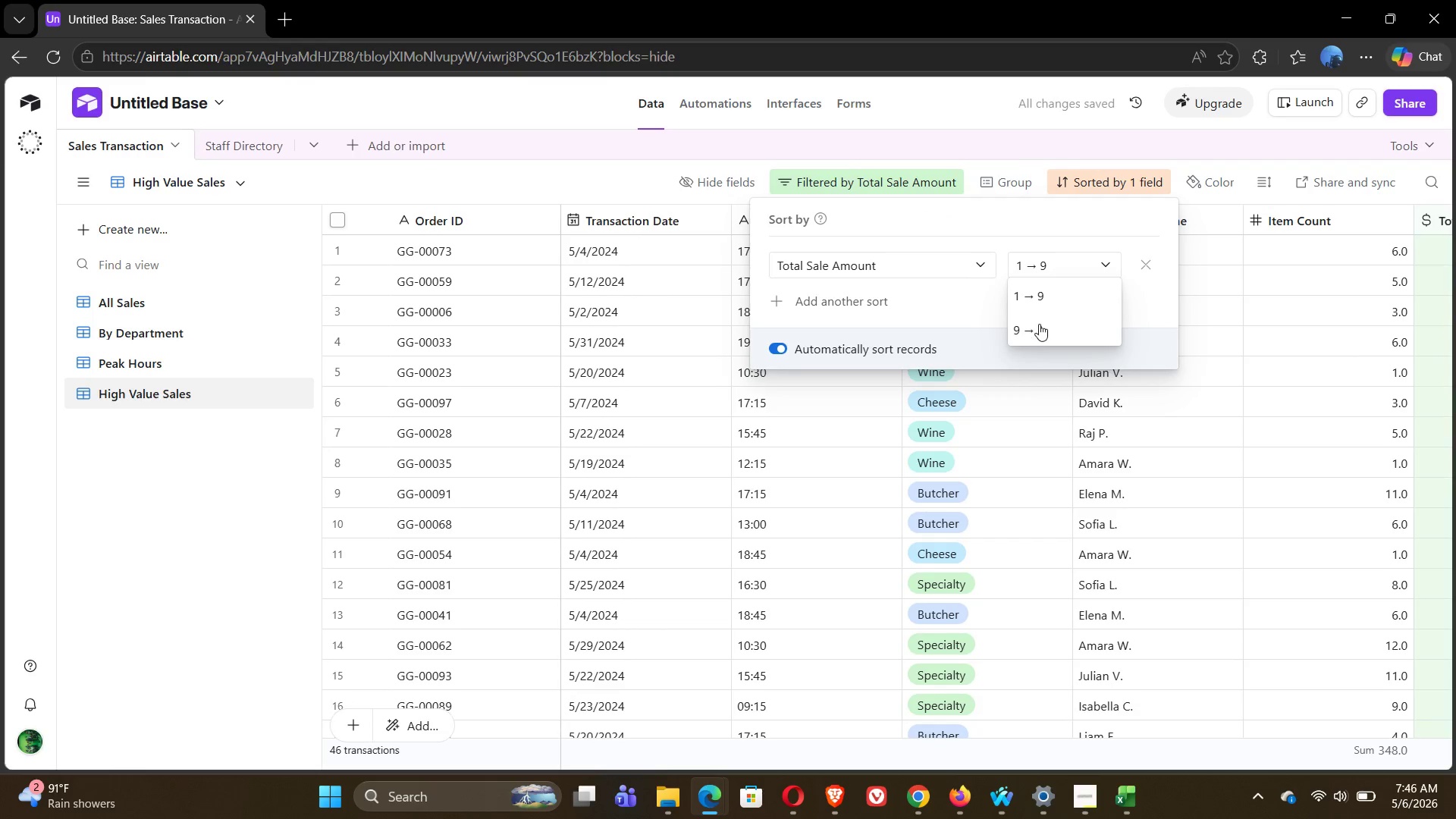 
left_click([1039, 324])
 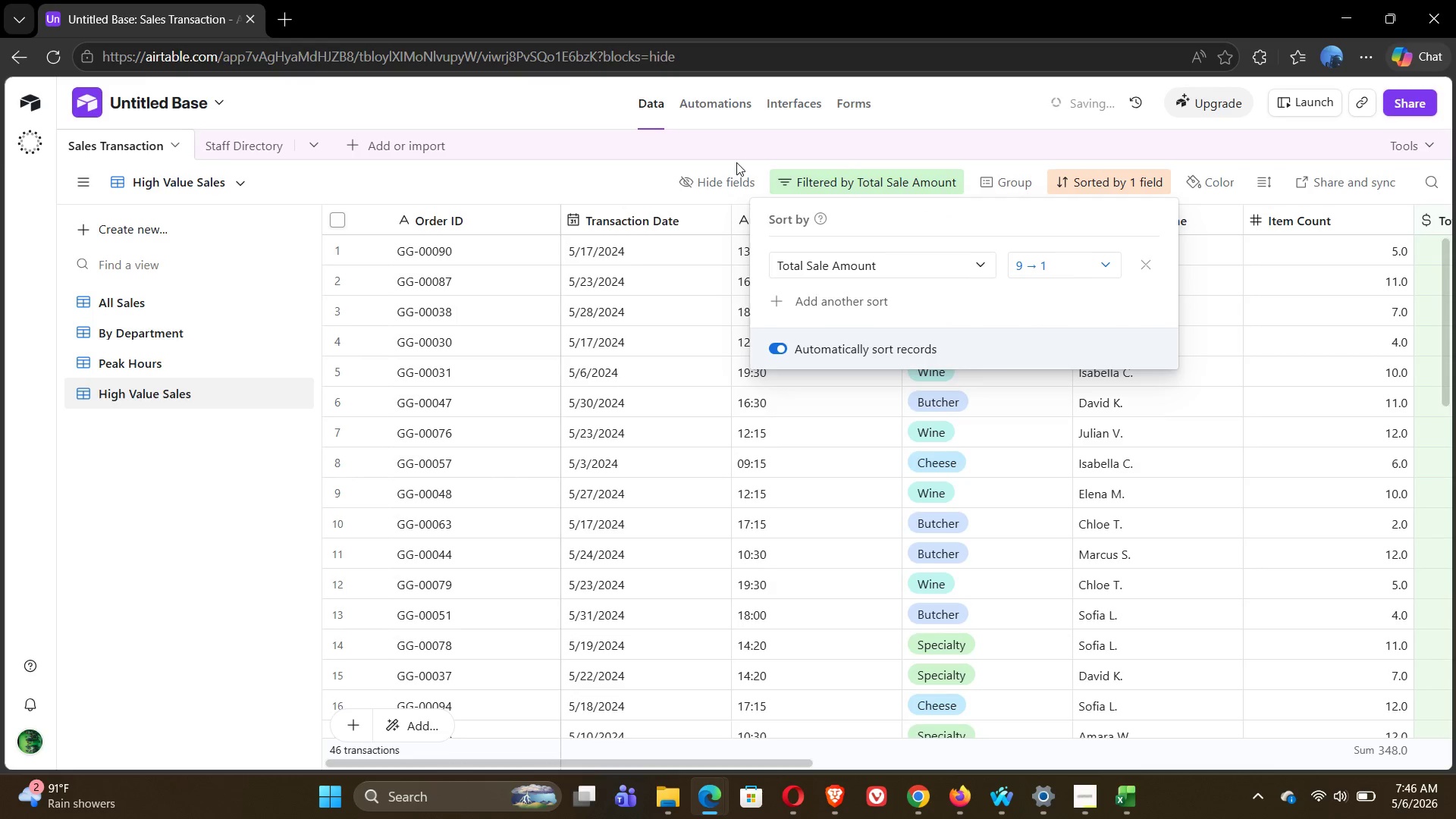 
left_click([599, 174])
 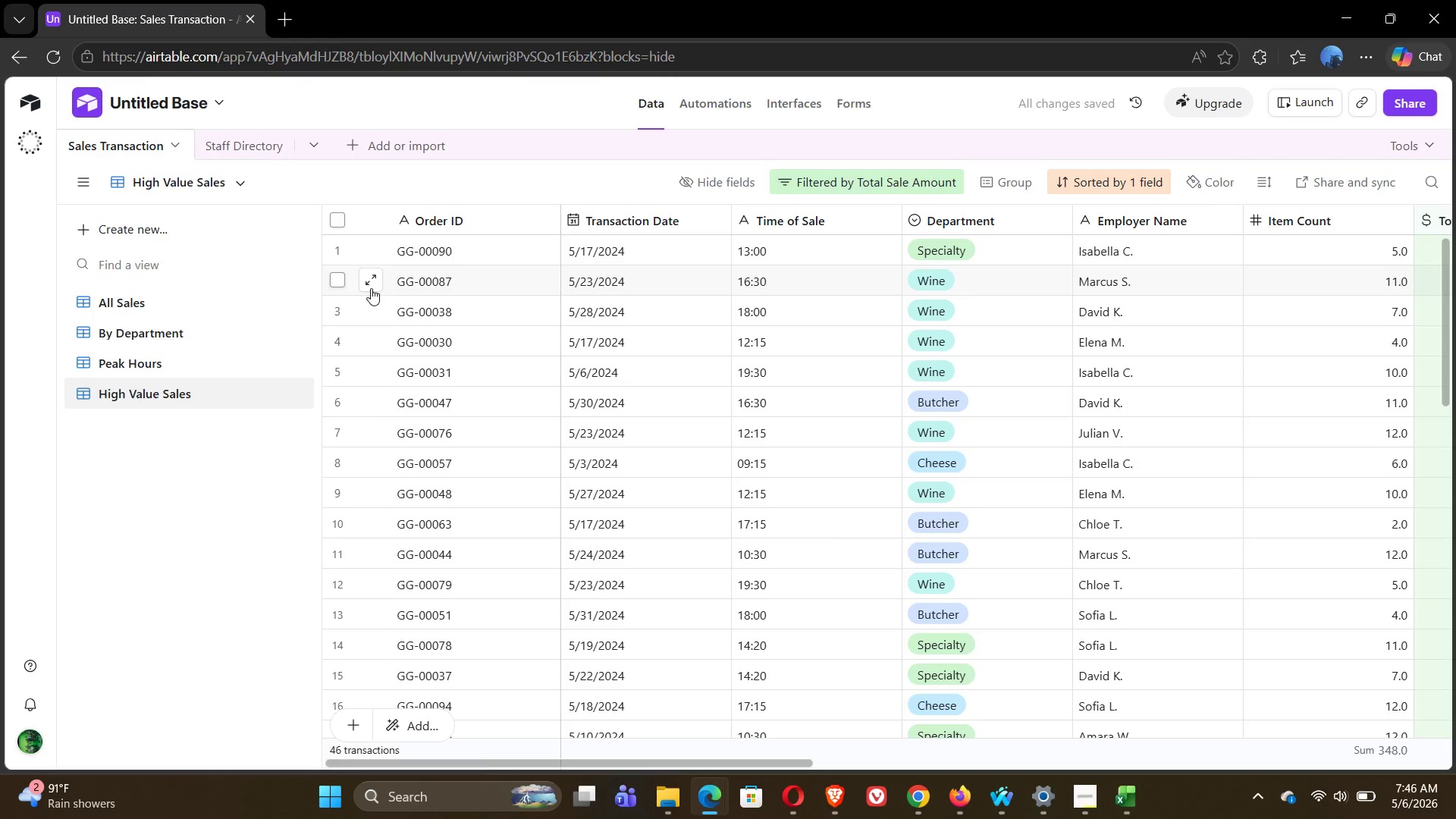 
left_click([105, 303])
 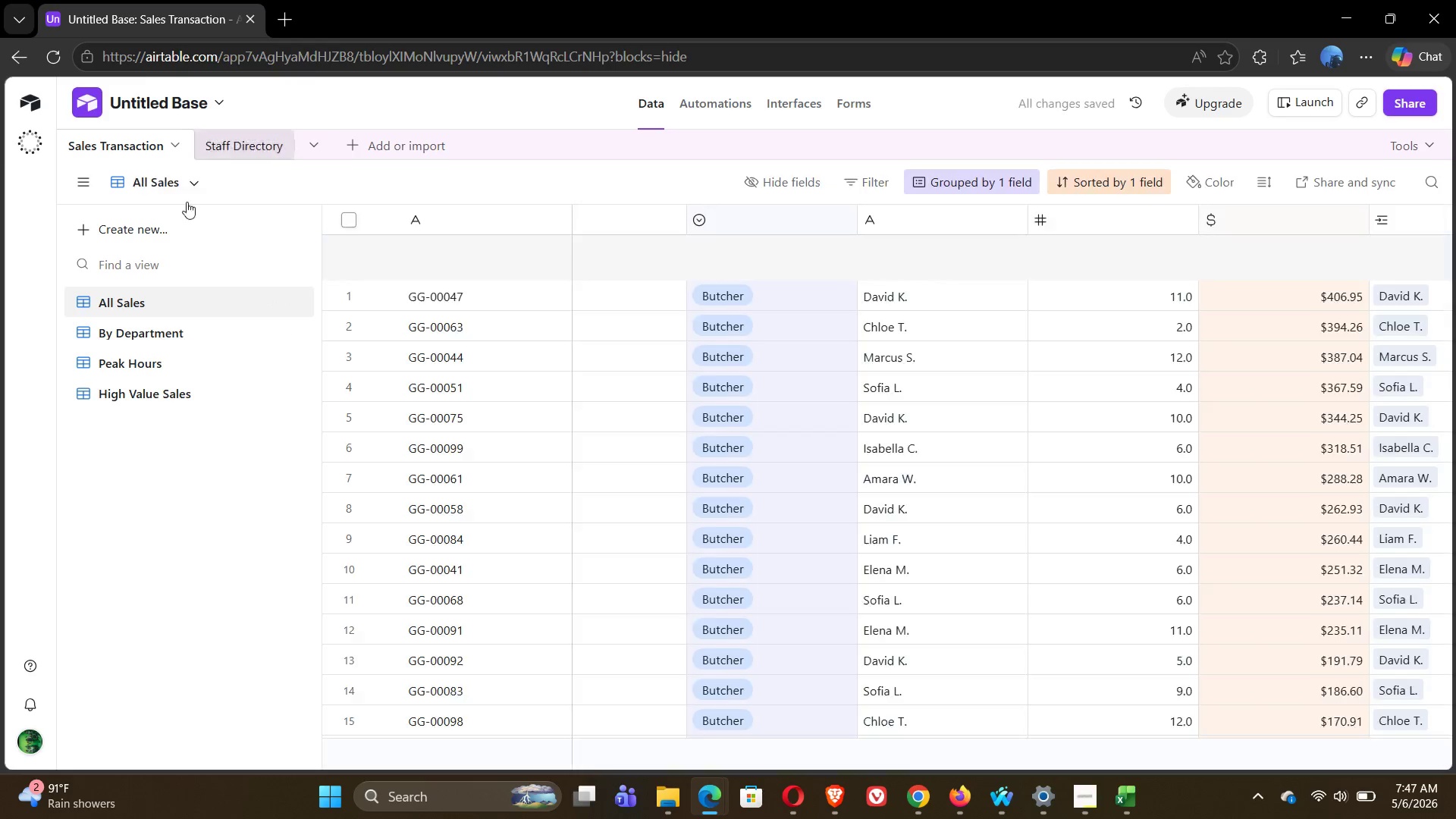 
left_click([130, 229])
 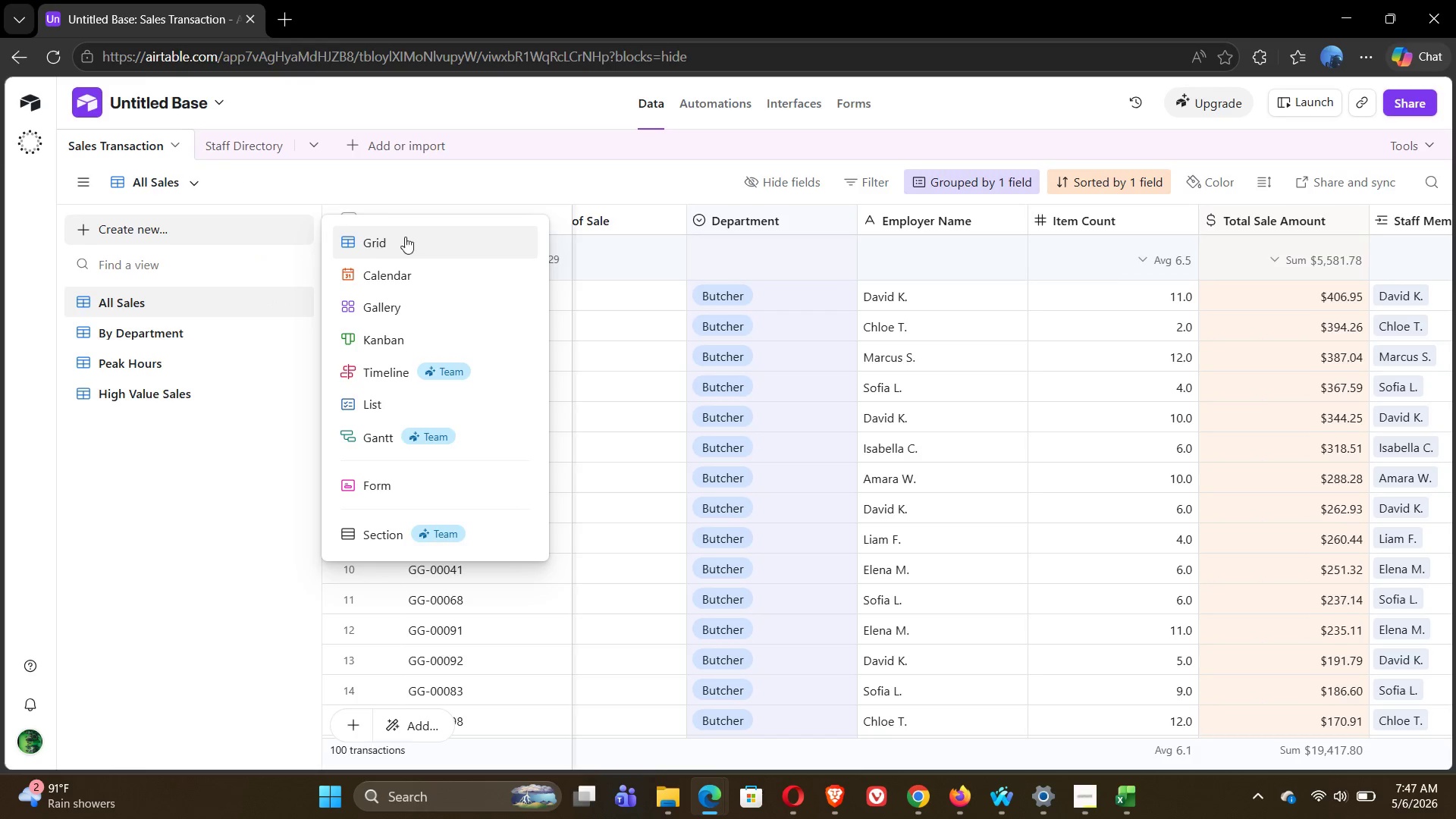 
left_click([410, 237])
 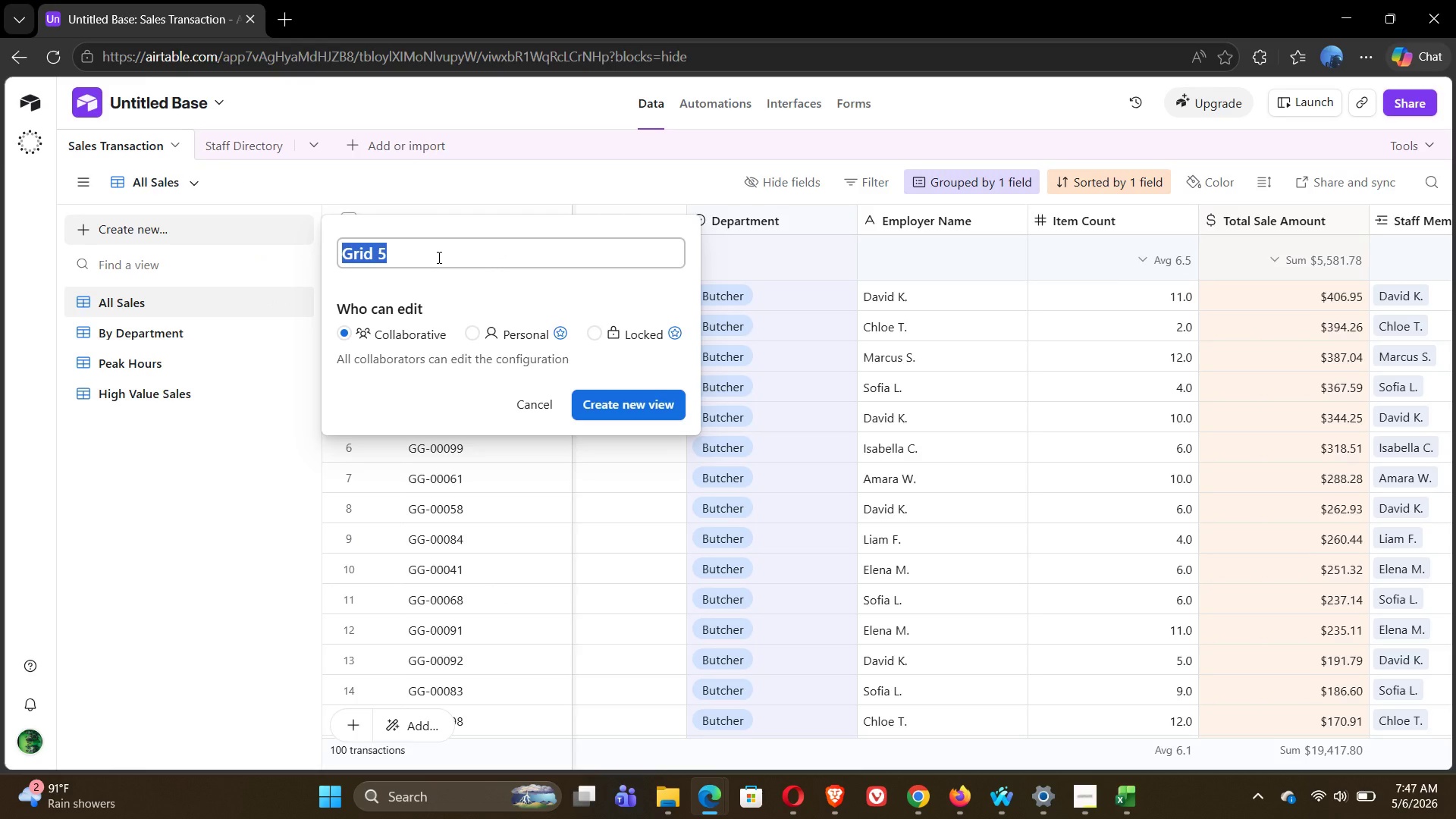 
type(Low Commissiion )
key(Backspace)
key(Backspace)
key(Backspace)
key(Backspace)
type(on ())
 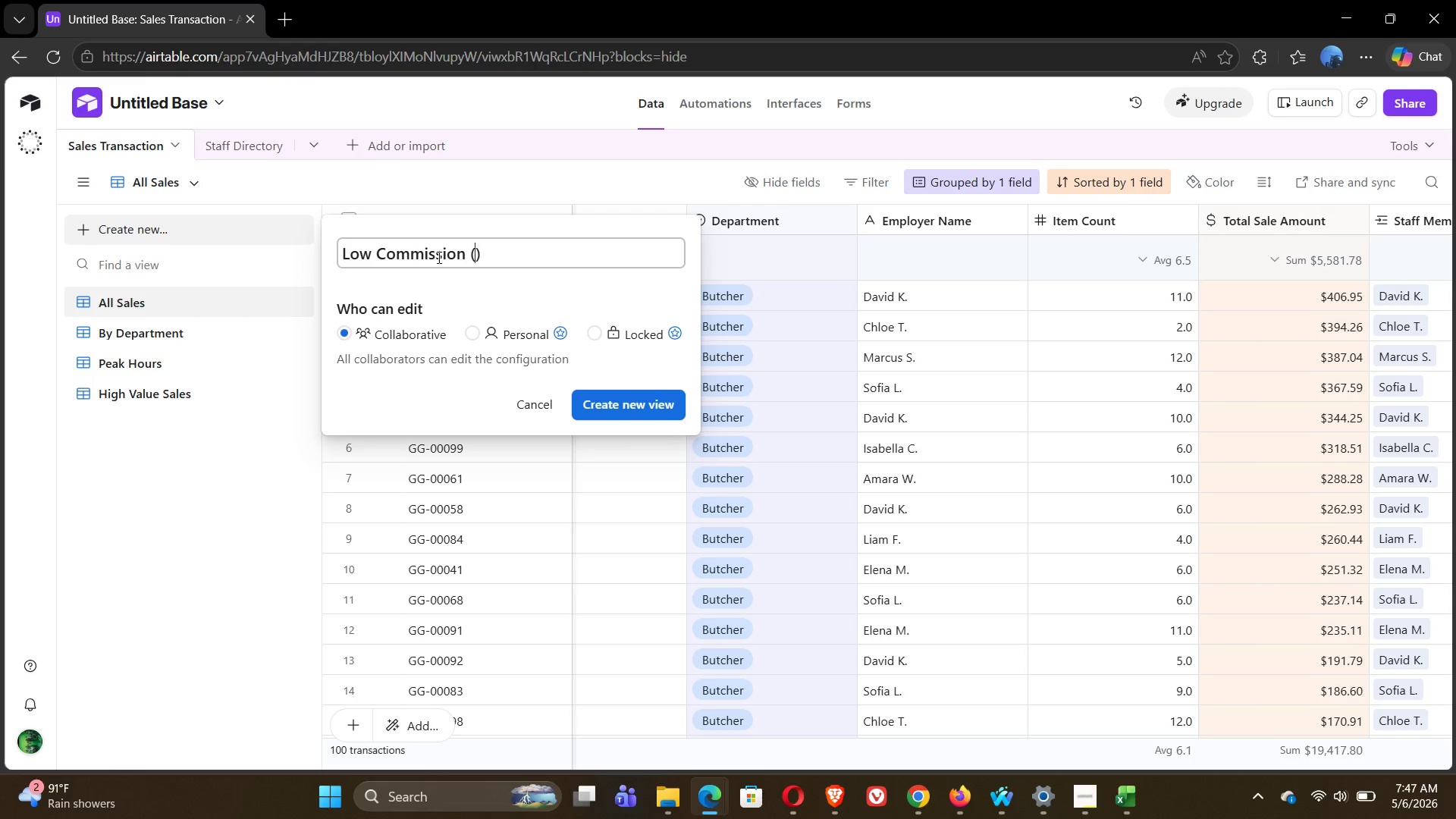 
 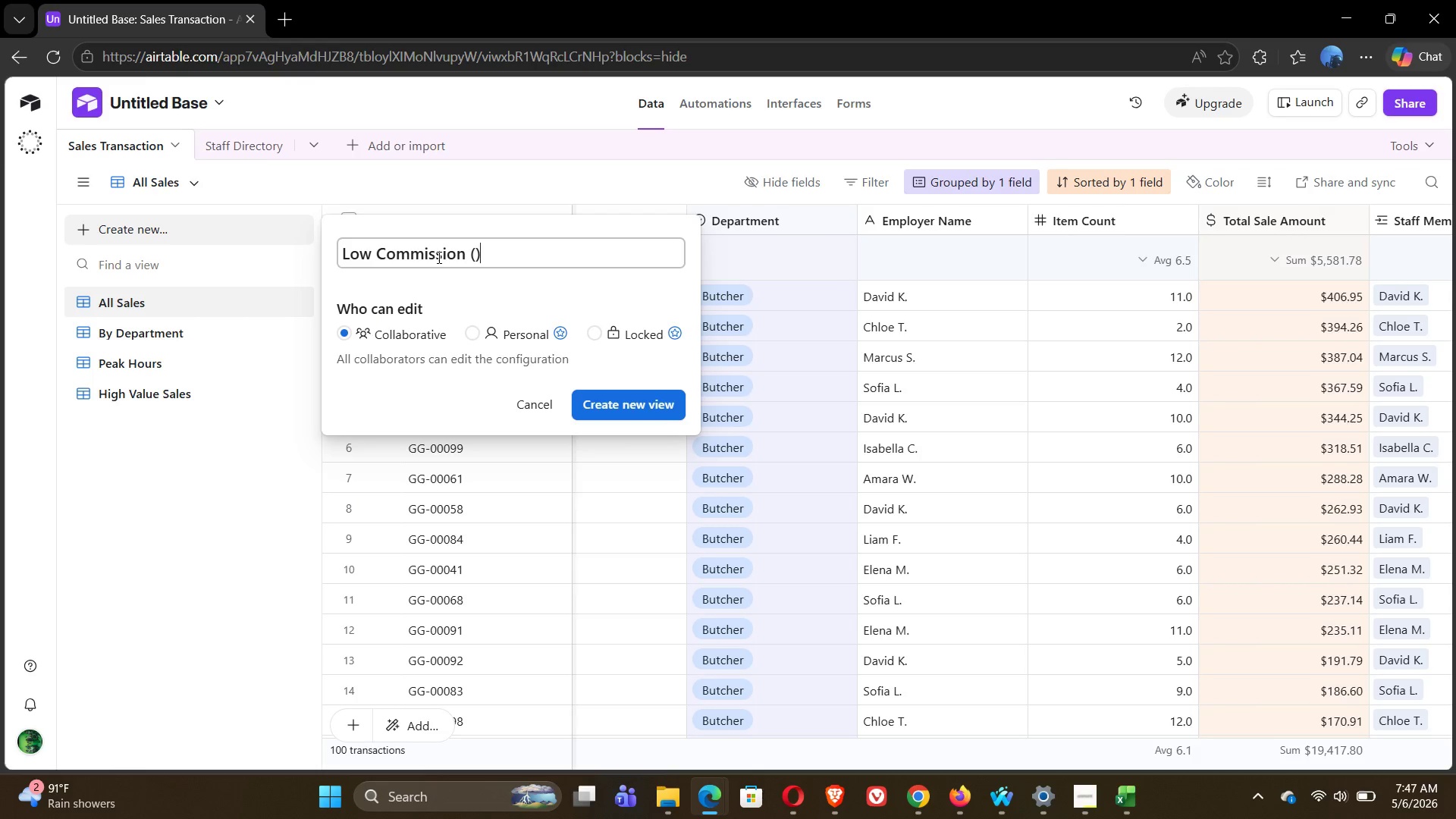 
key(ArrowLeft)
 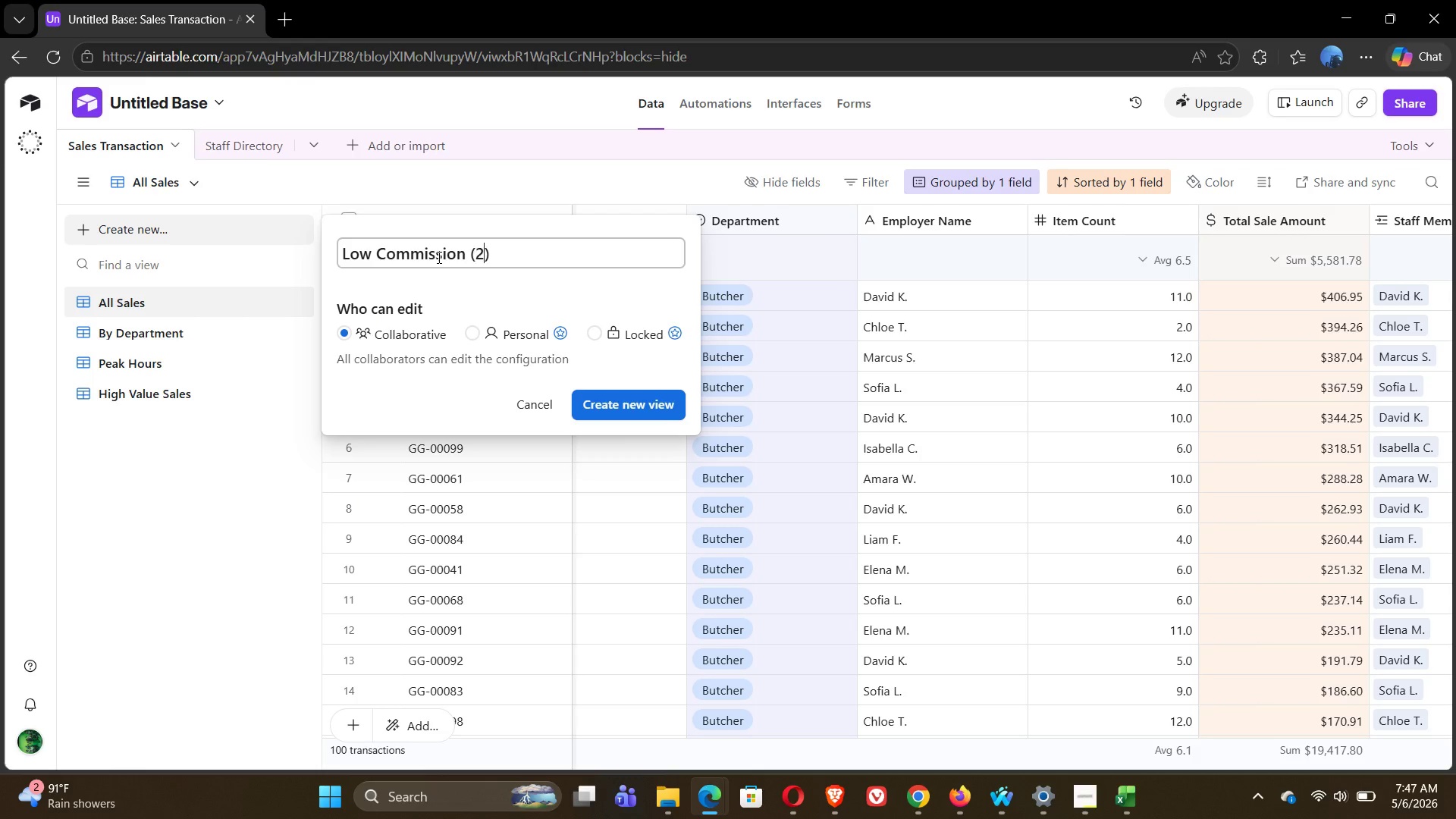 
type(2%)
 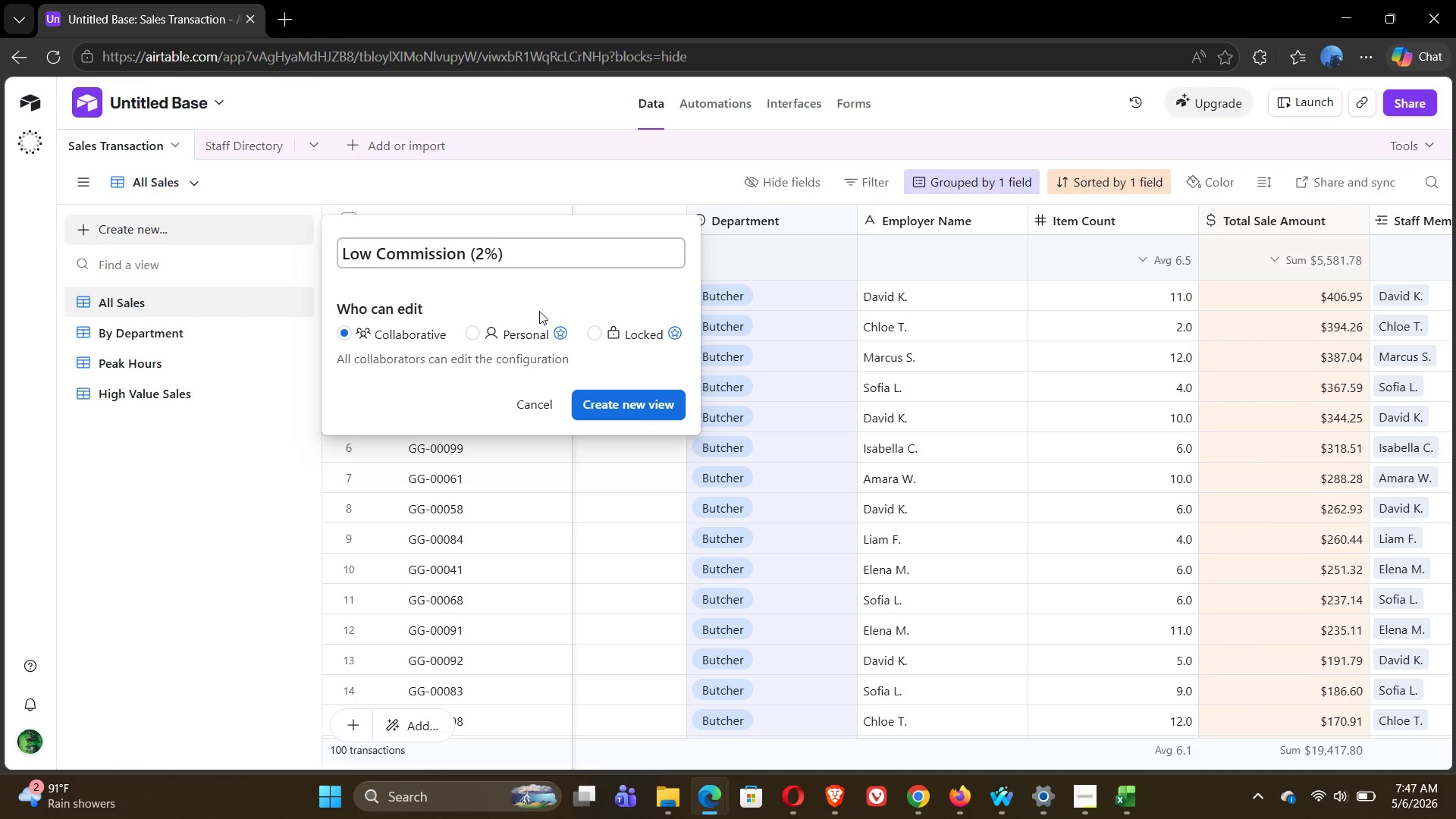 
left_click([628, 403])
 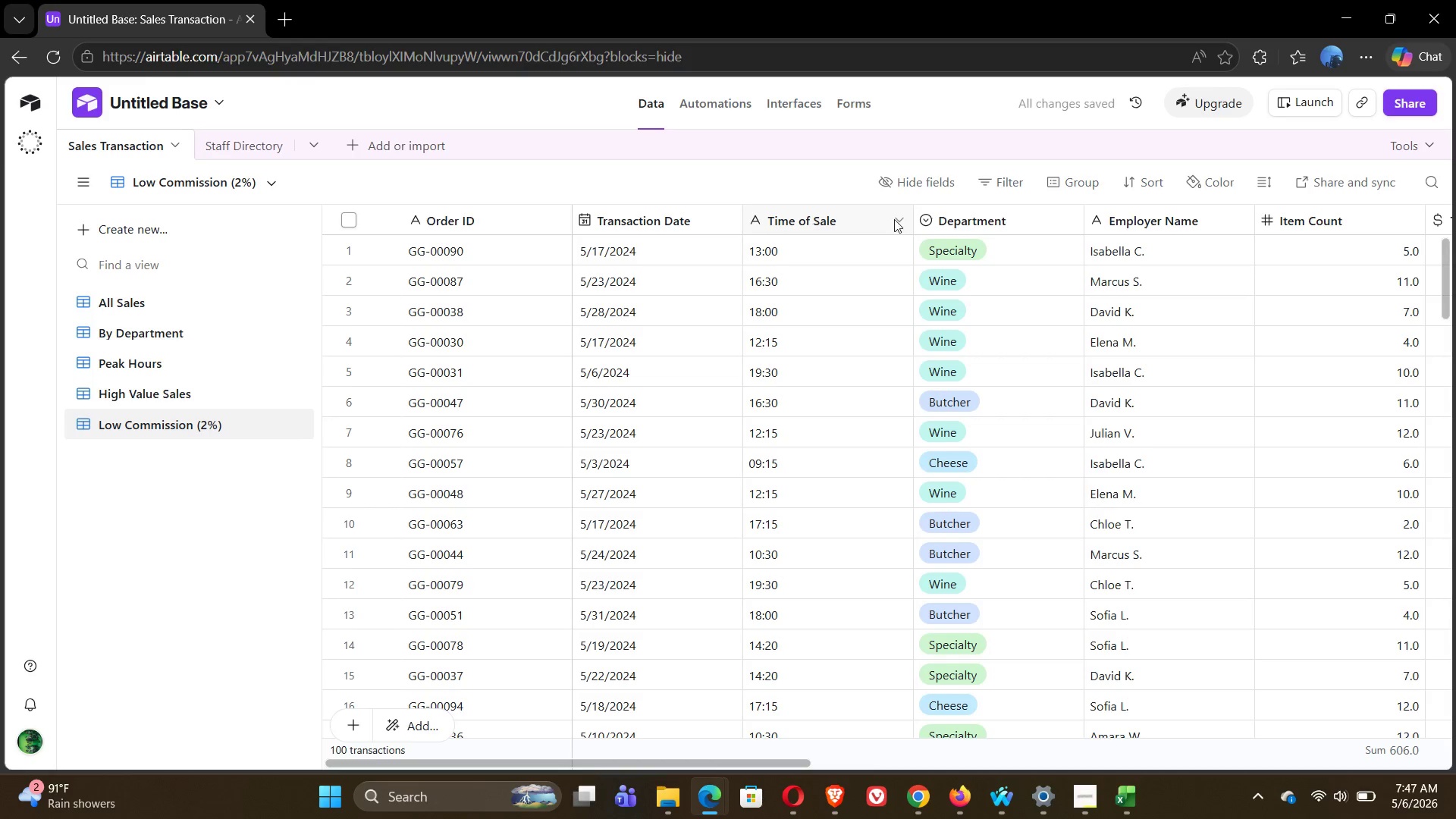 
left_click([984, 184])
 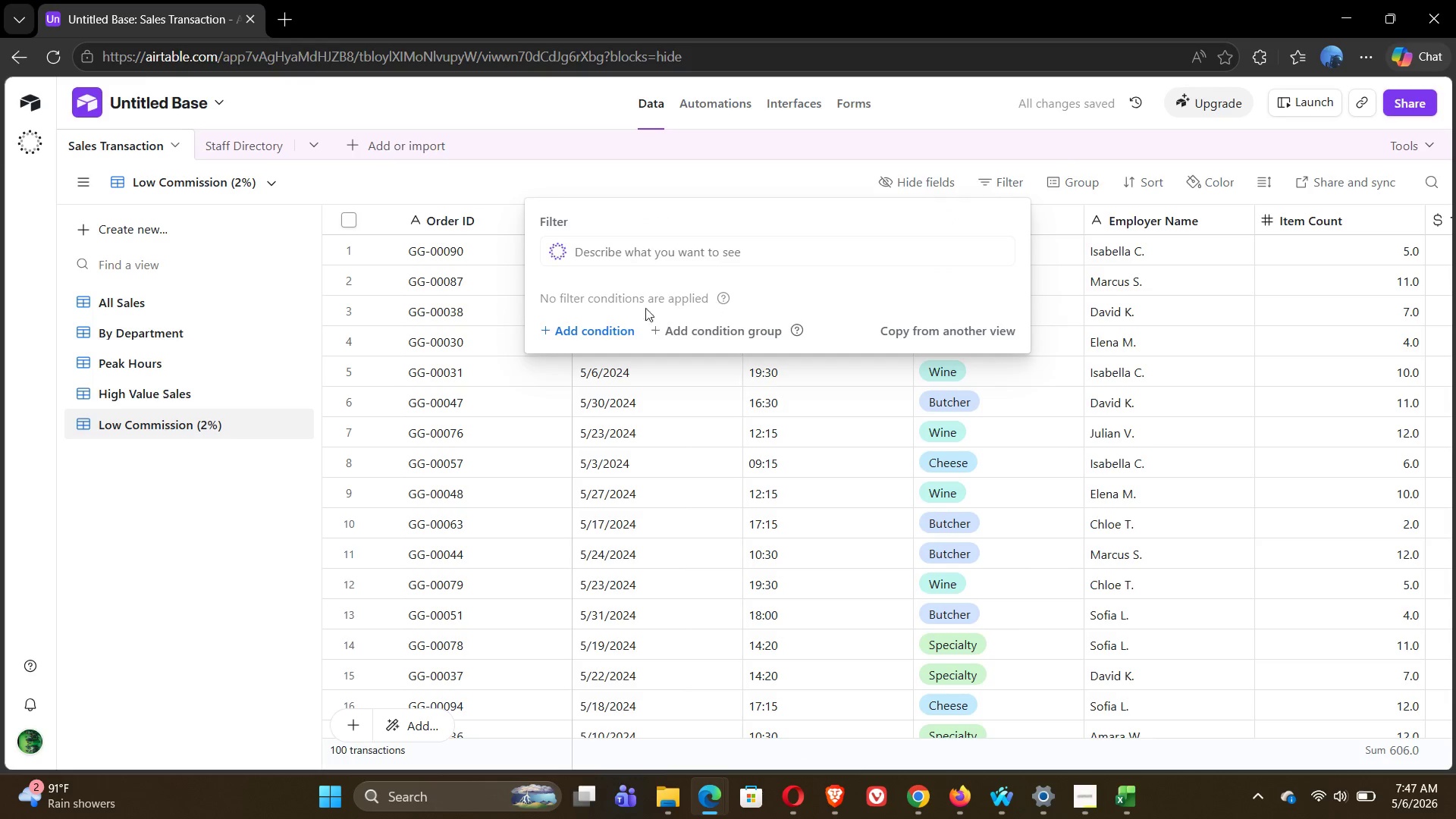 
left_click([589, 324])
 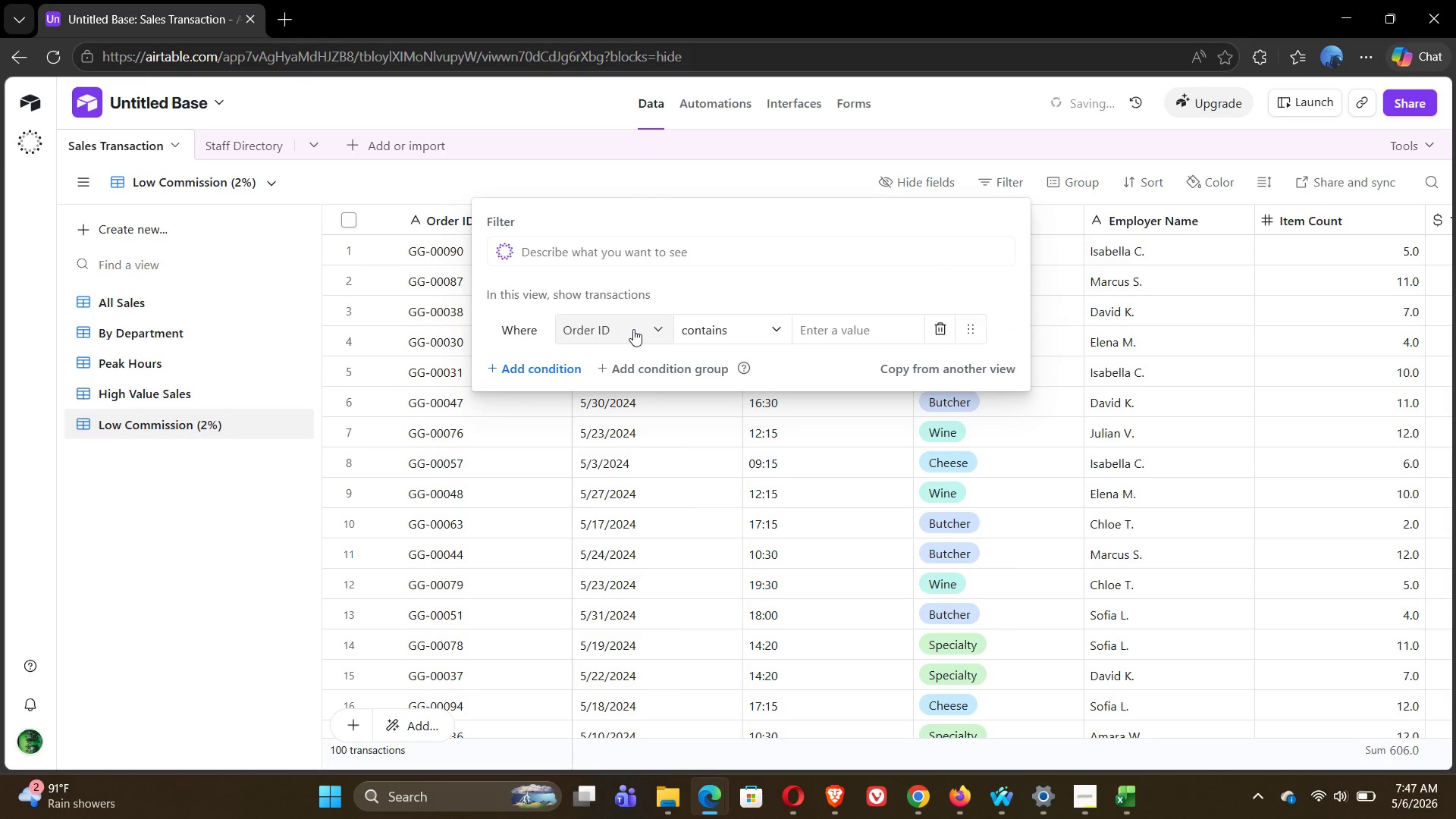 
left_click([633, 329])
 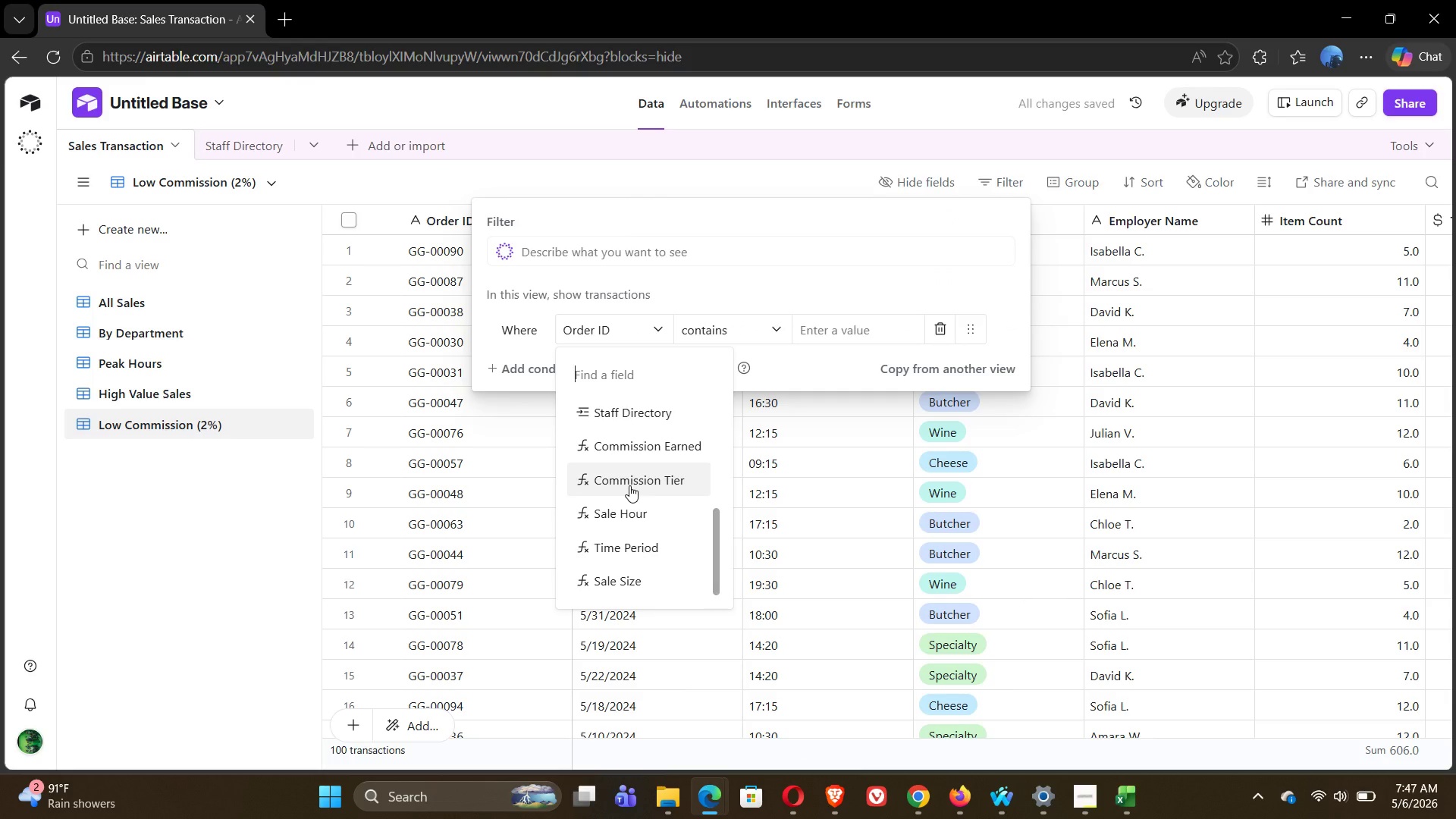 
left_click([653, 483])
 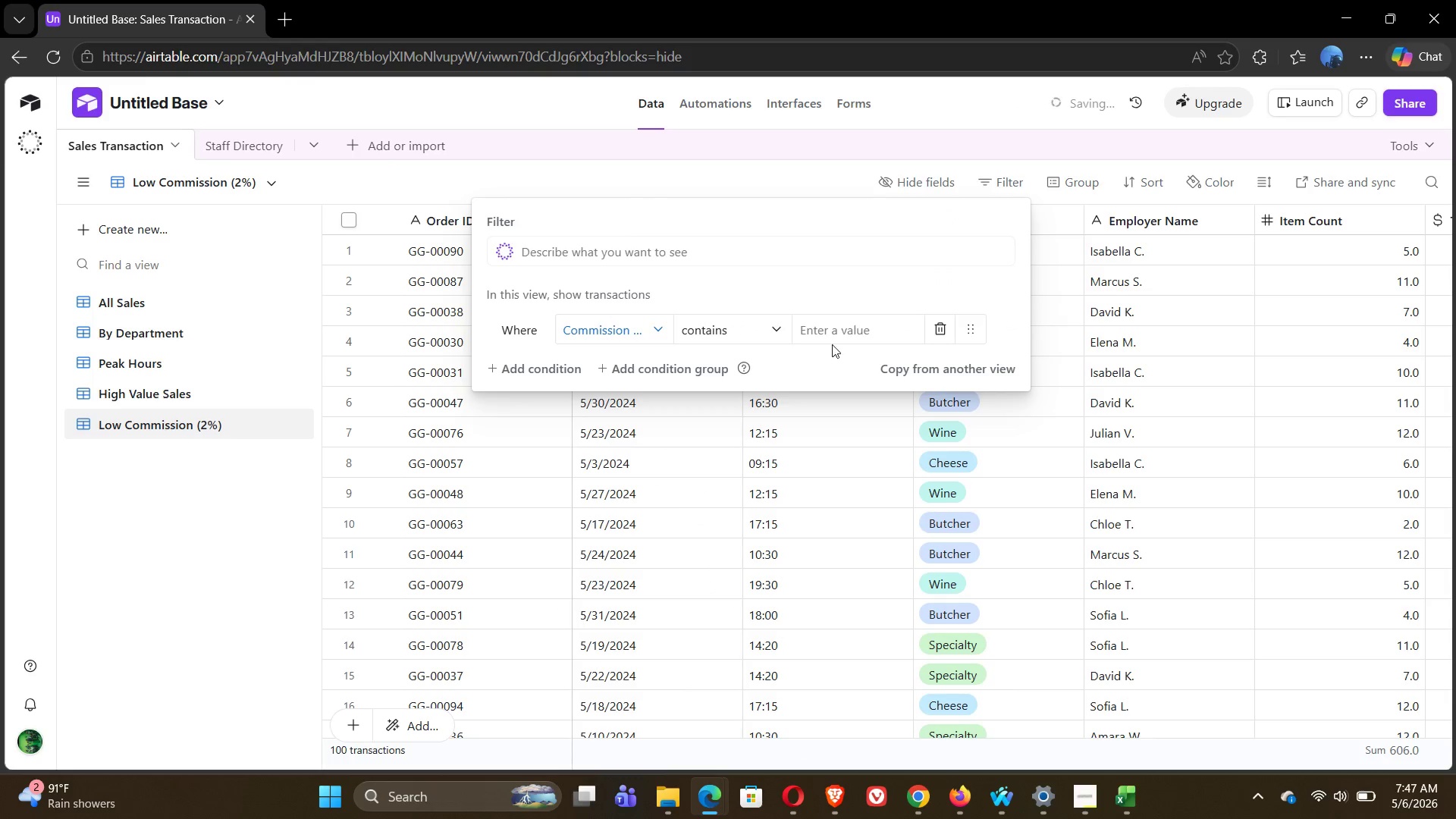 
left_click([844, 337])
 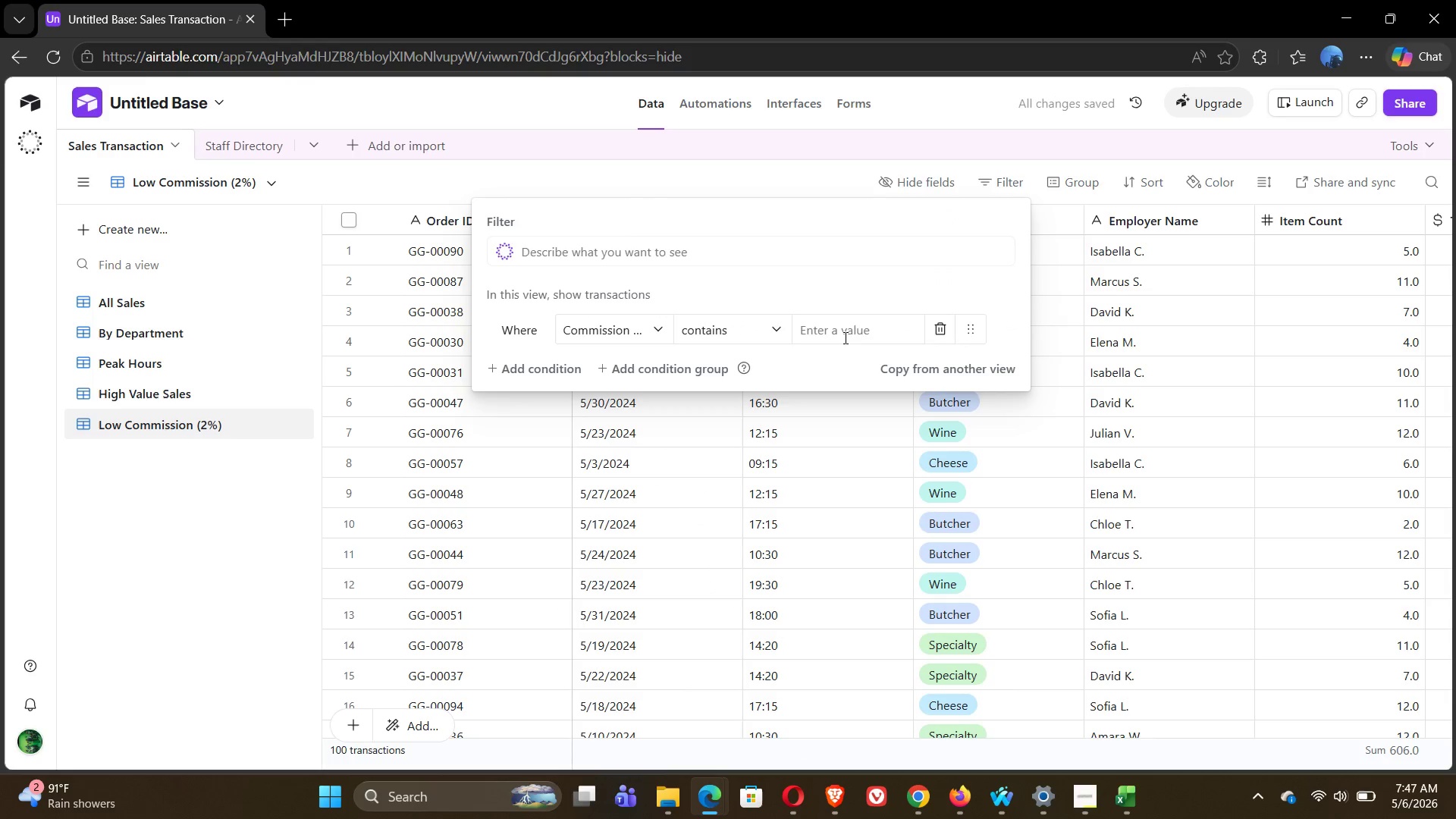 
type(Low)
 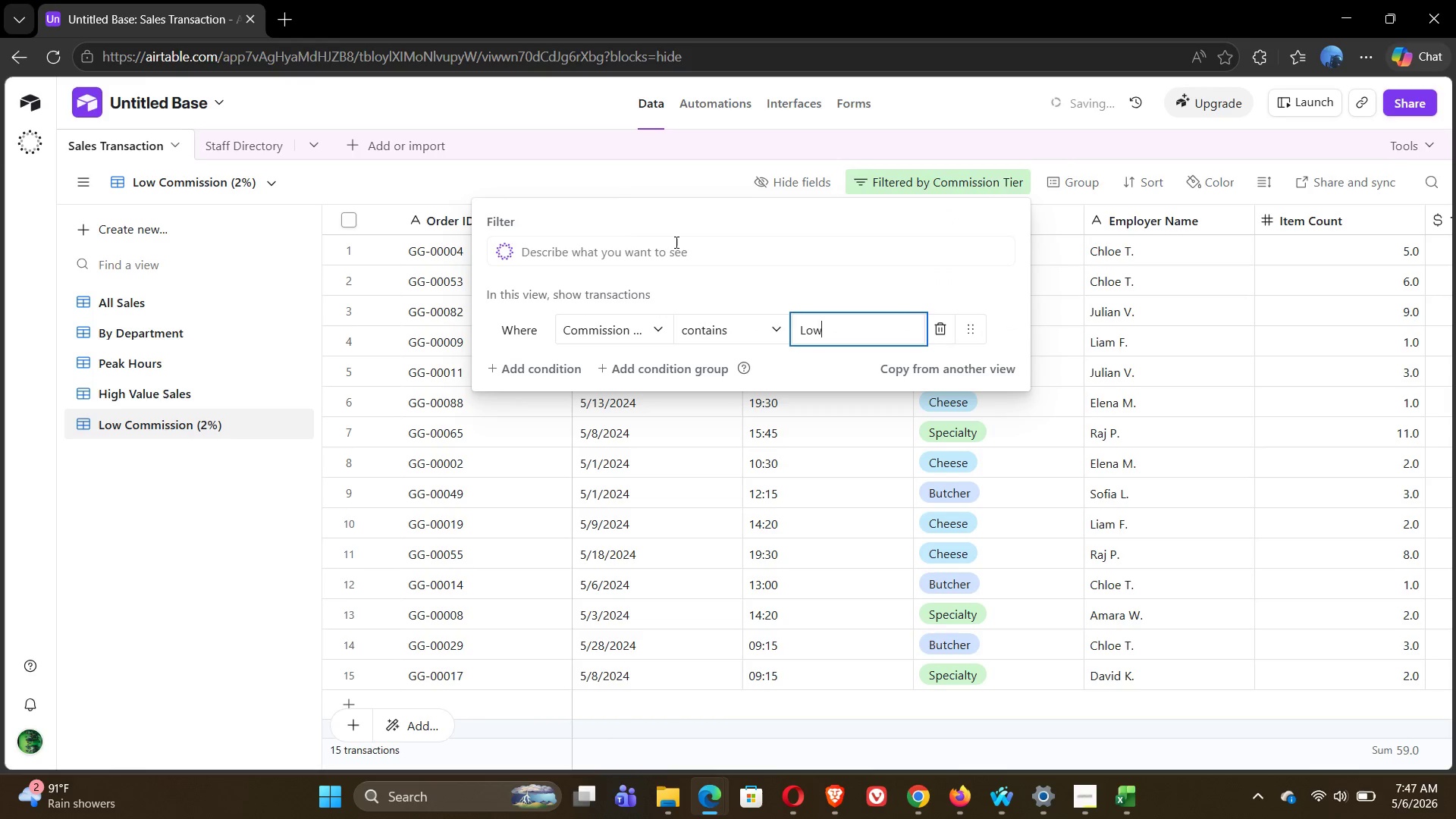 
left_click([626, 180])
 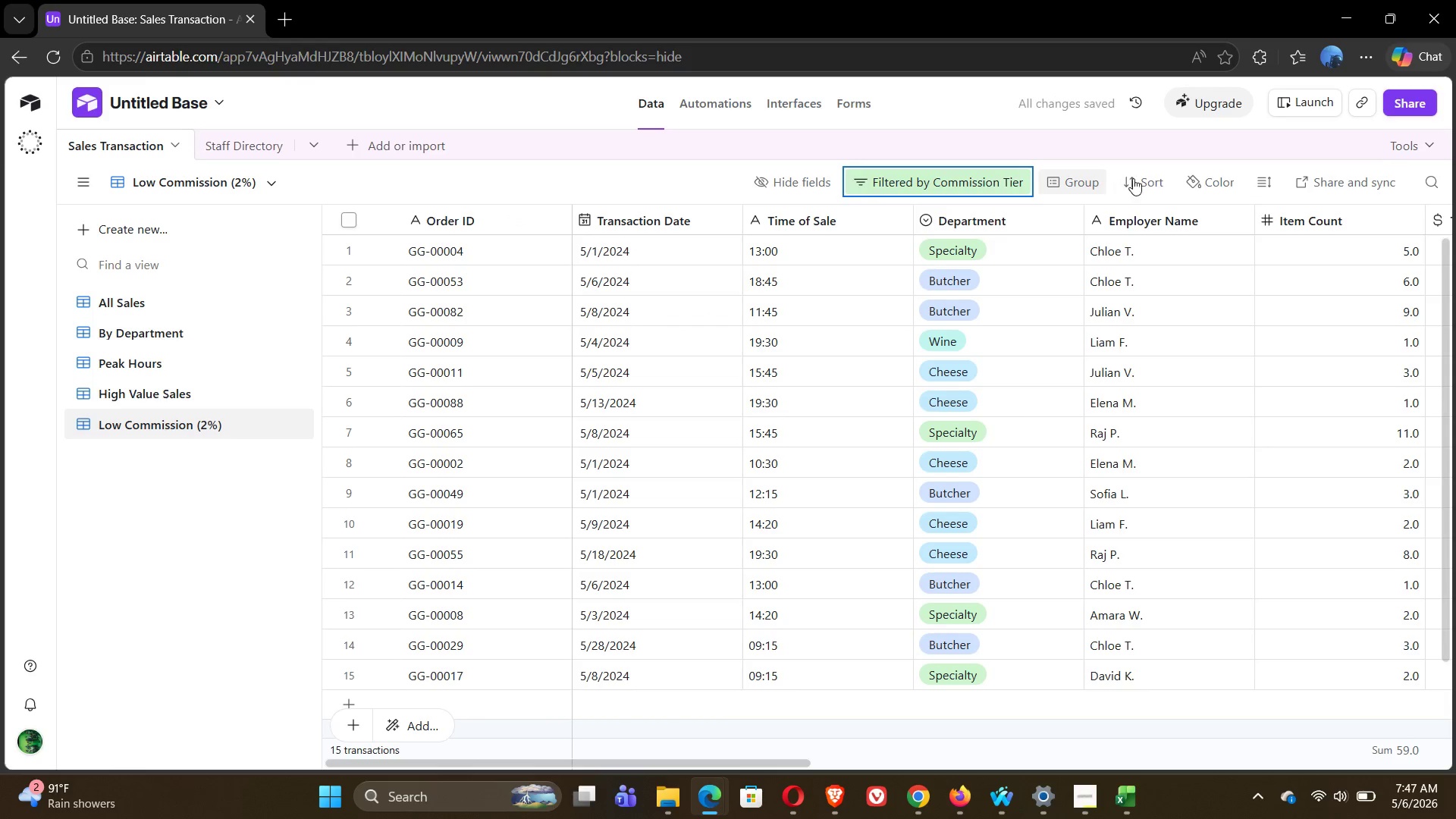 
left_click([1142, 180])
 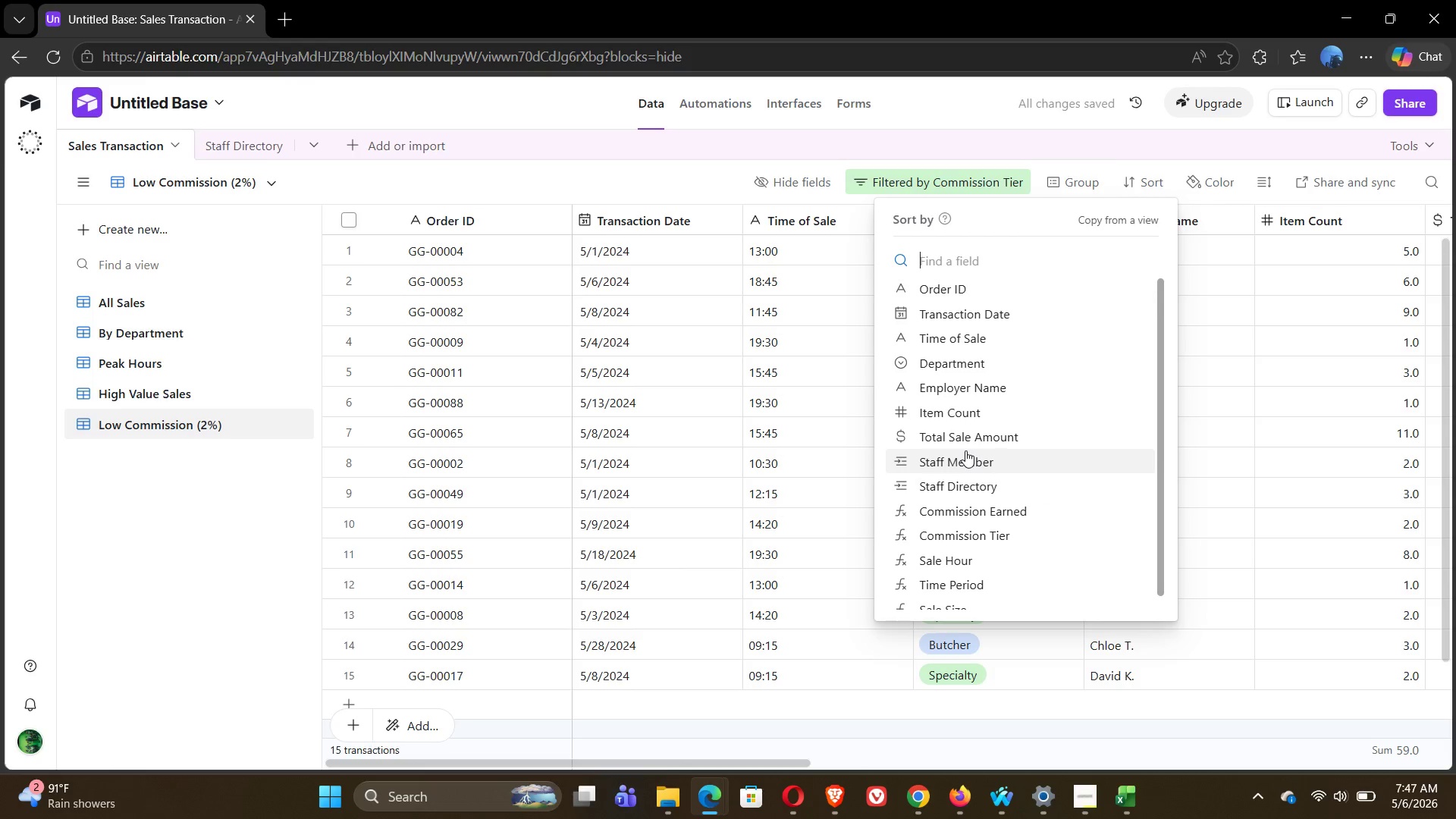 
left_click([992, 431])
 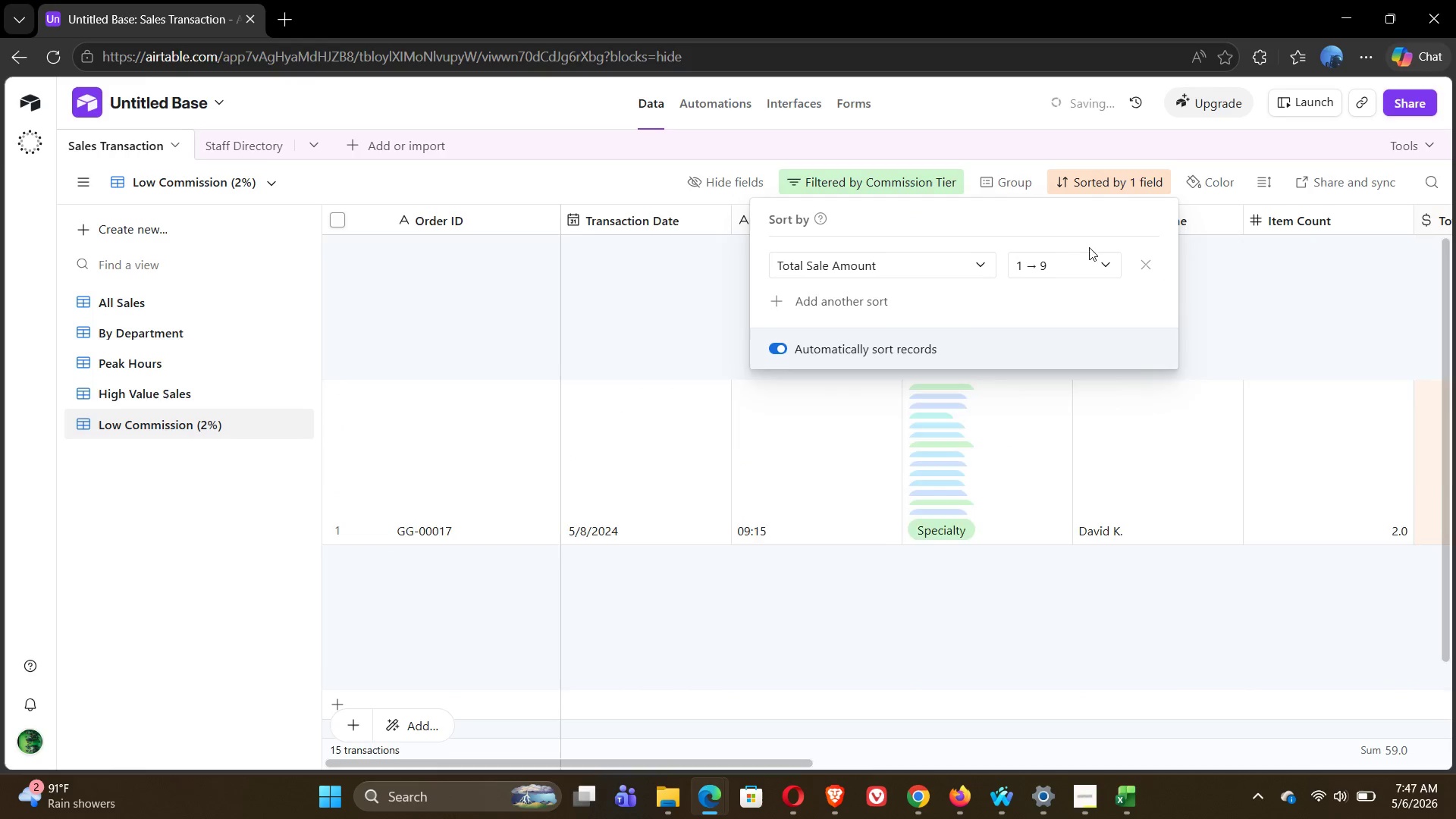 
left_click([1090, 262])
 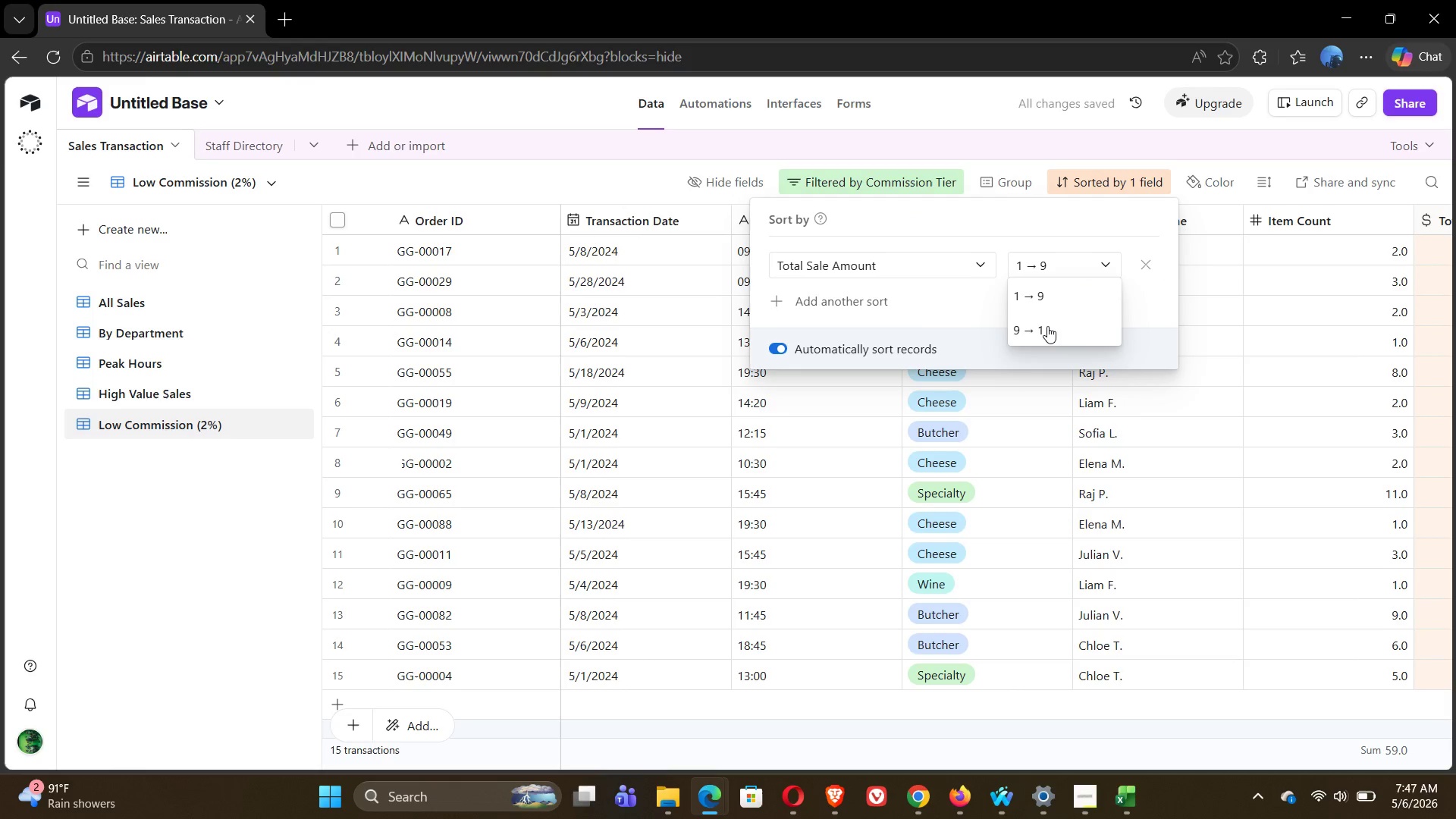 
left_click([1047, 327])
 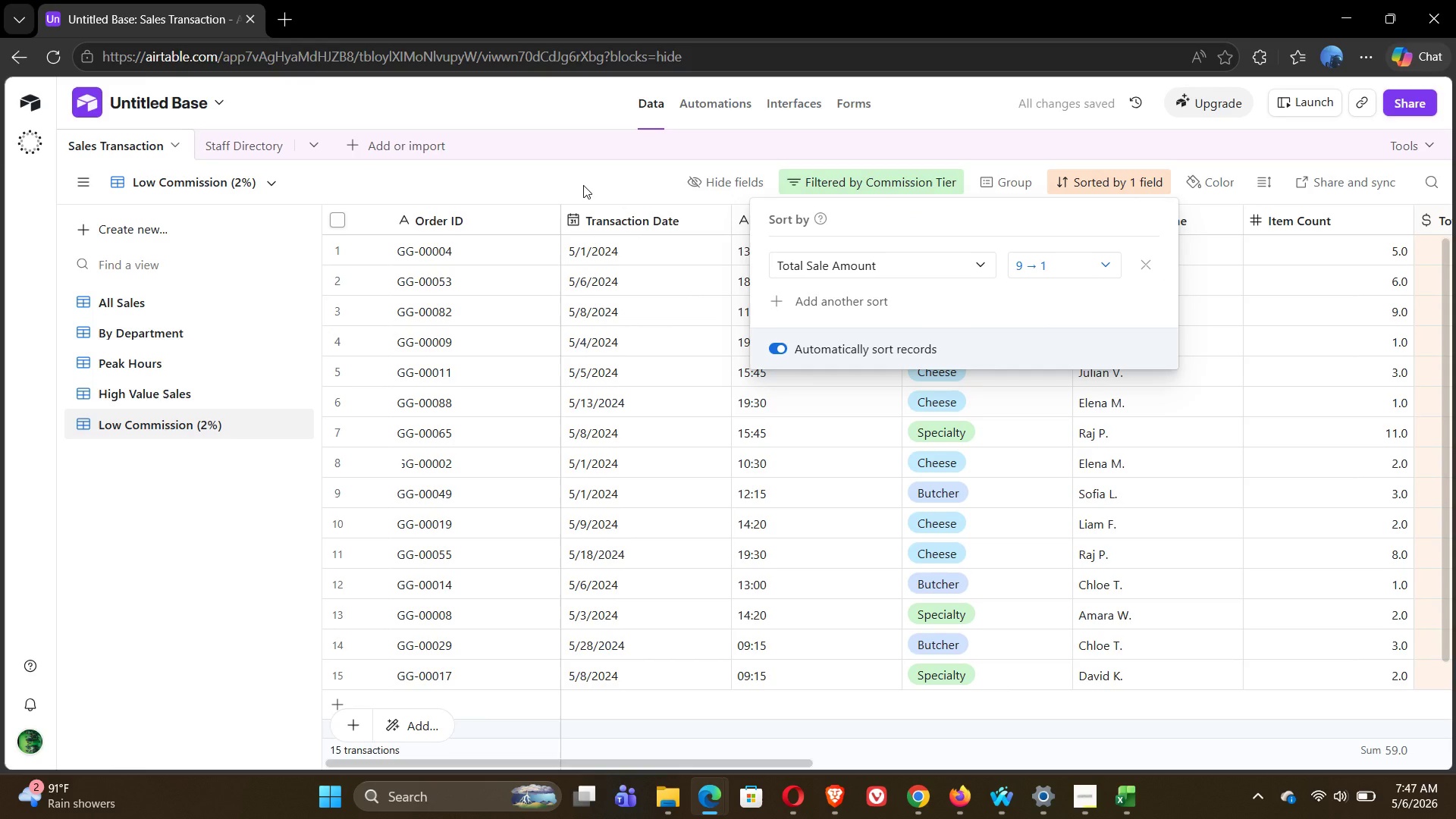 
left_click([583, 185])
 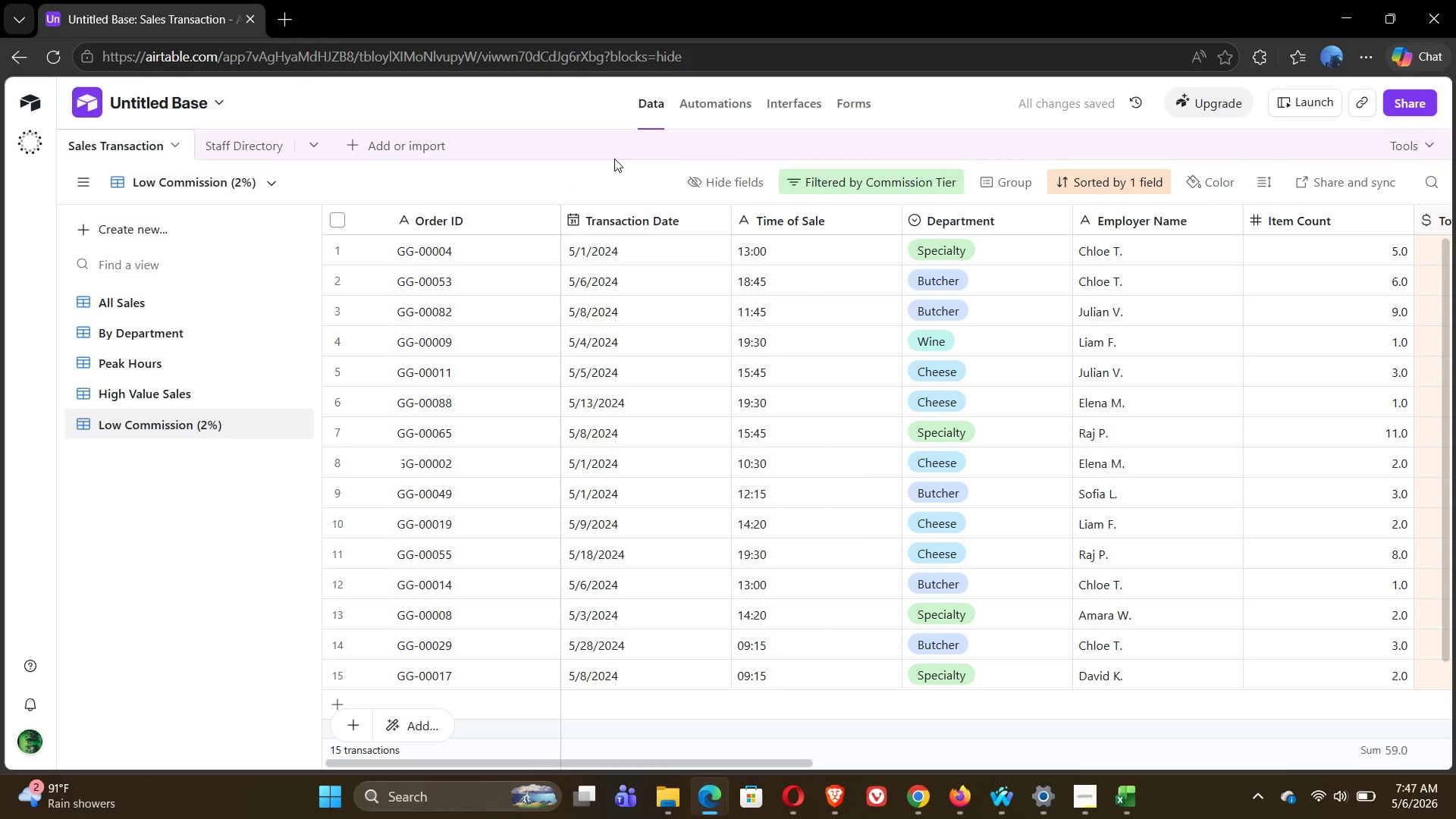 
left_click([216, 138])
 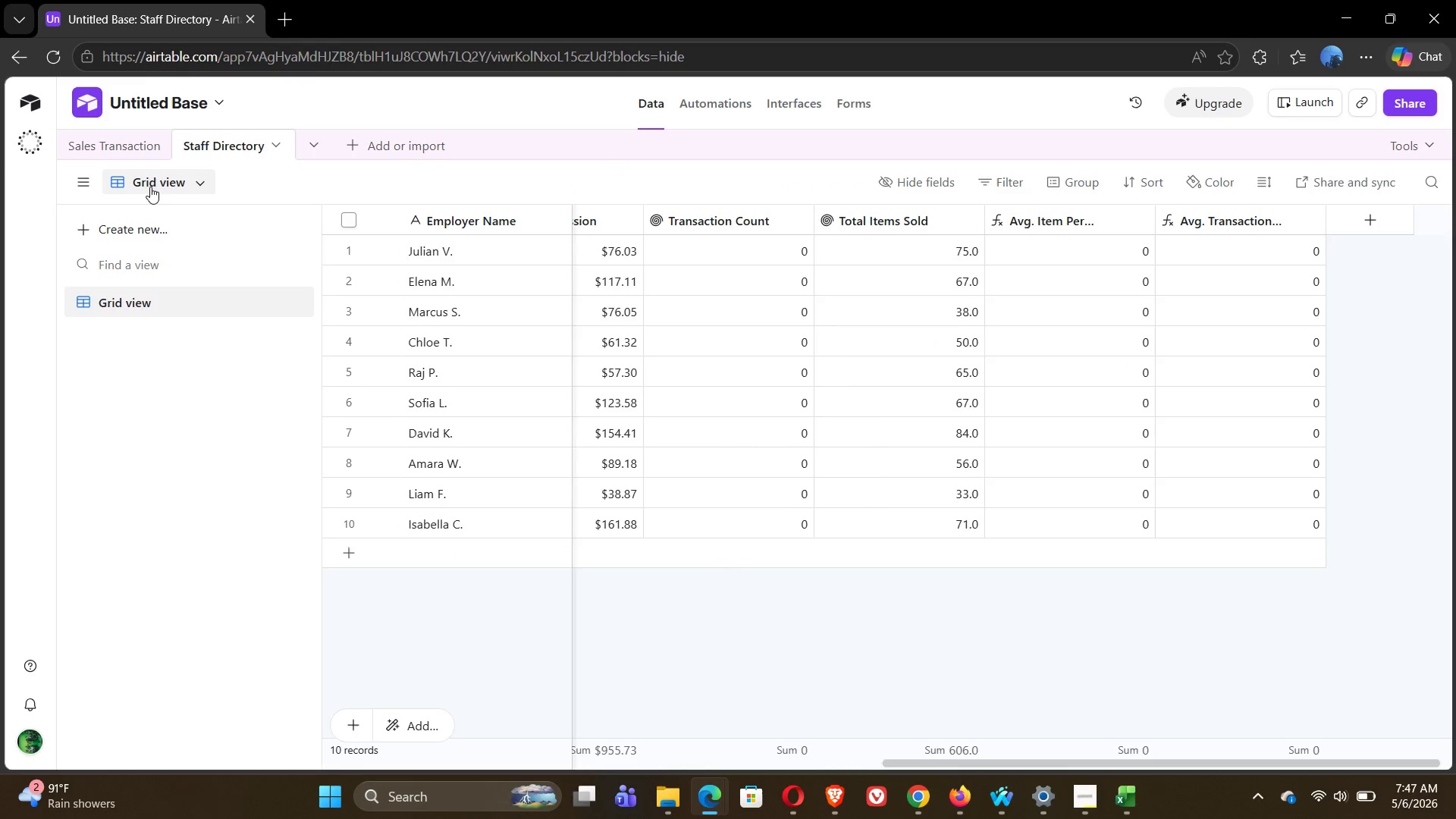 
double_click([150, 177])
 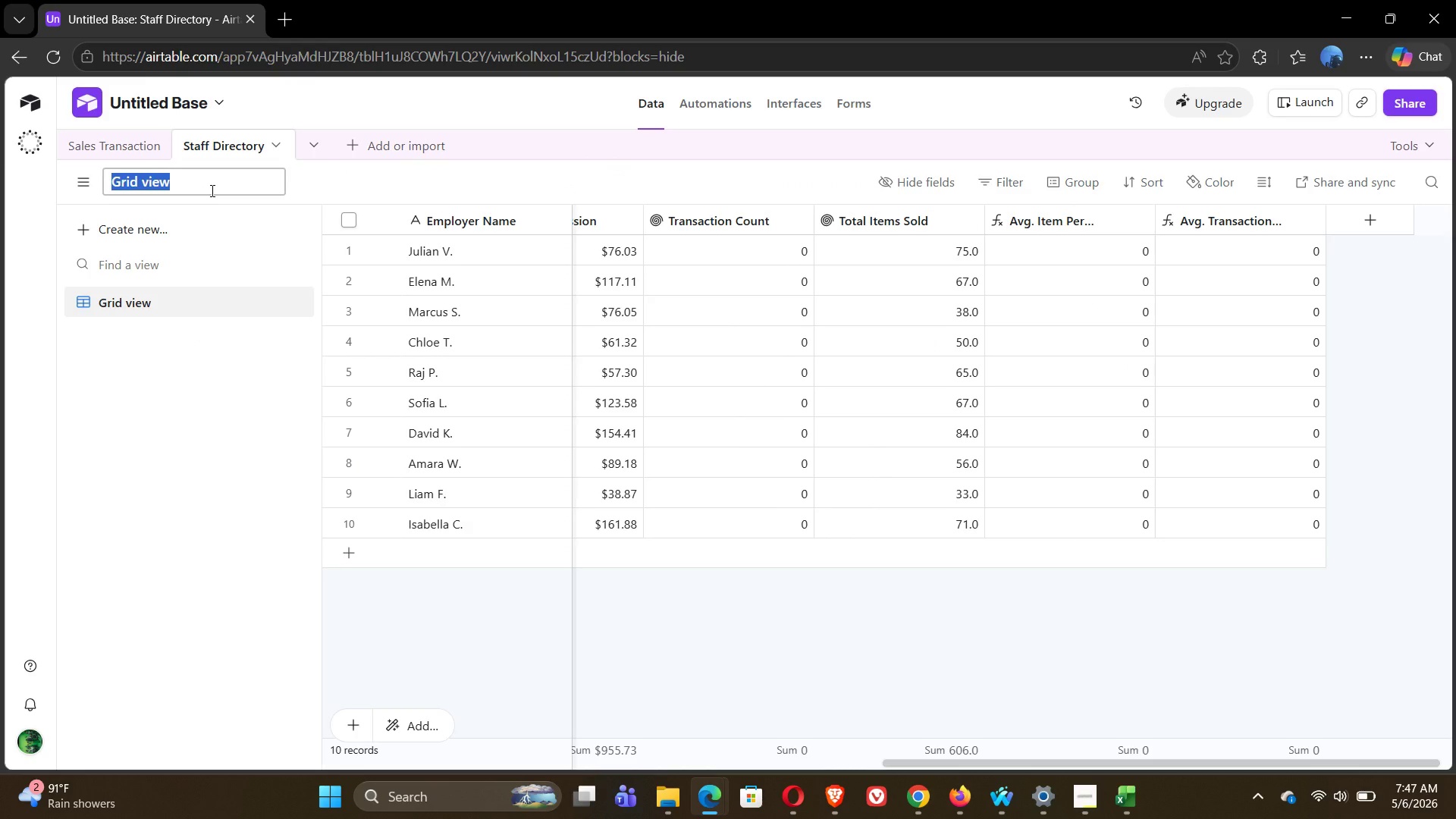 
type(Leadrer )
key(Backspace)
key(Backspace)
key(Backspace)
type(e)
key(Backspace)
key(Backspace)
type(er )
key(Backspace)
type(Board)
 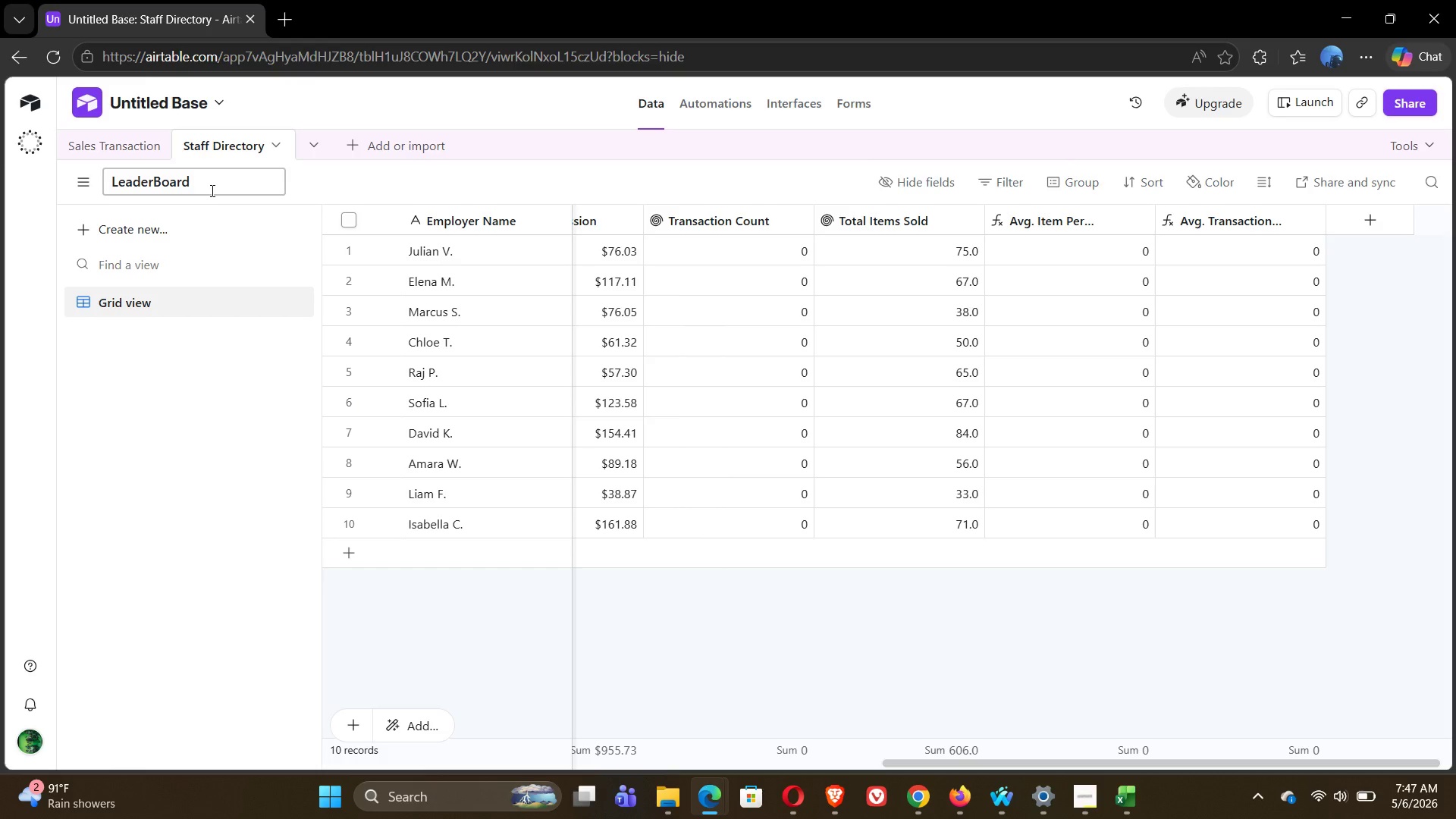 
key(Enter)
 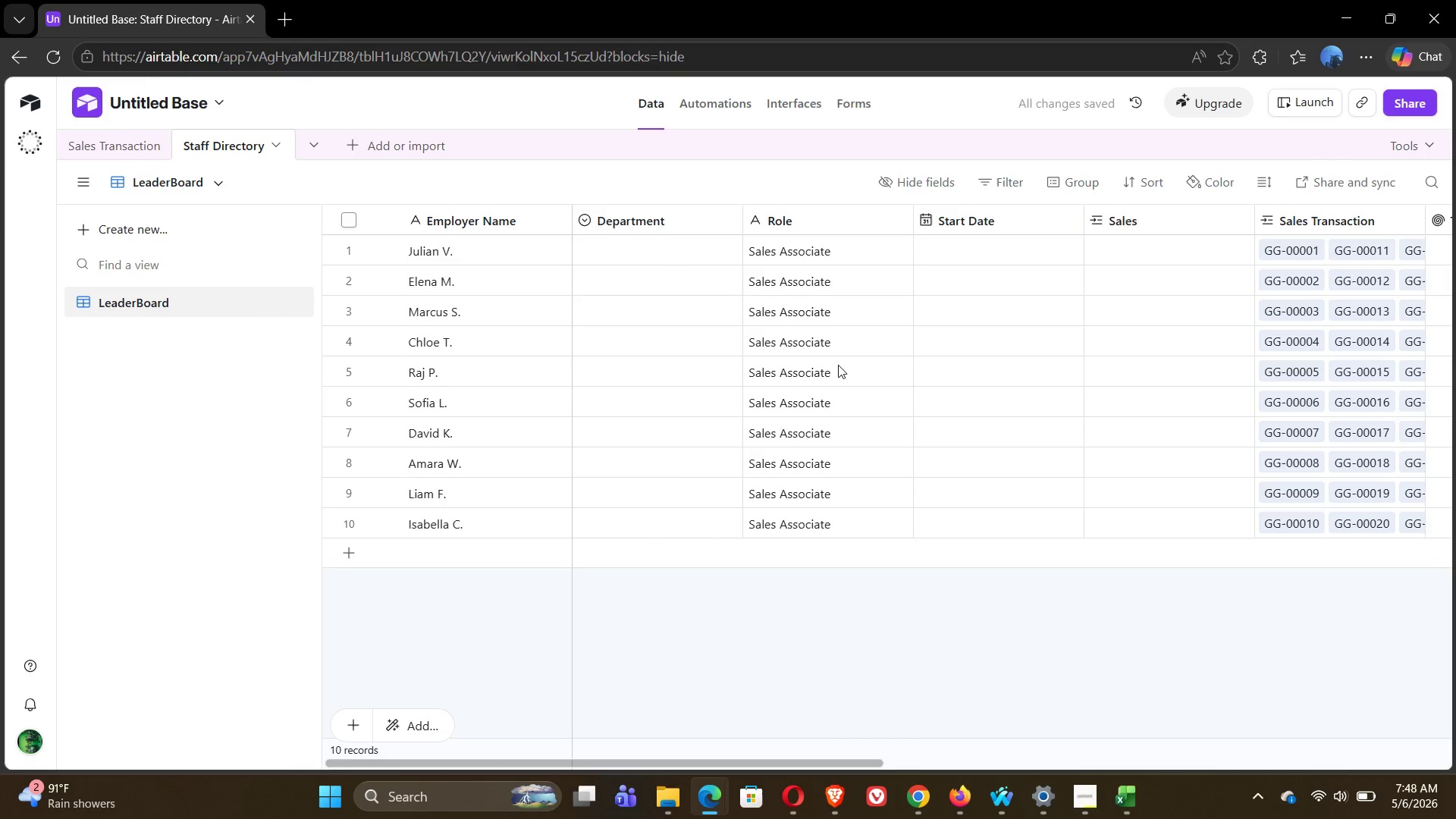 
wait(6.69)
 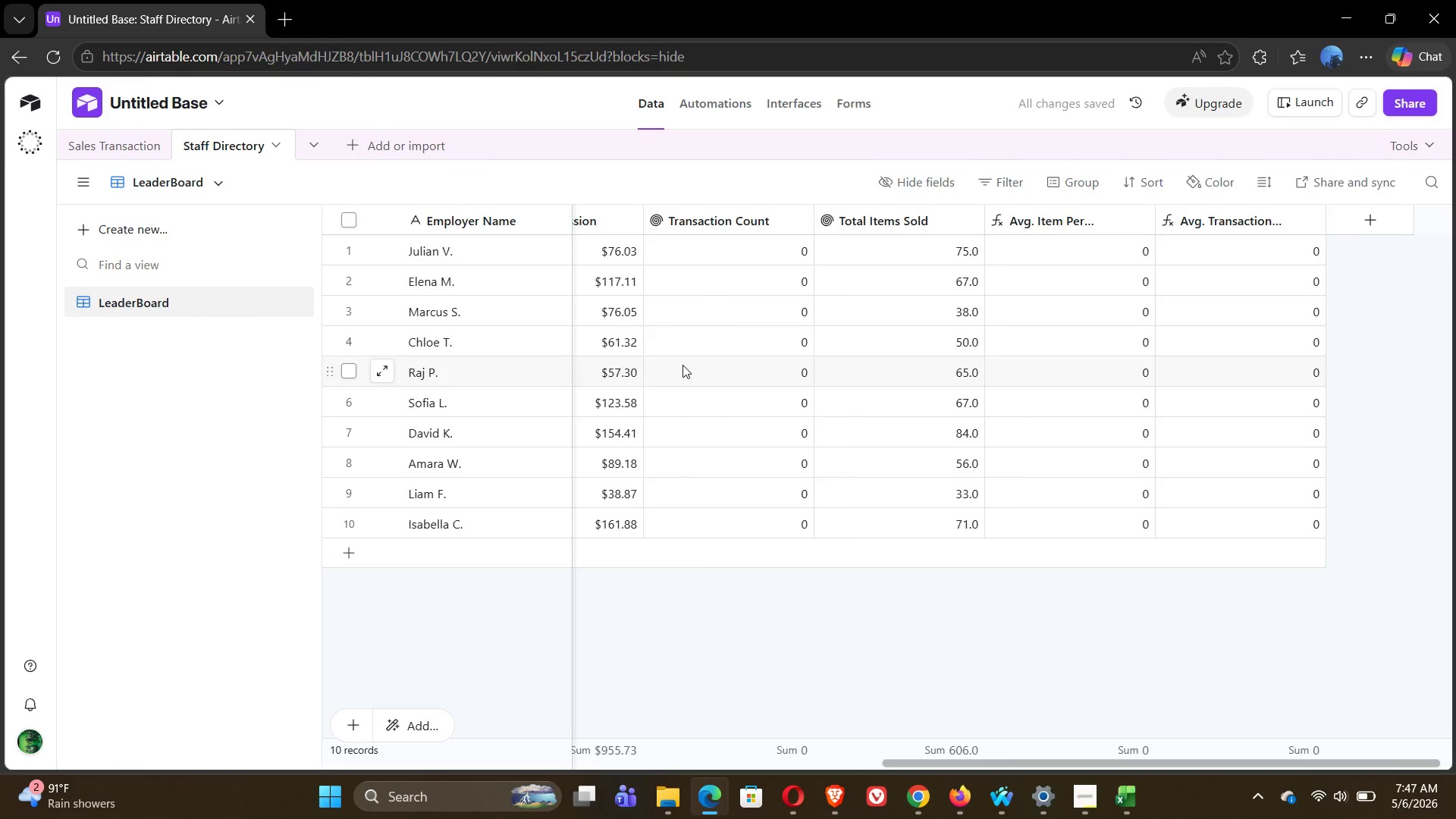 
left_click([1157, 180])
 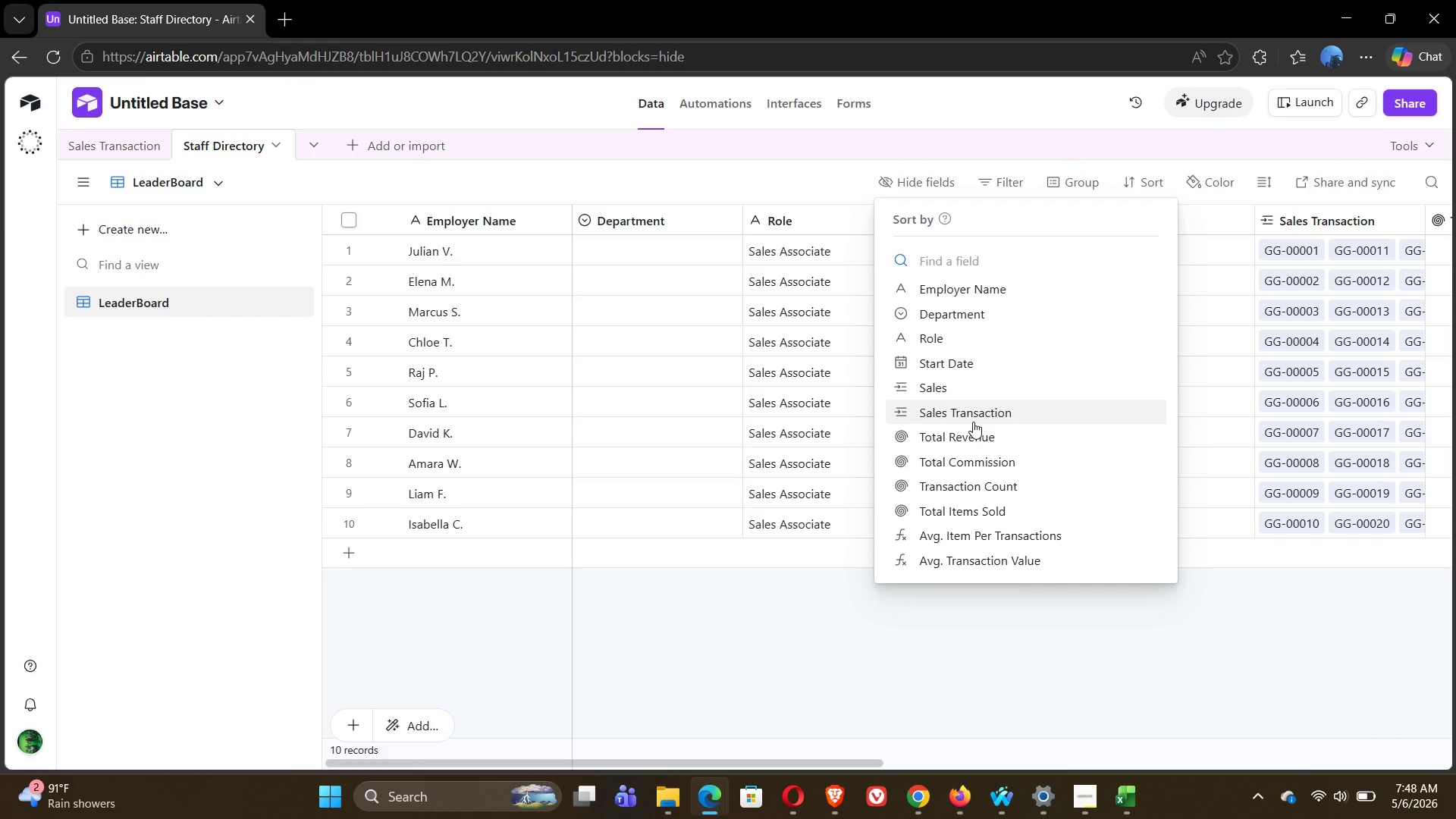 
left_click([1006, 437])
 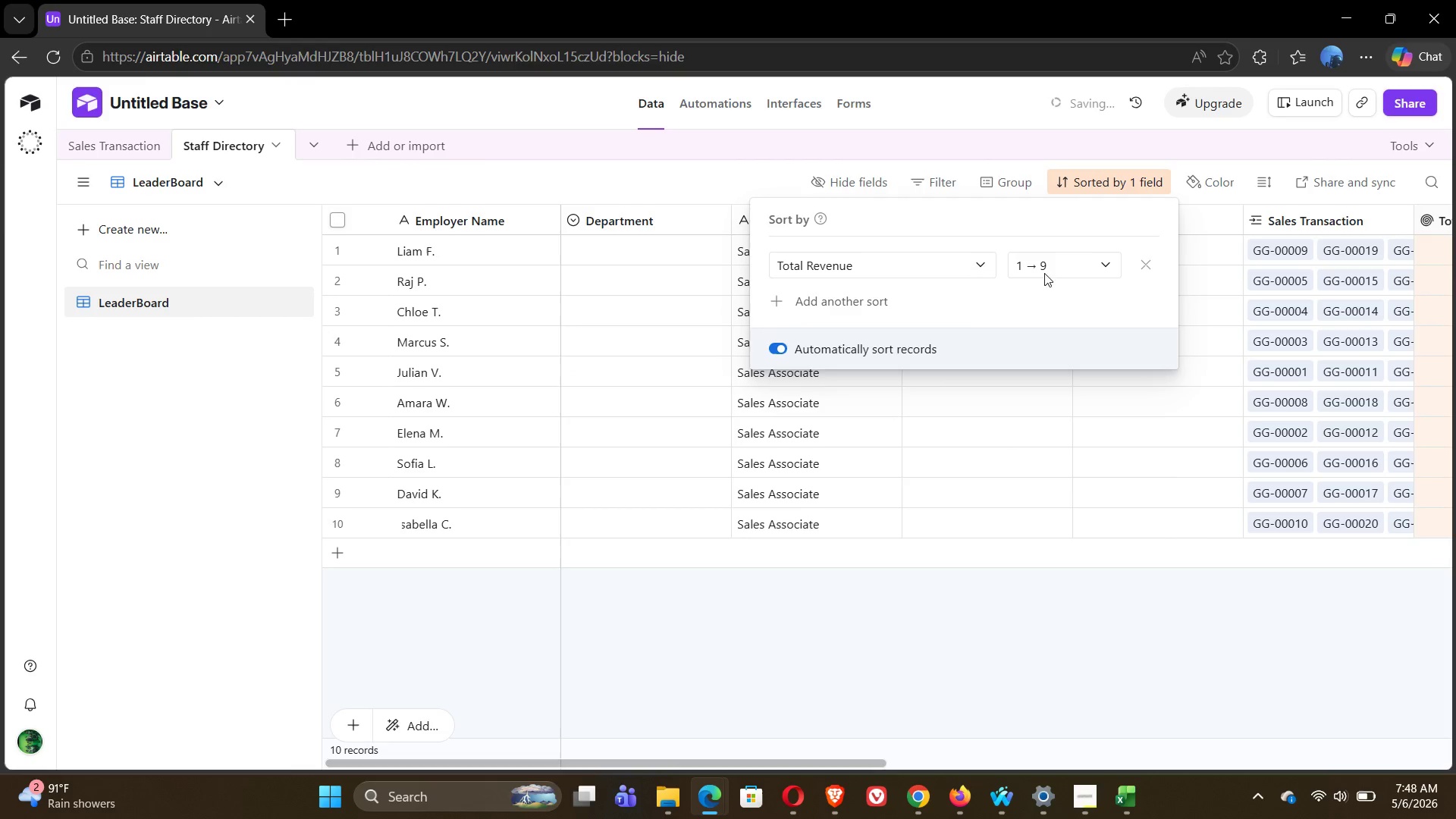 
left_click([1079, 259])
 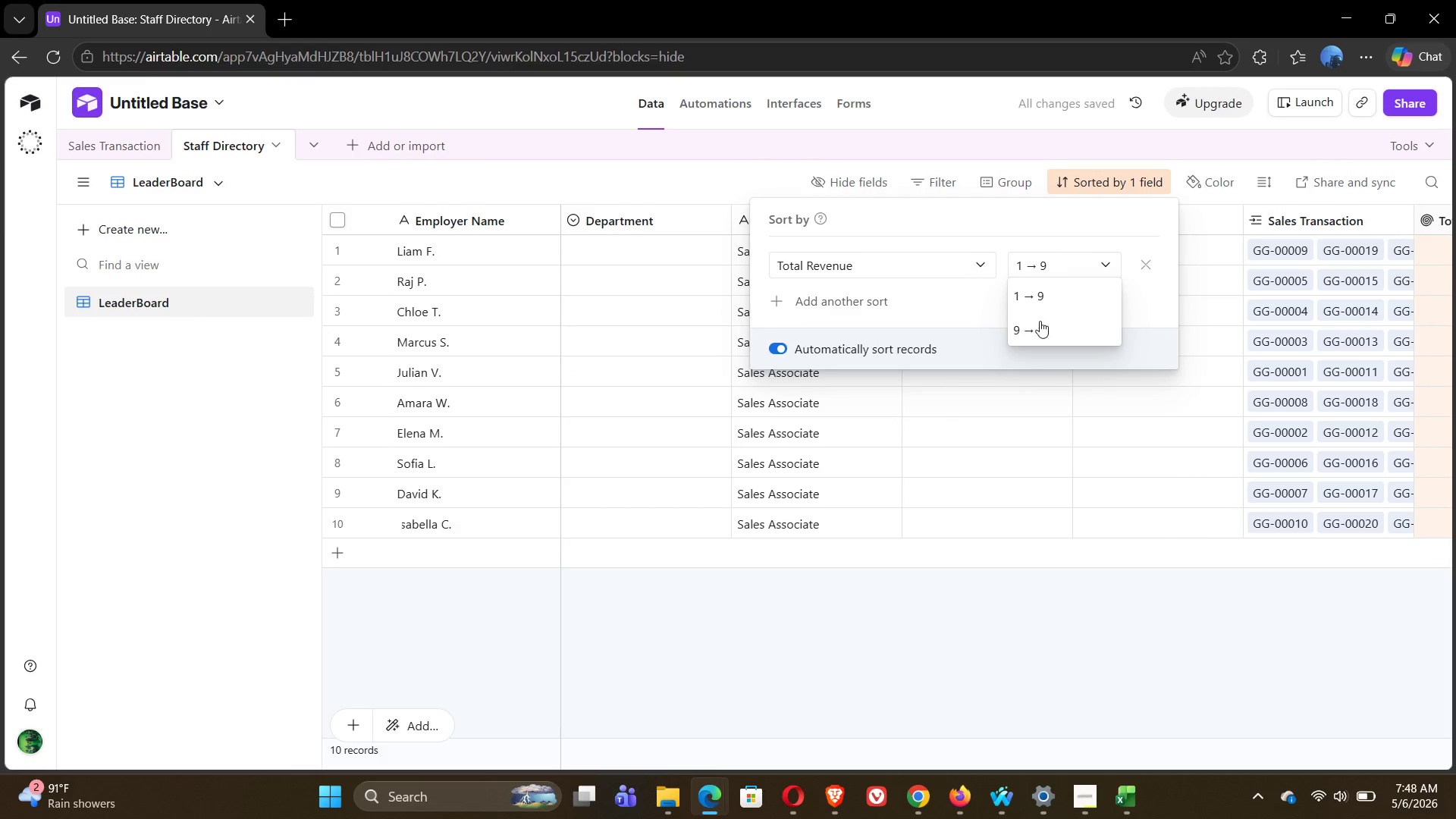 
left_click([1040, 323])
 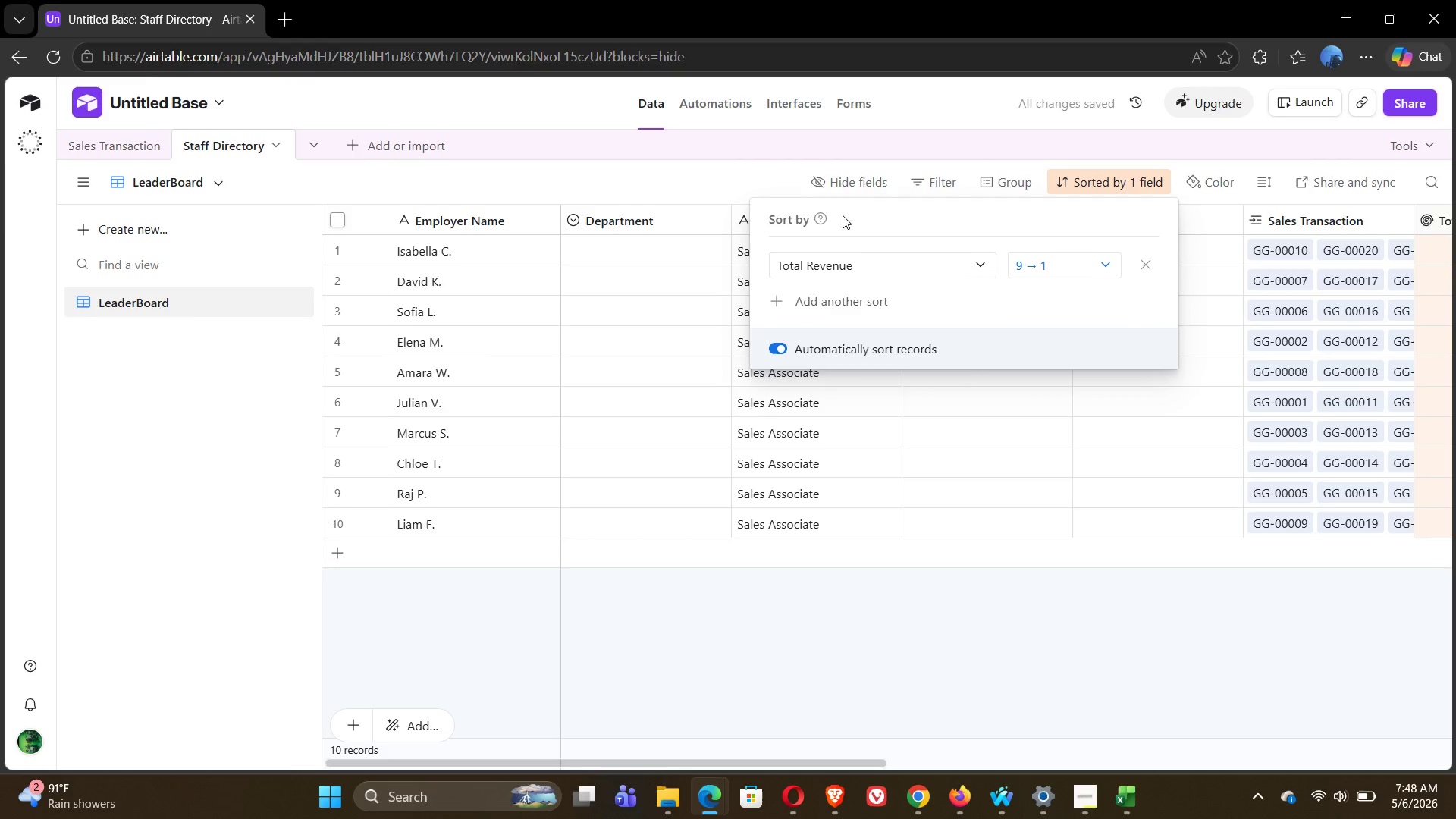 
left_click([697, 168])
 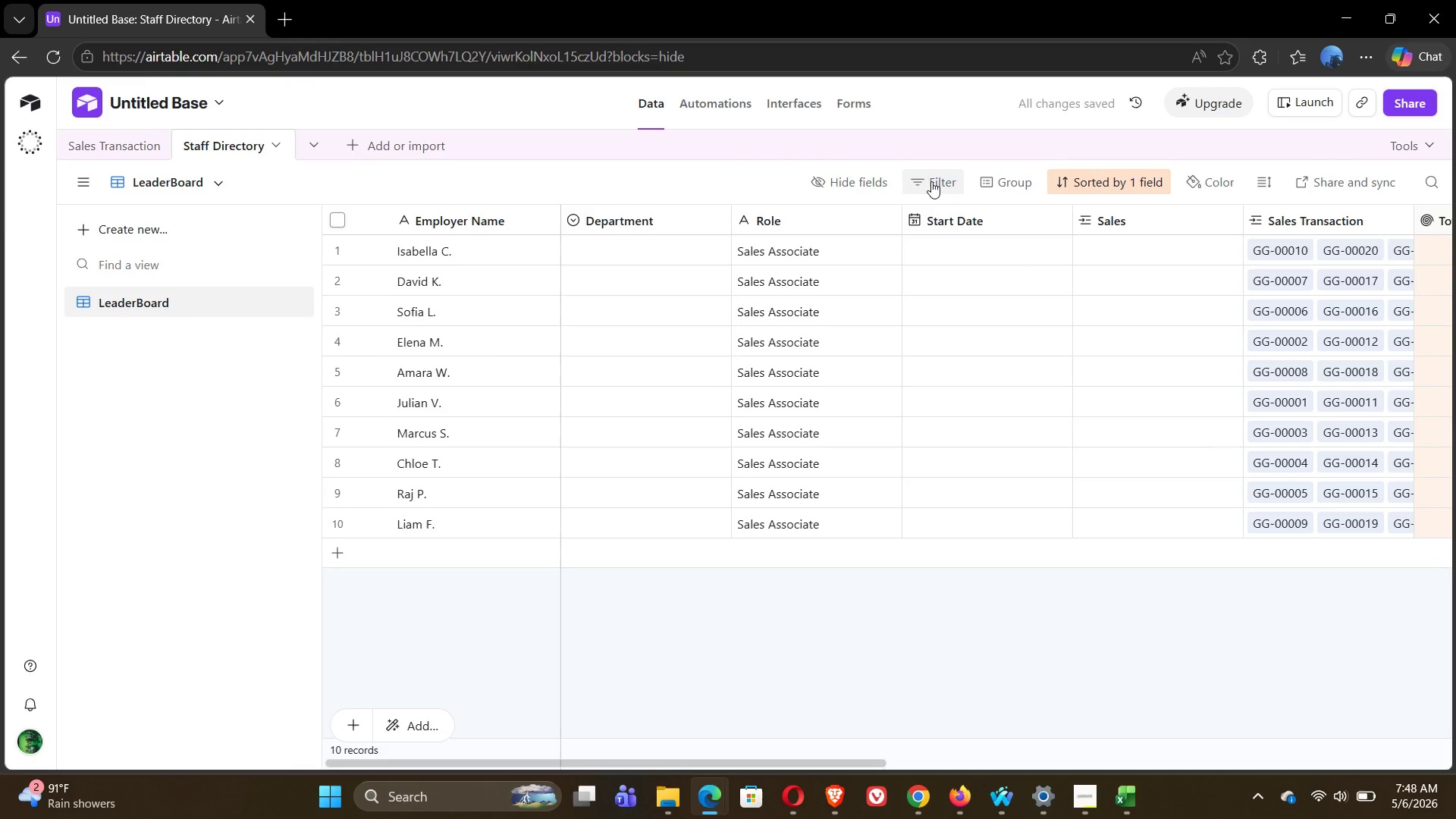 
left_click([873, 183])
 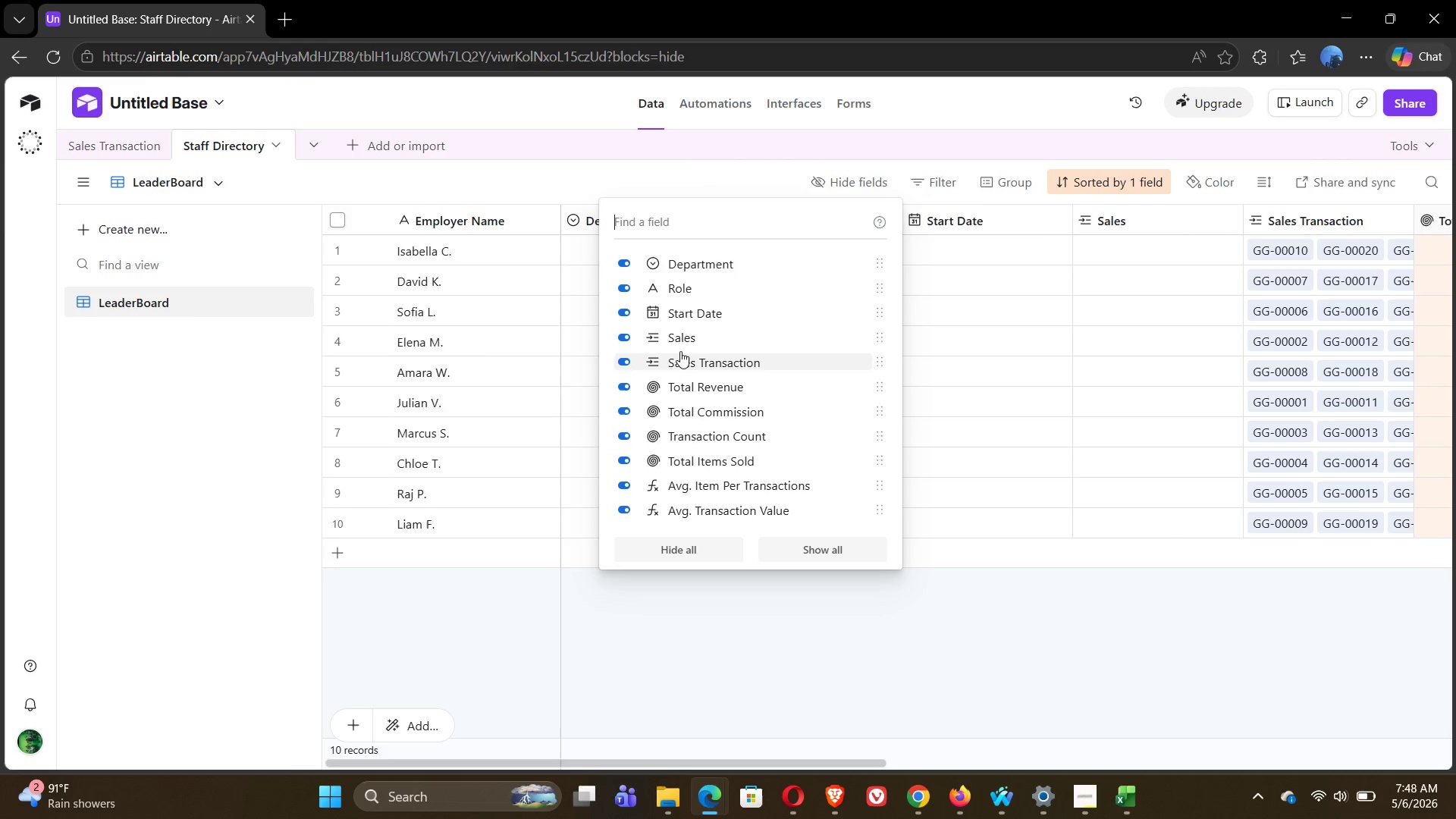 
left_click([696, 549])
 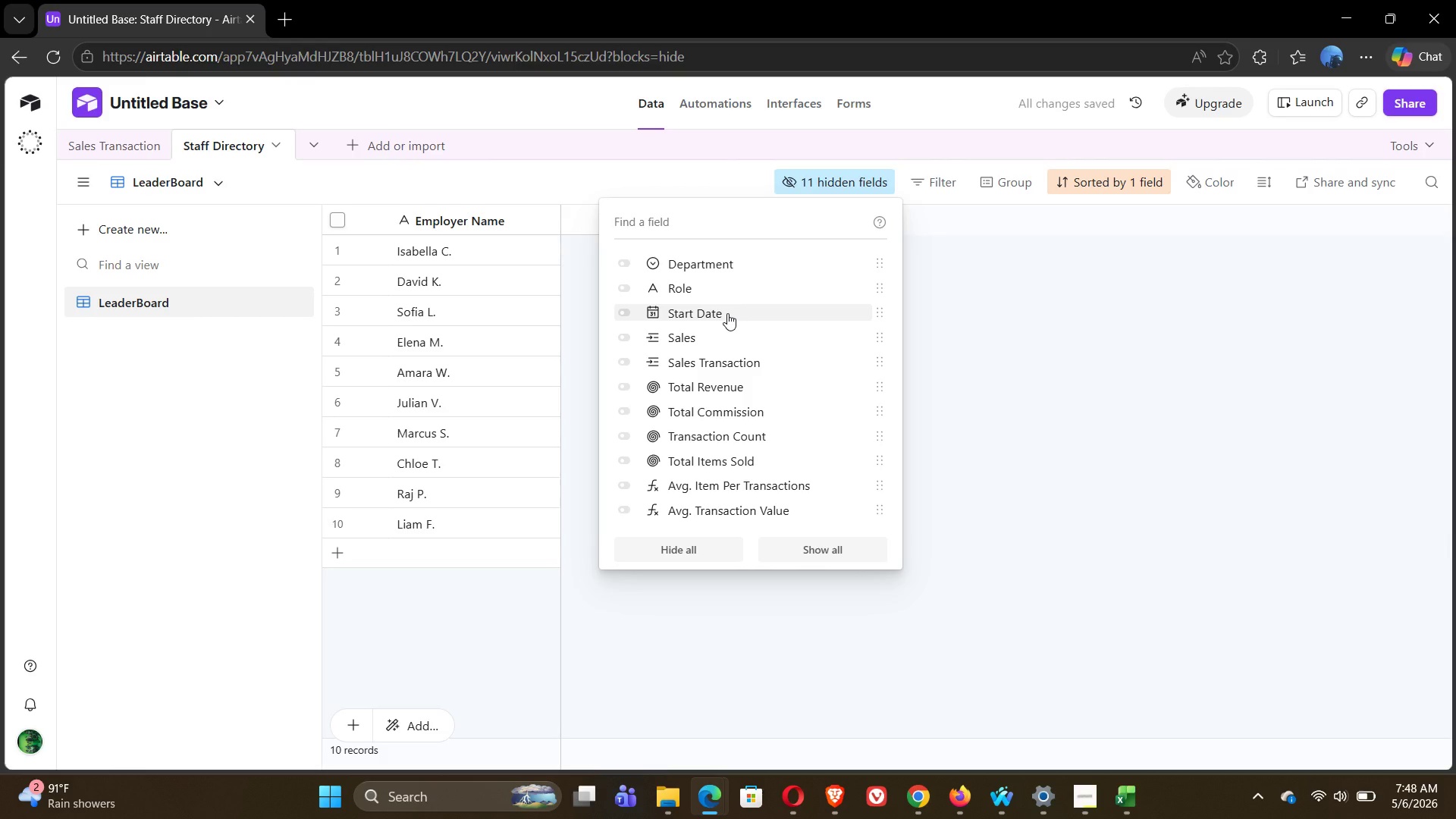 
wait(10.36)
 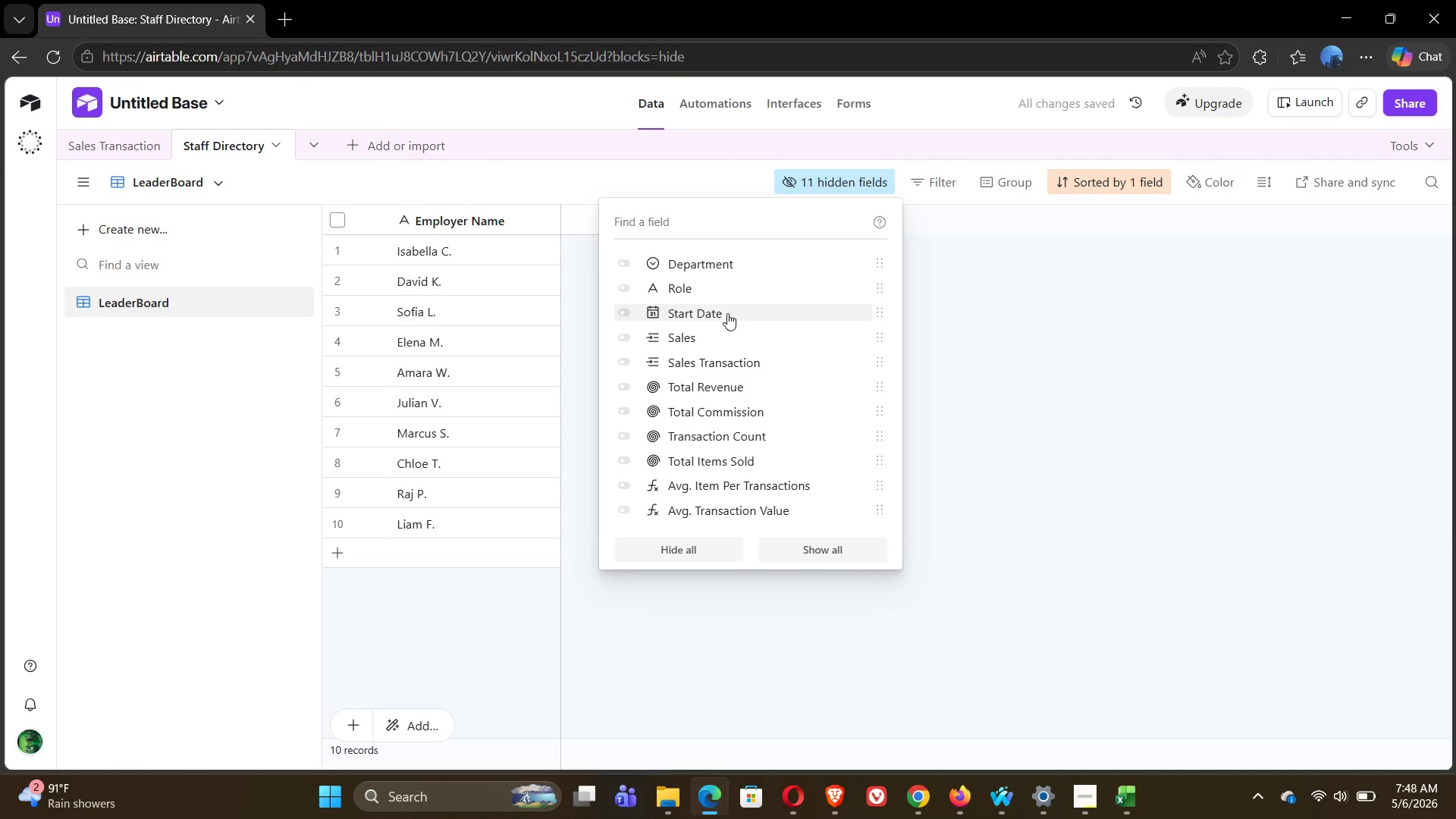 
left_click([631, 389])
 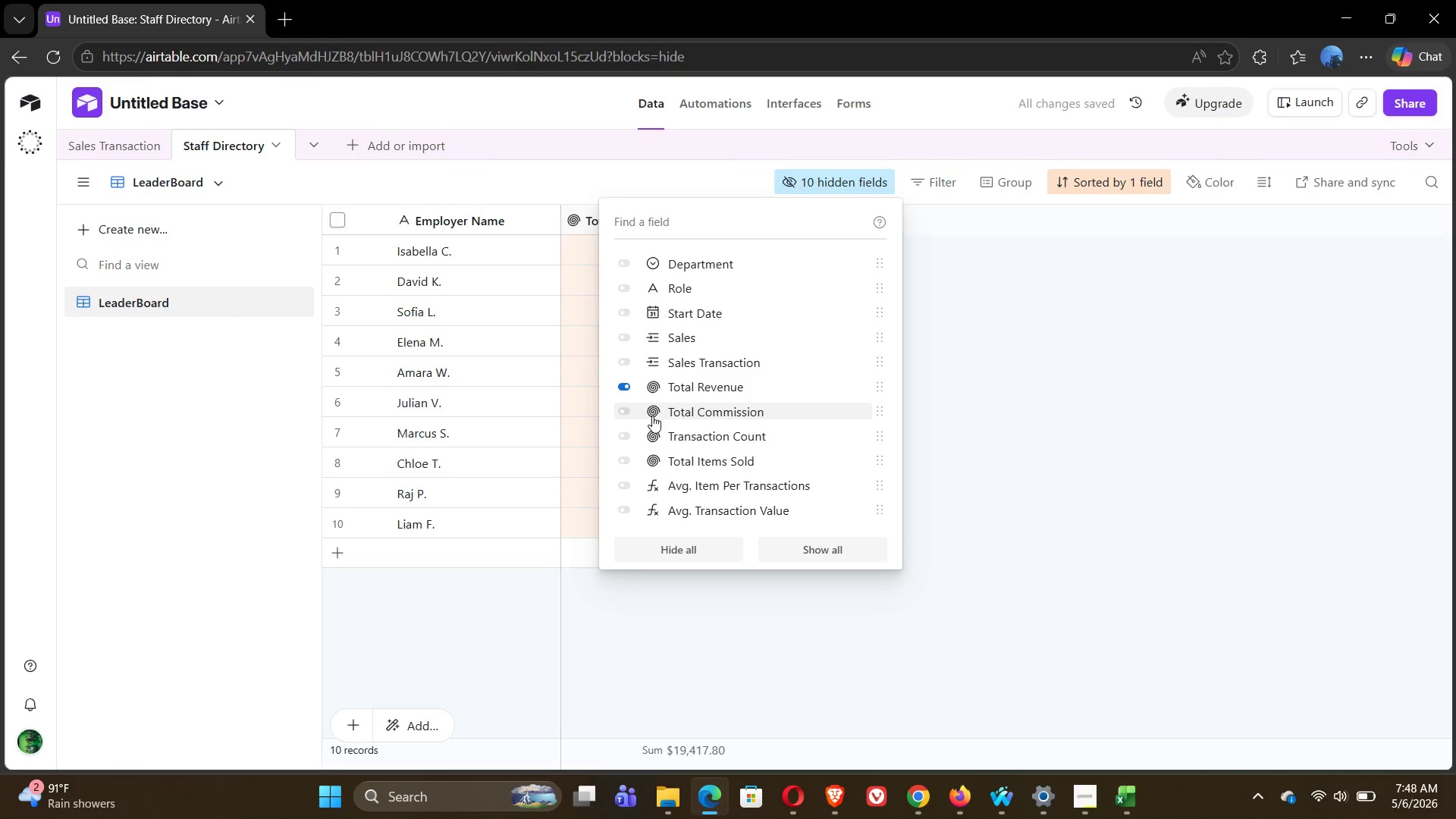 
left_click([631, 410])
 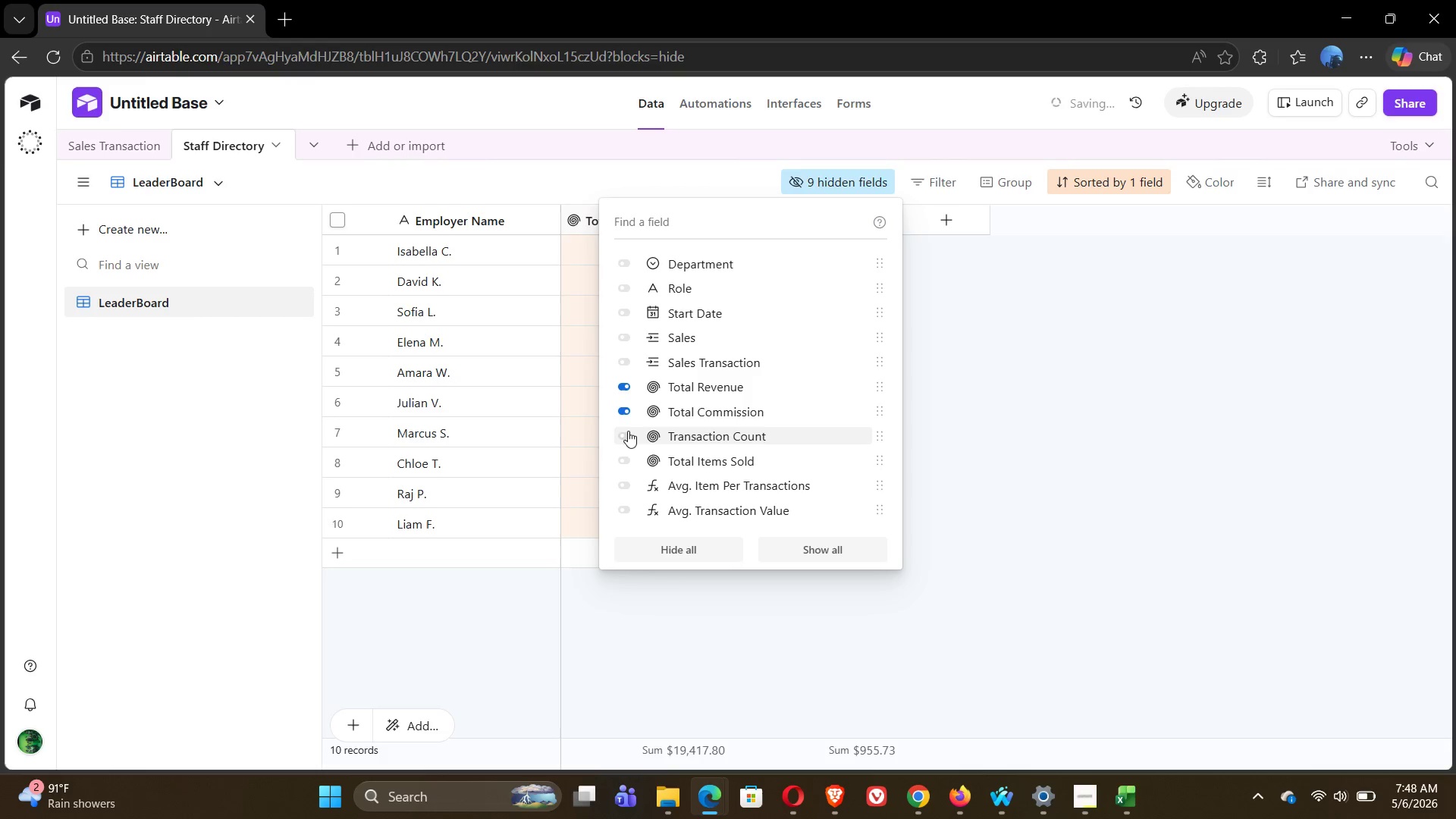 
left_click([625, 438])
 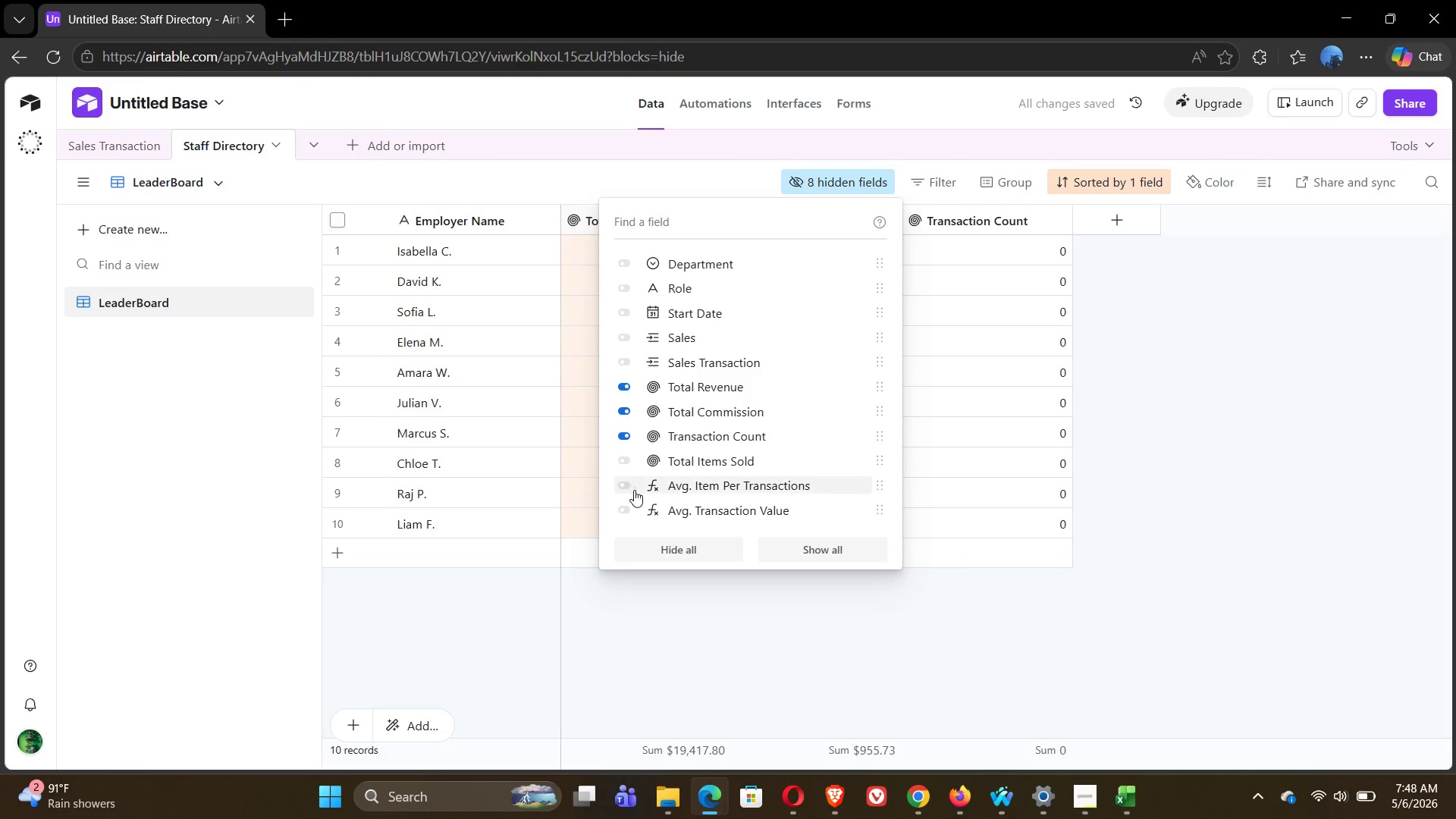 
left_click([626, 489])
 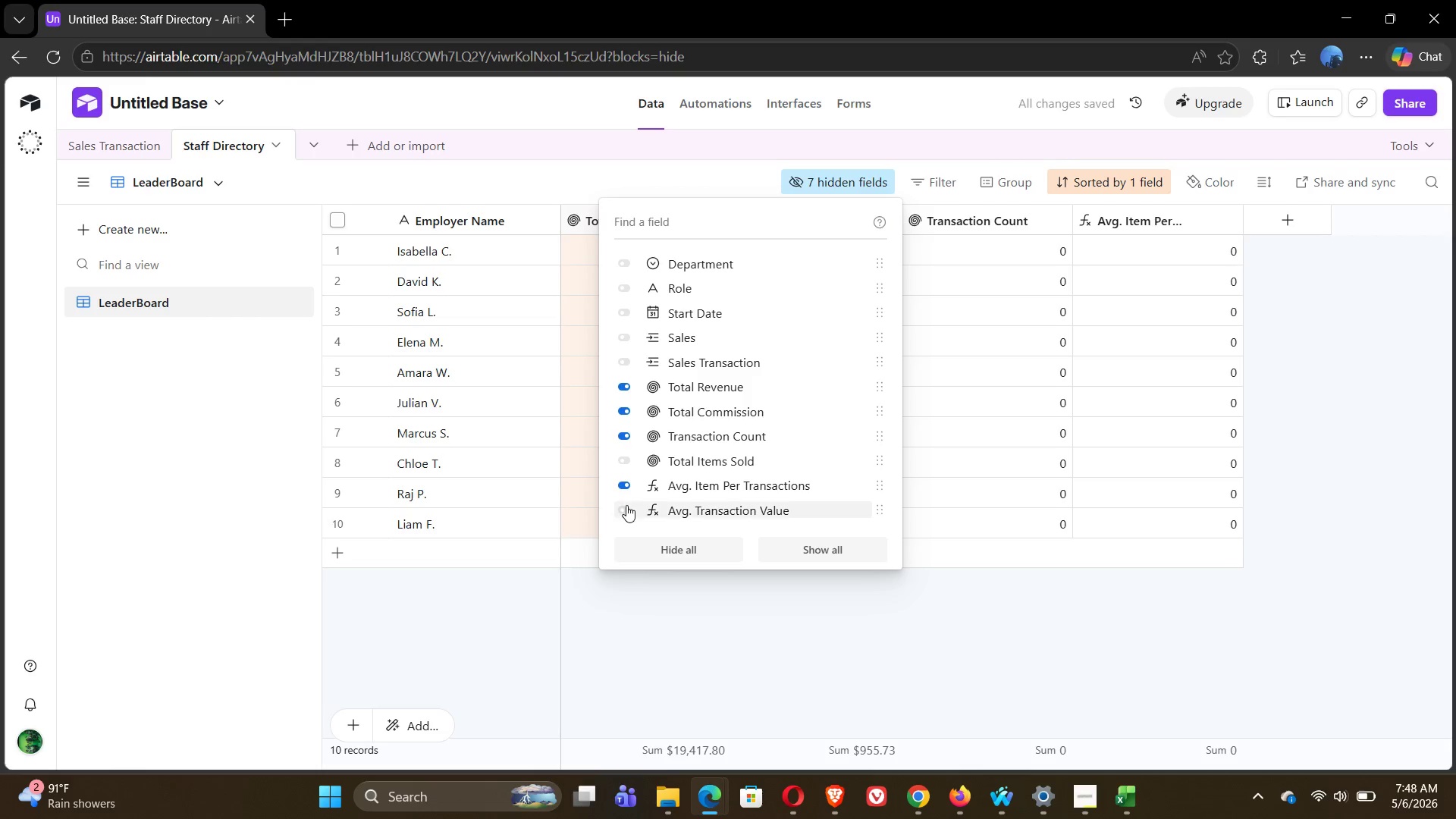 
left_click([626, 509])
 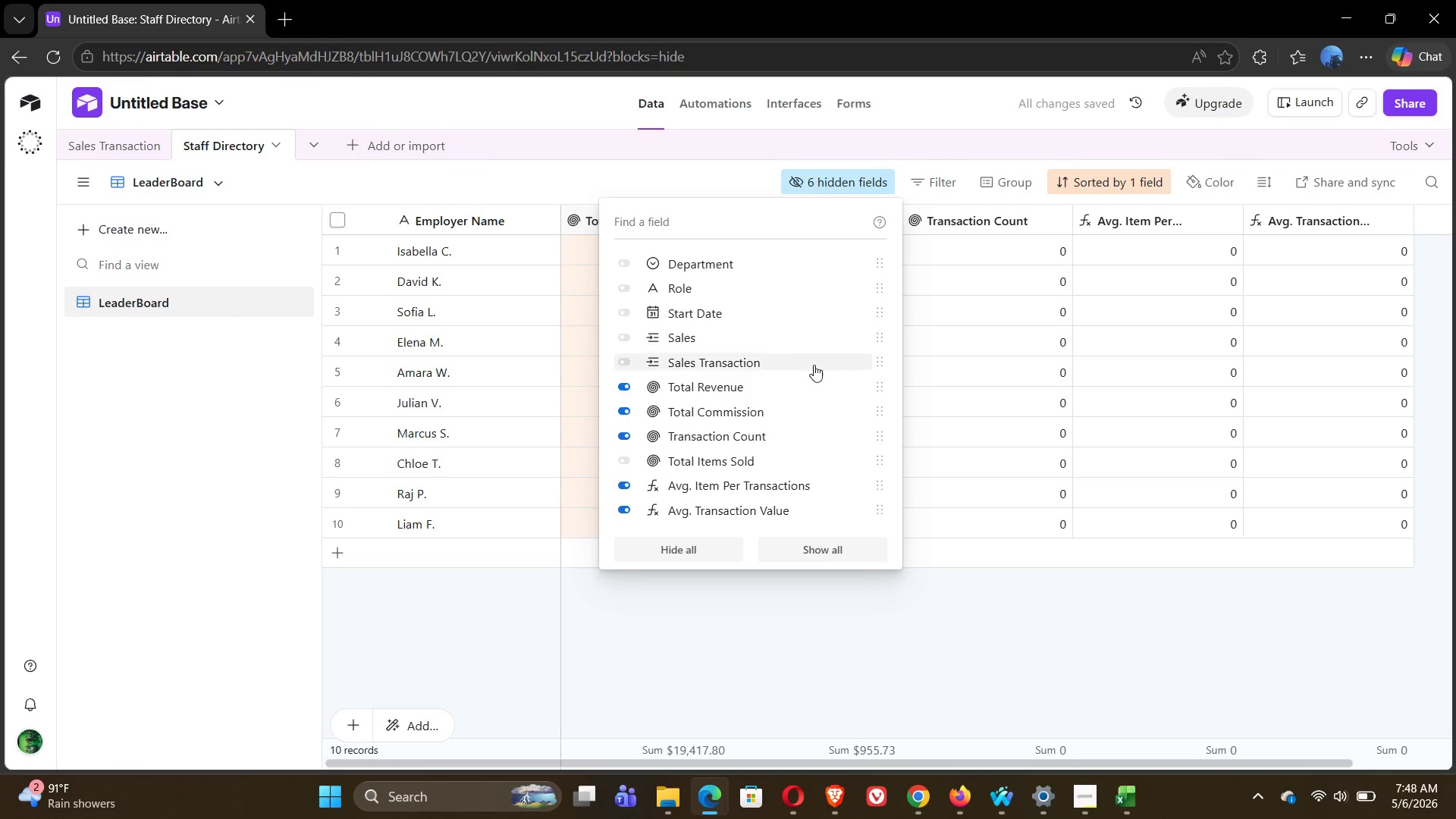 
wait(7.25)
 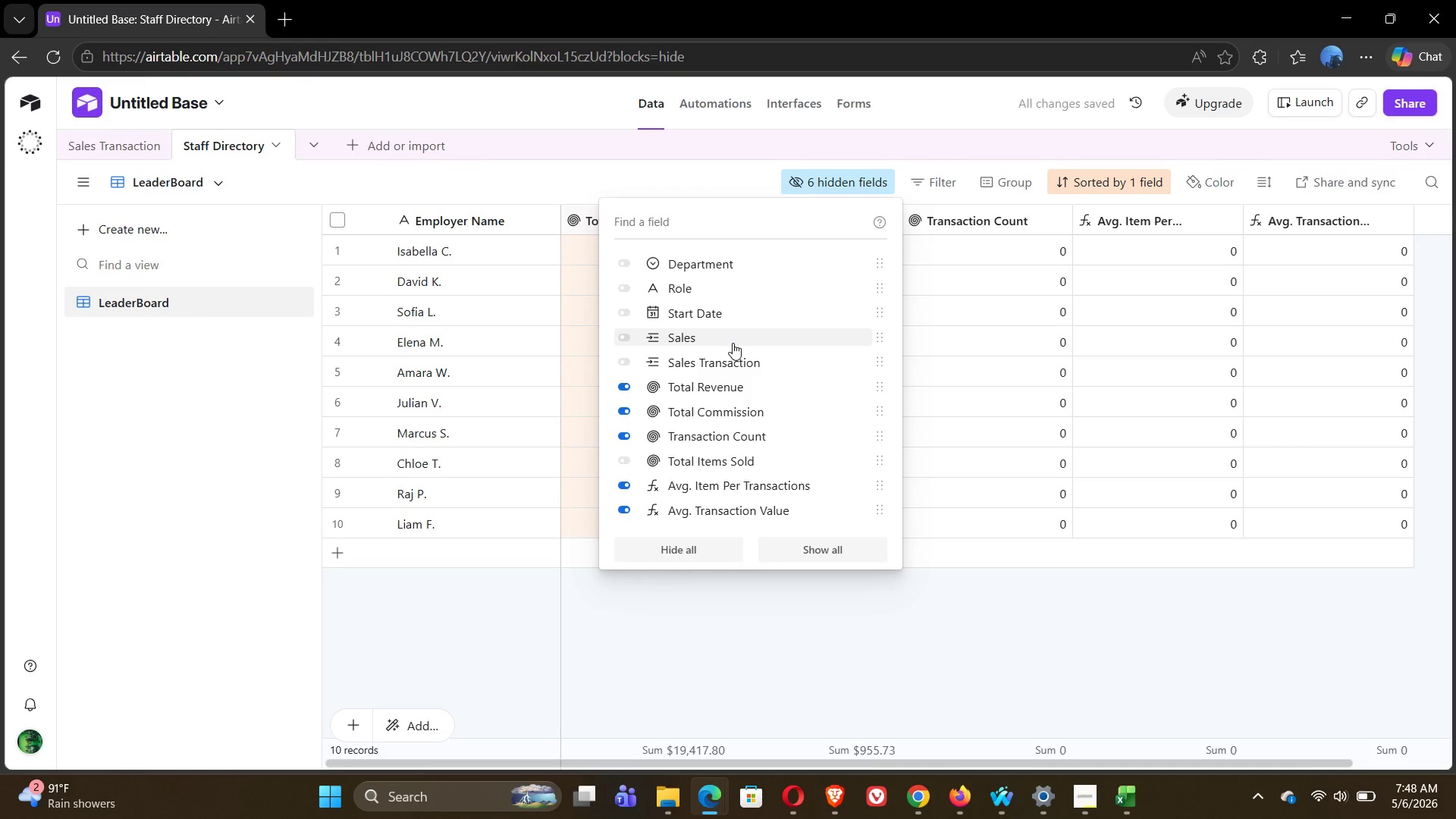 
left_click([788, 580])
 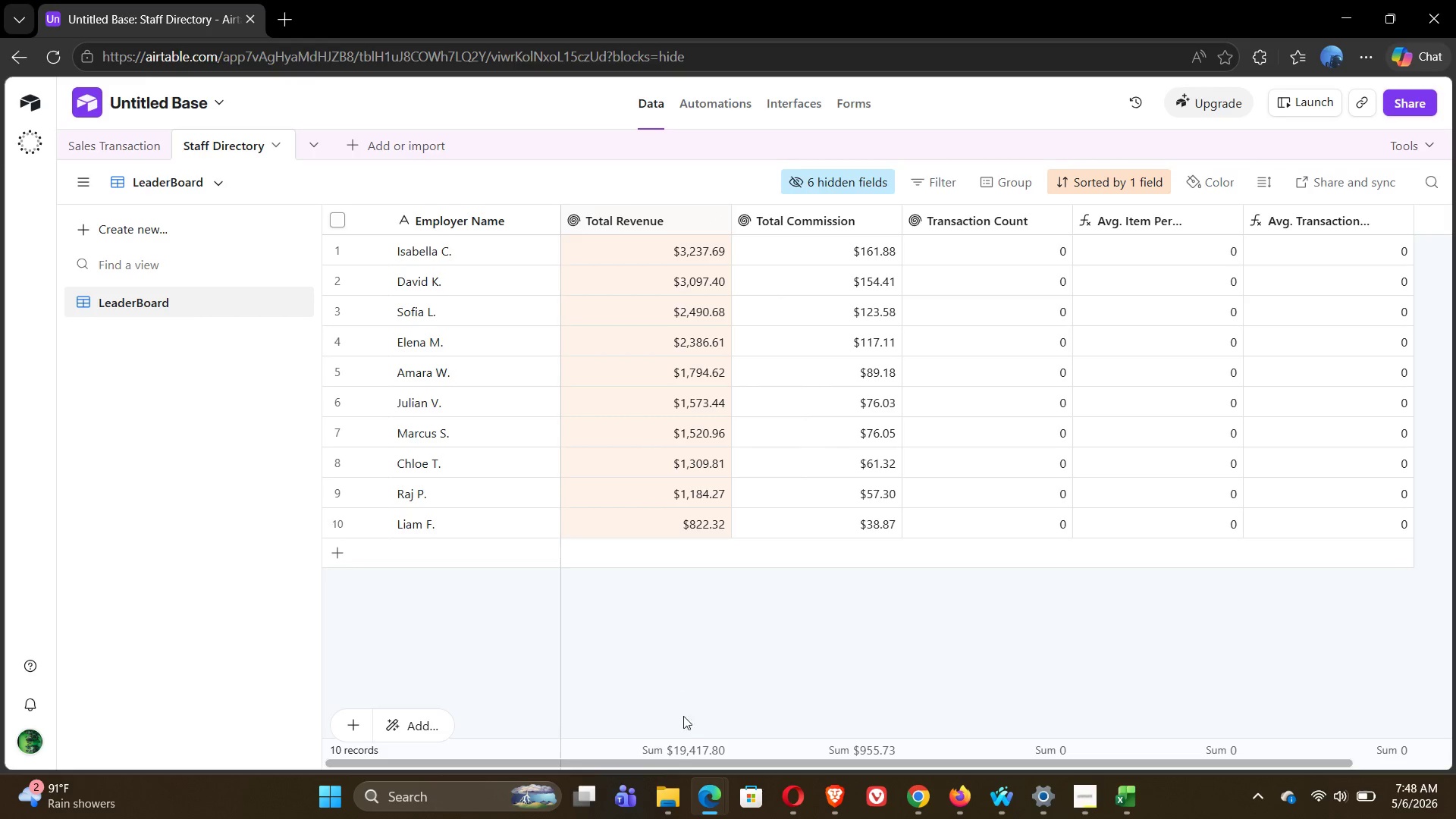 
left_click([673, 748])
 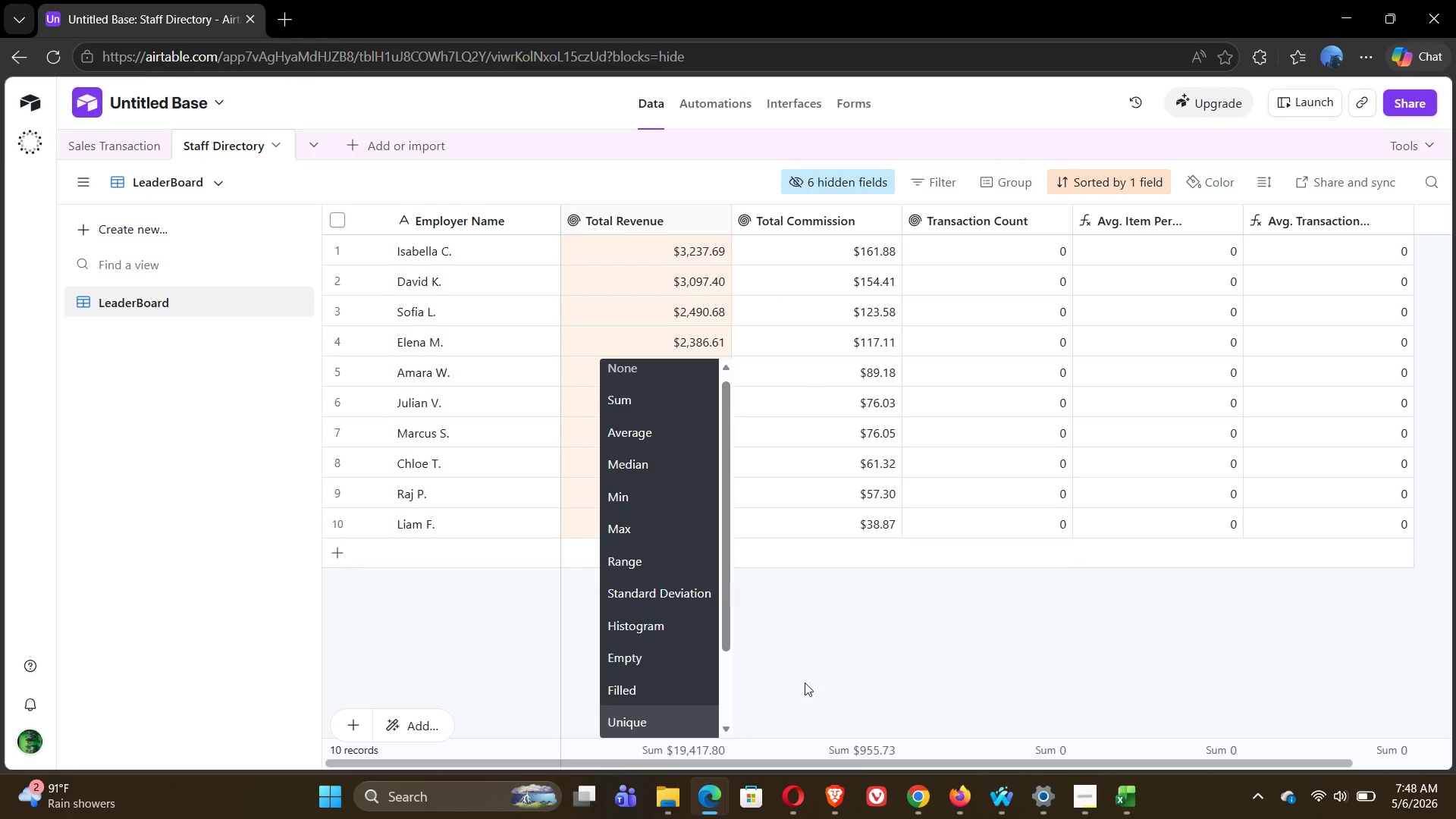 
mouse_move([650, 695])
 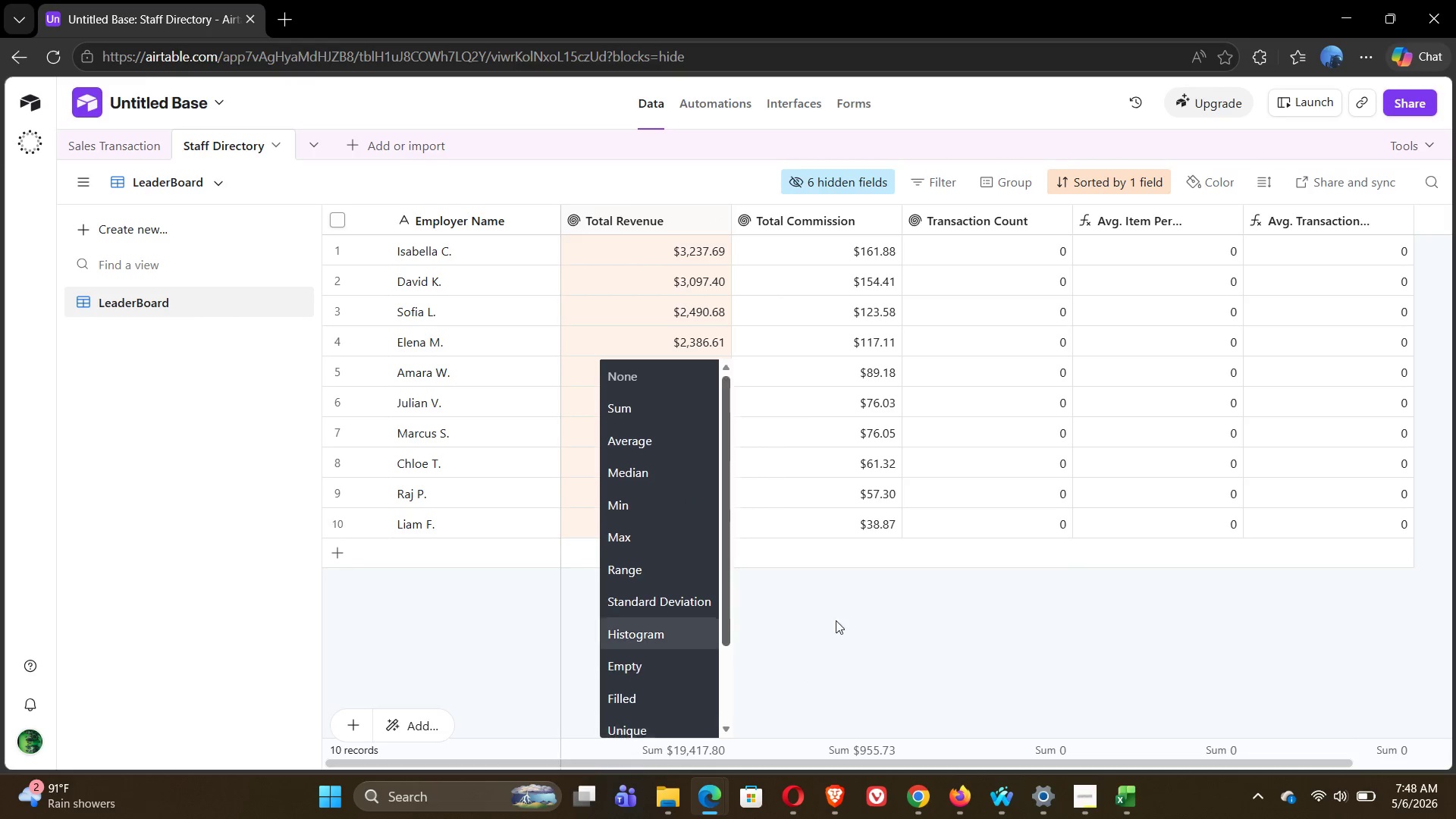 
left_click([858, 622])
 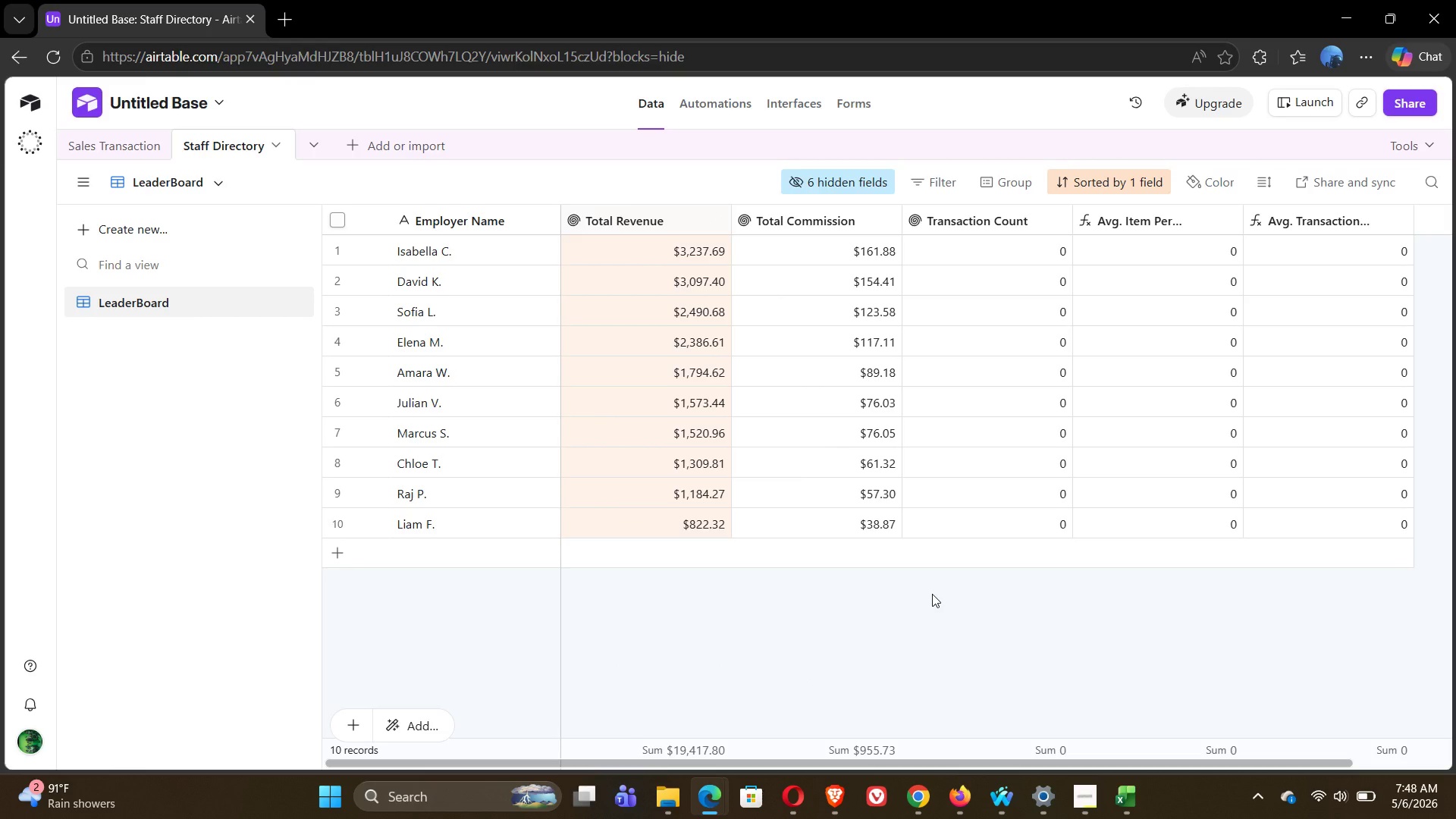 
wait(8.03)
 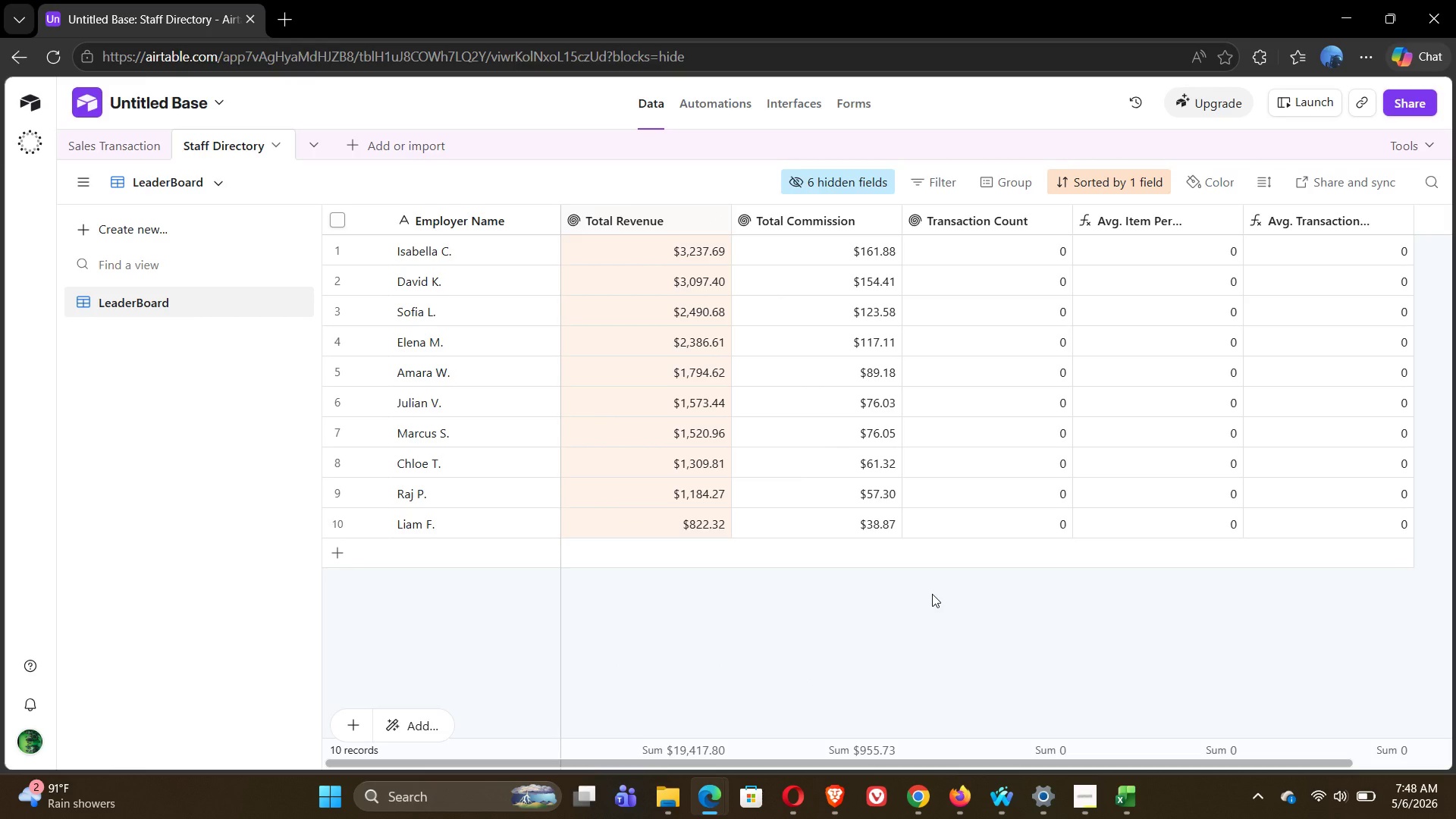 
left_click([801, 107])
 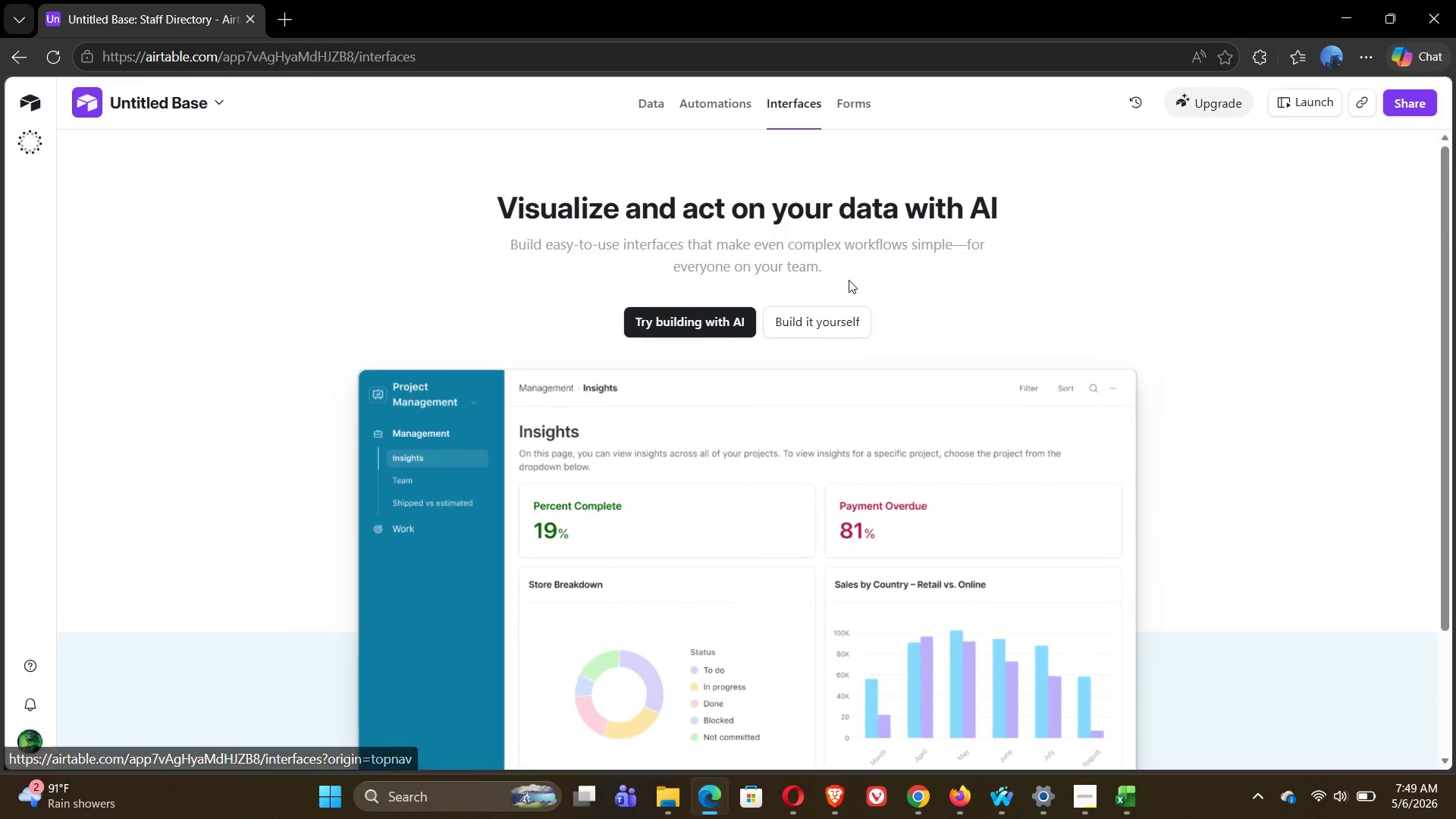 
left_click([828, 322])
 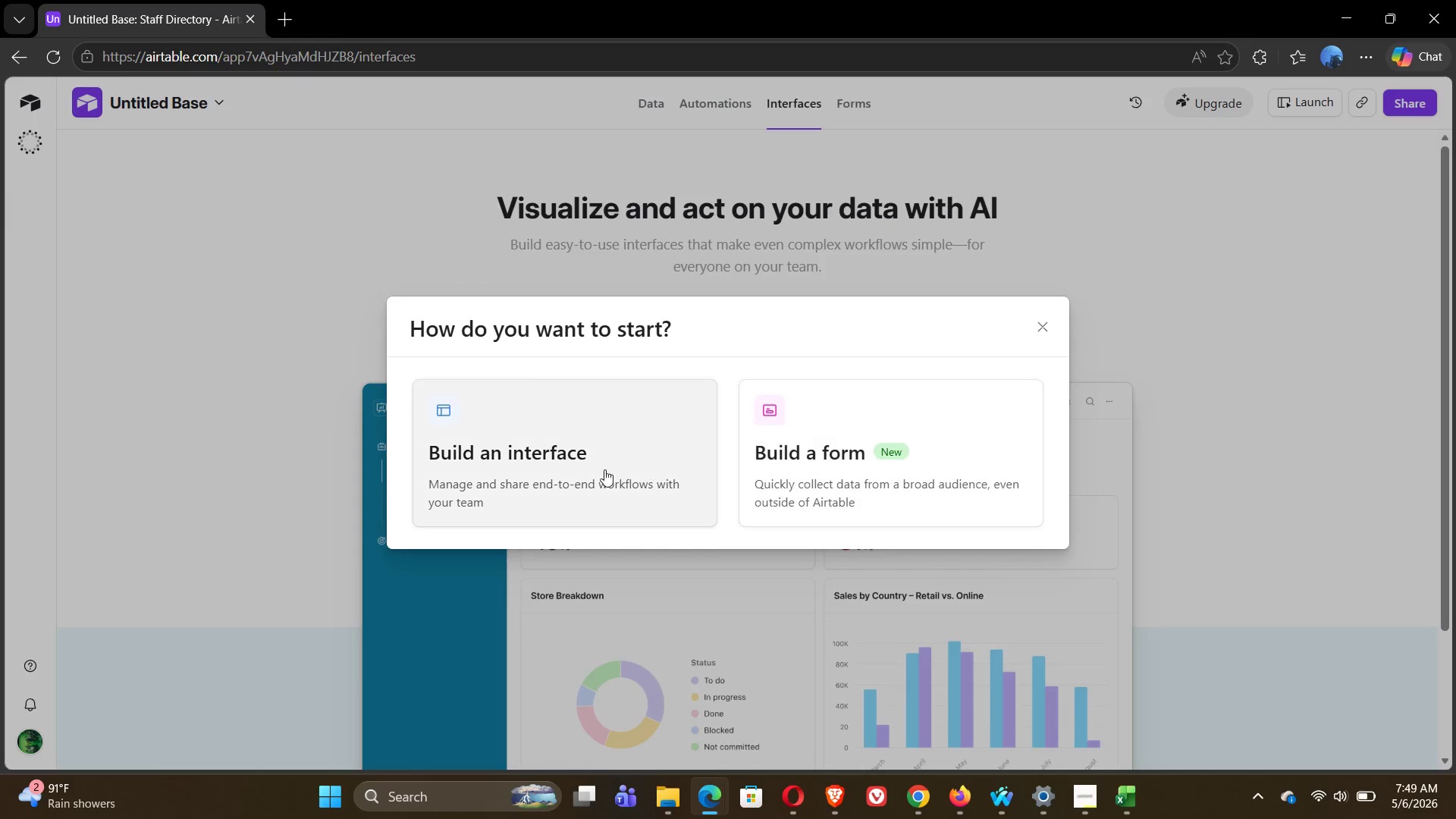 
left_click([588, 473])
 